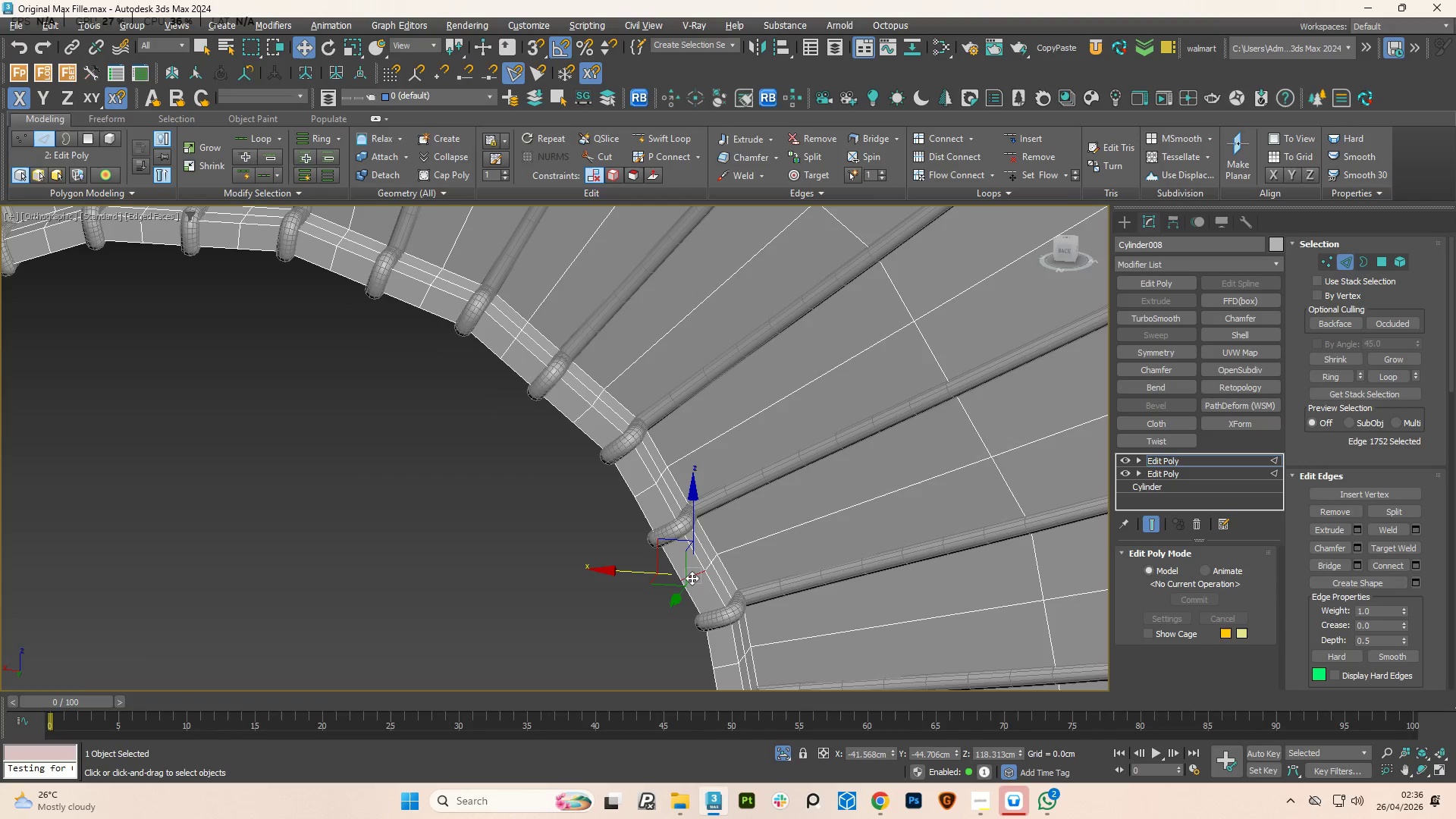 
key(Control+Z)
 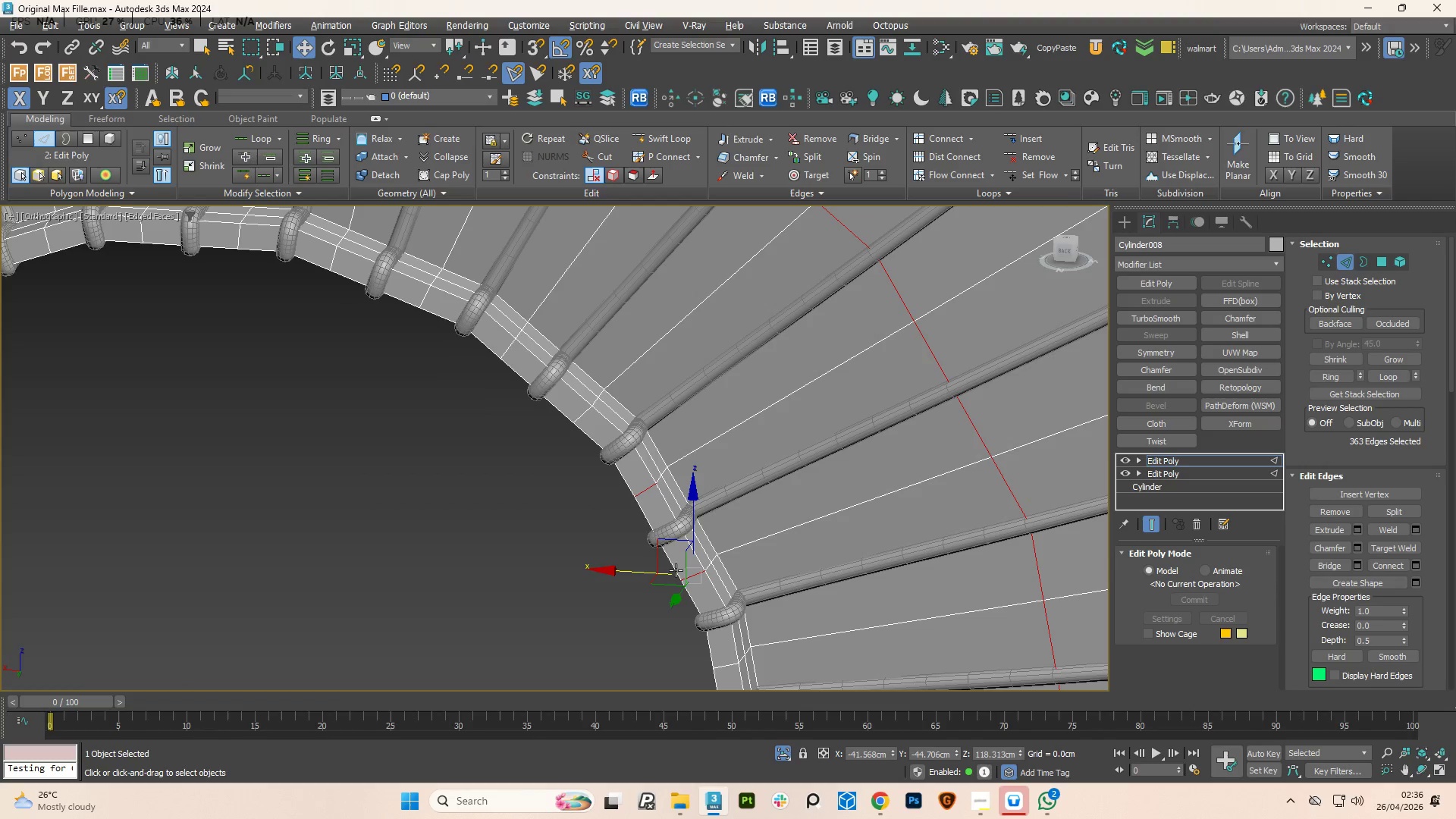 
key(Control+Z)
 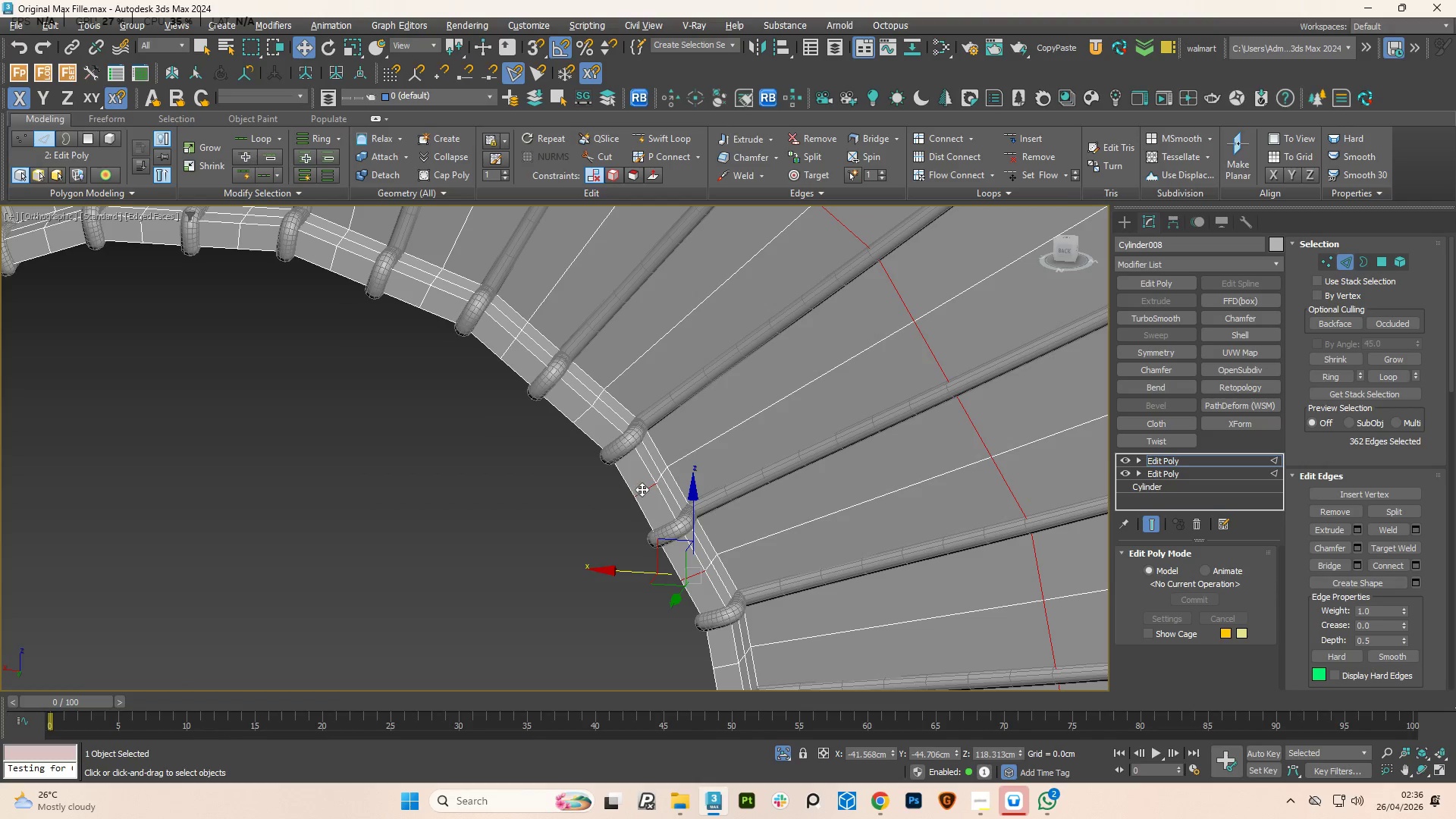 
left_click([642, 489])
 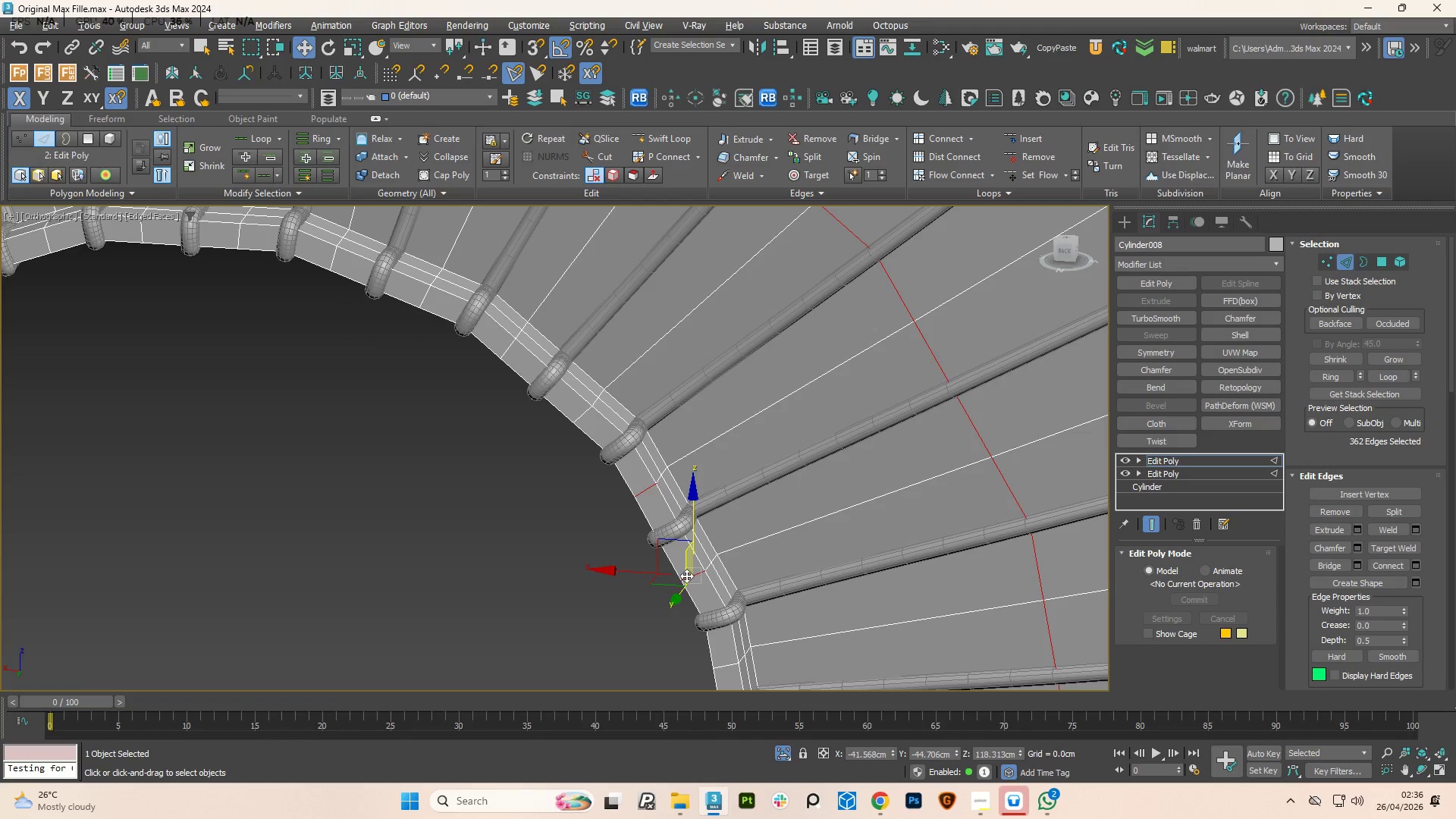 
double_click([686, 576])
 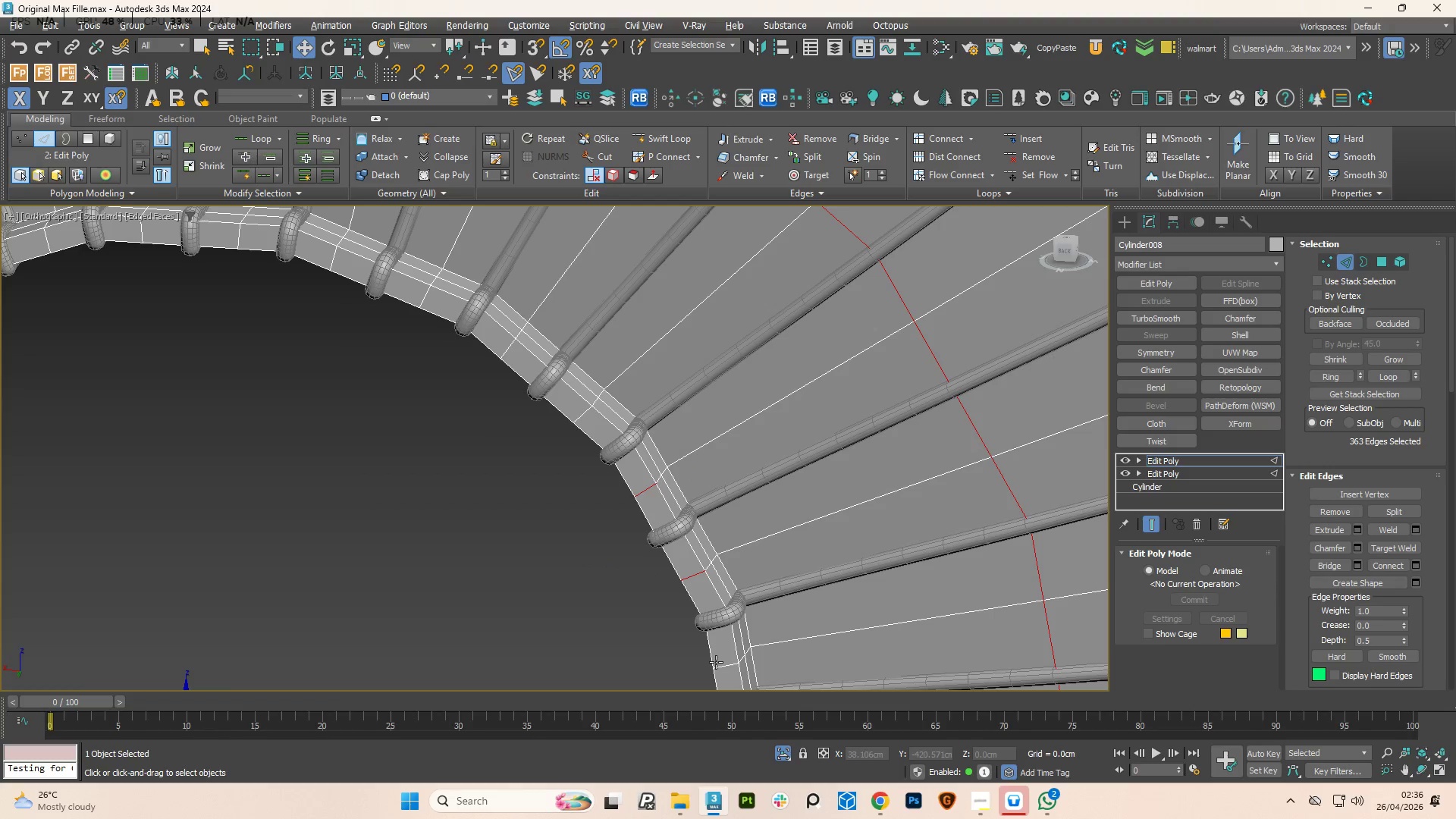 
double_click([716, 662])
 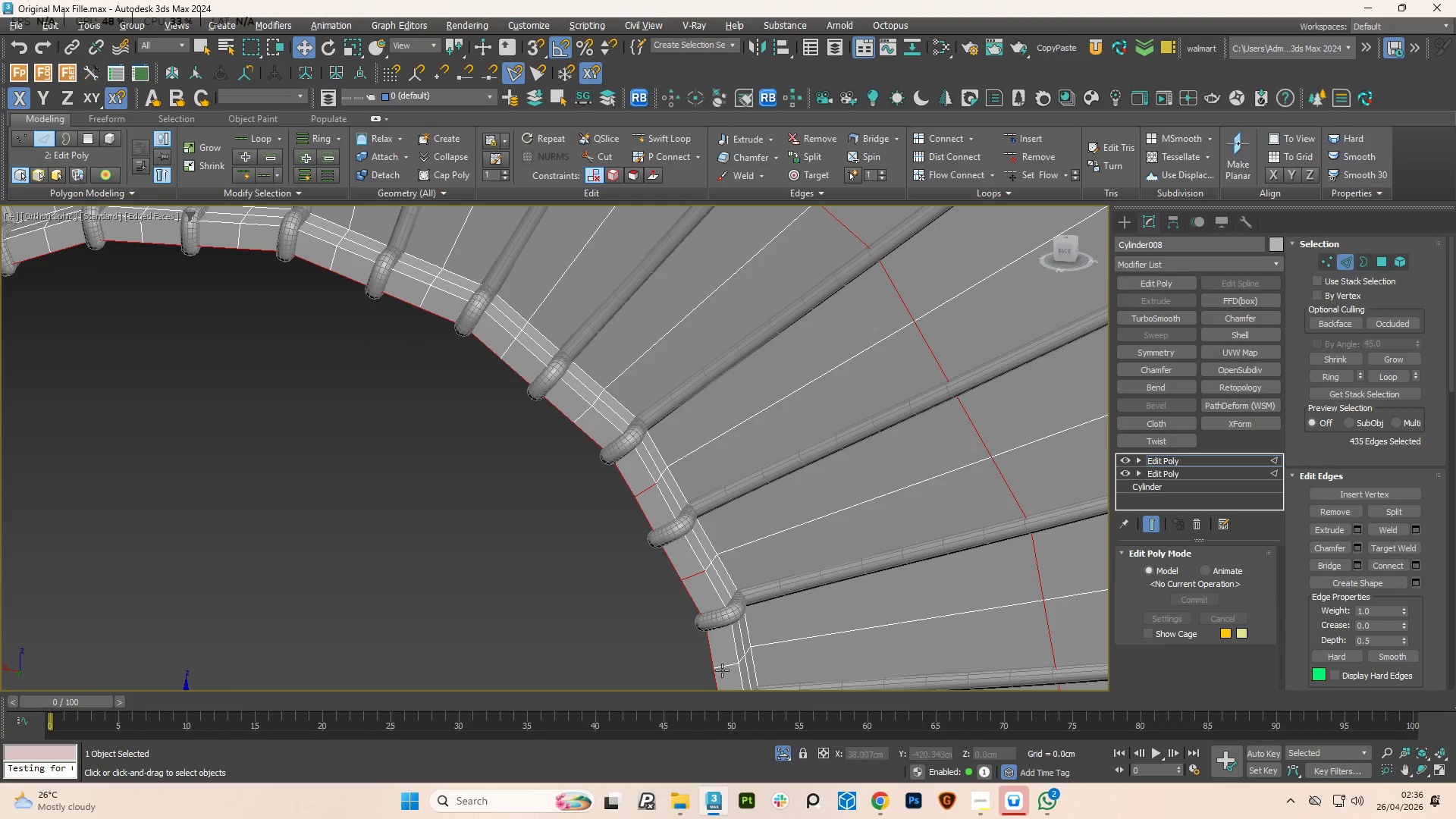 
key(Control+Z)
 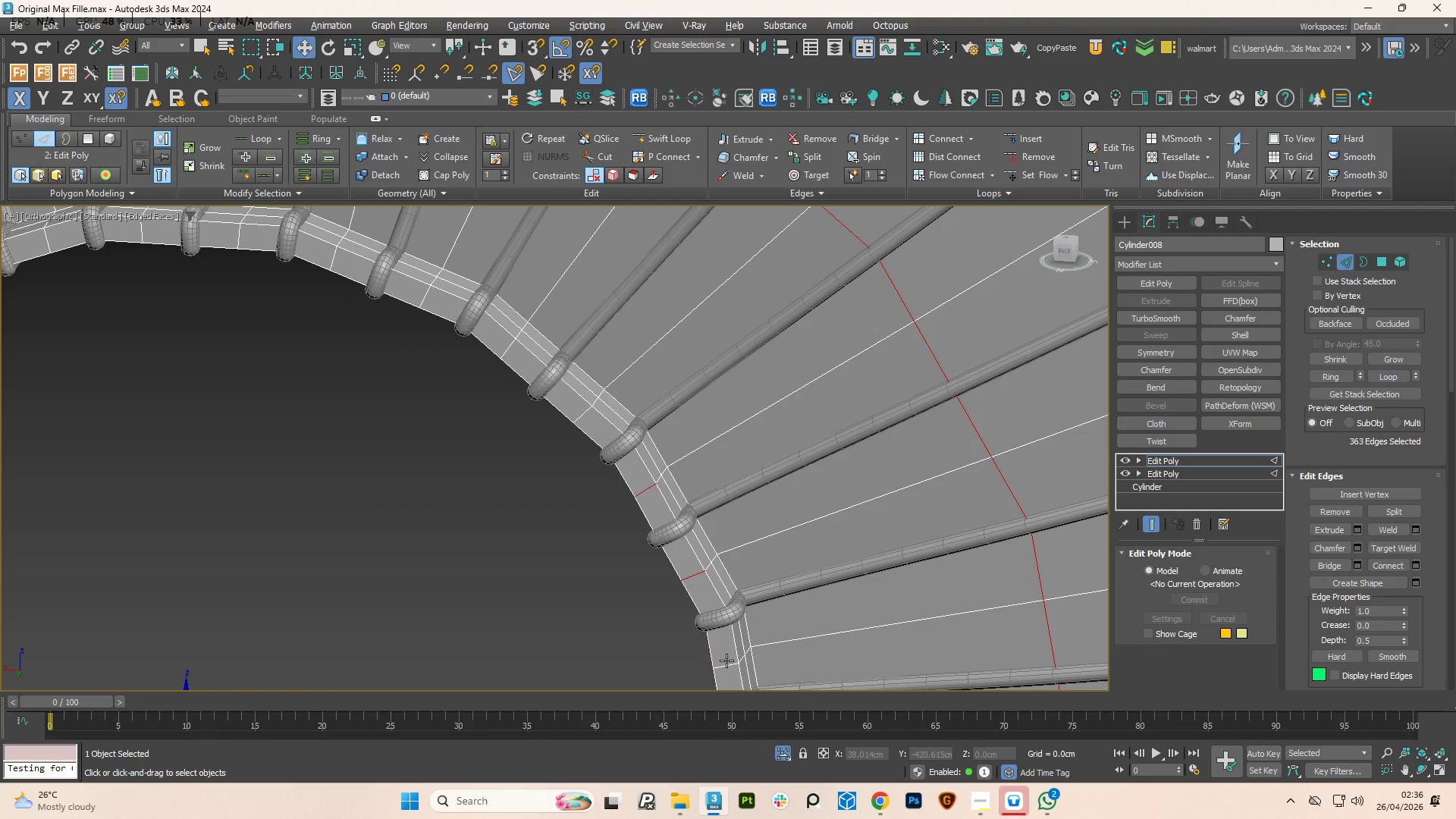 
key(Control+Z)
 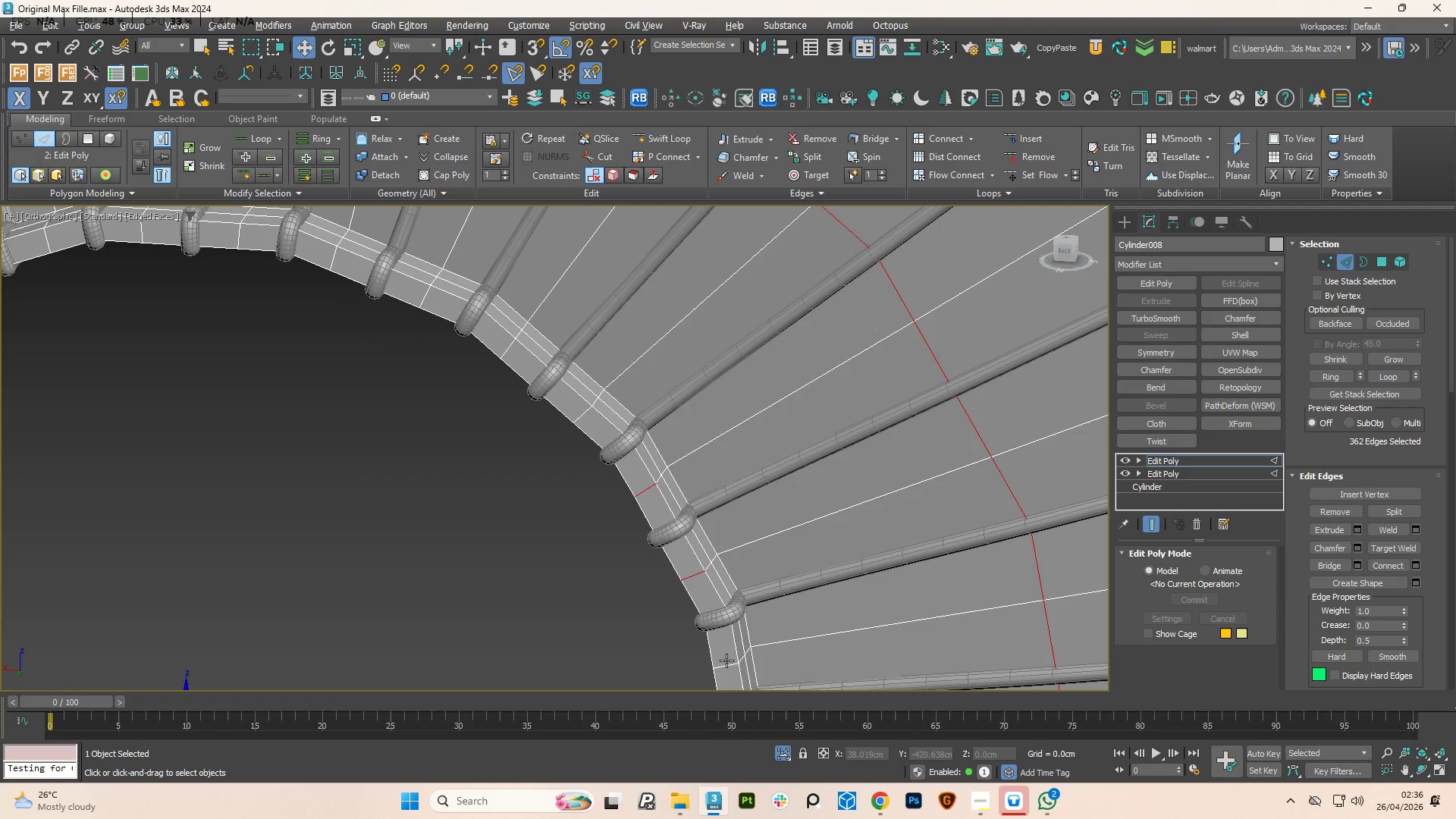 
key(Control+Z)
 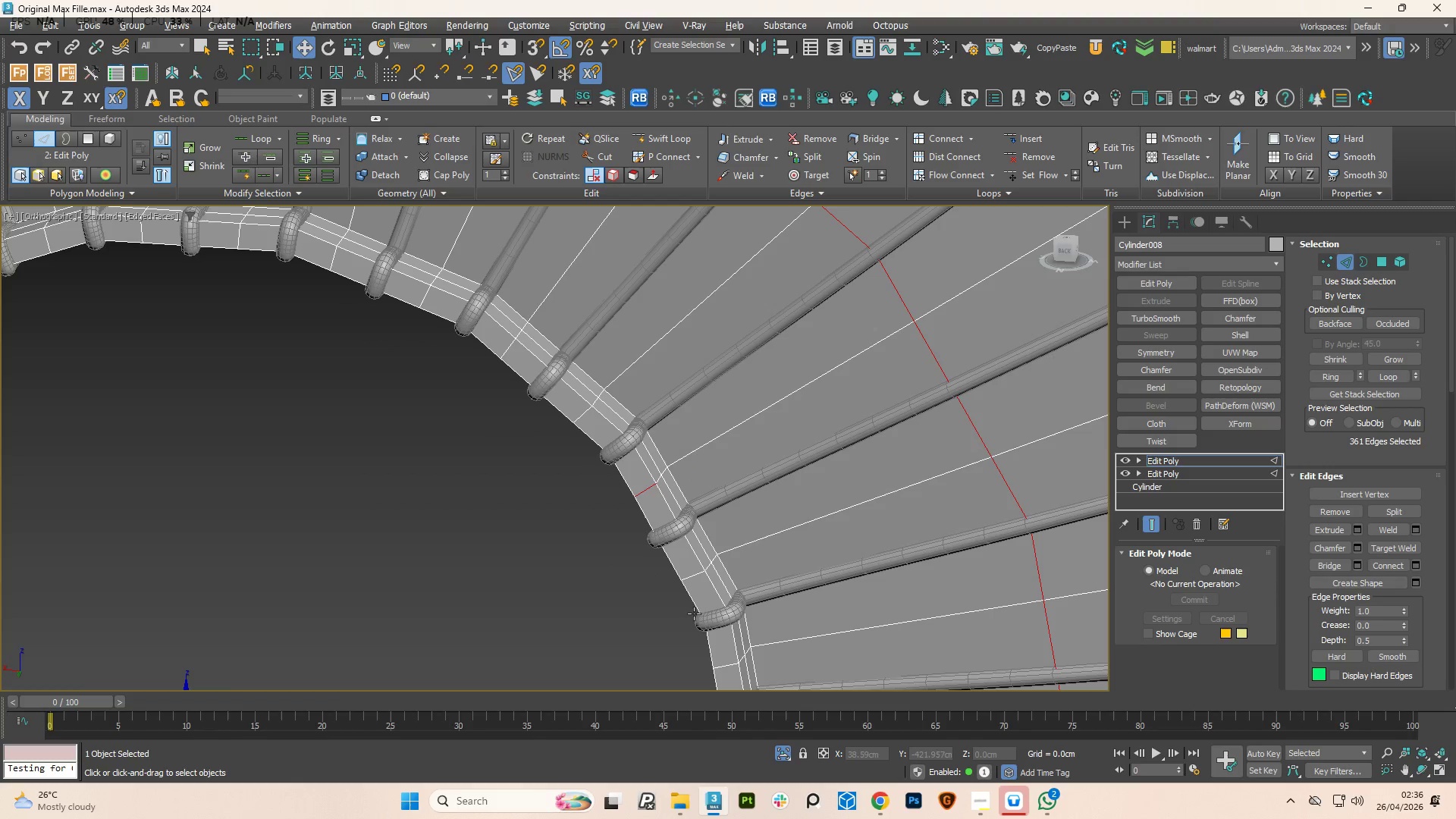 
key(Control+Z)
 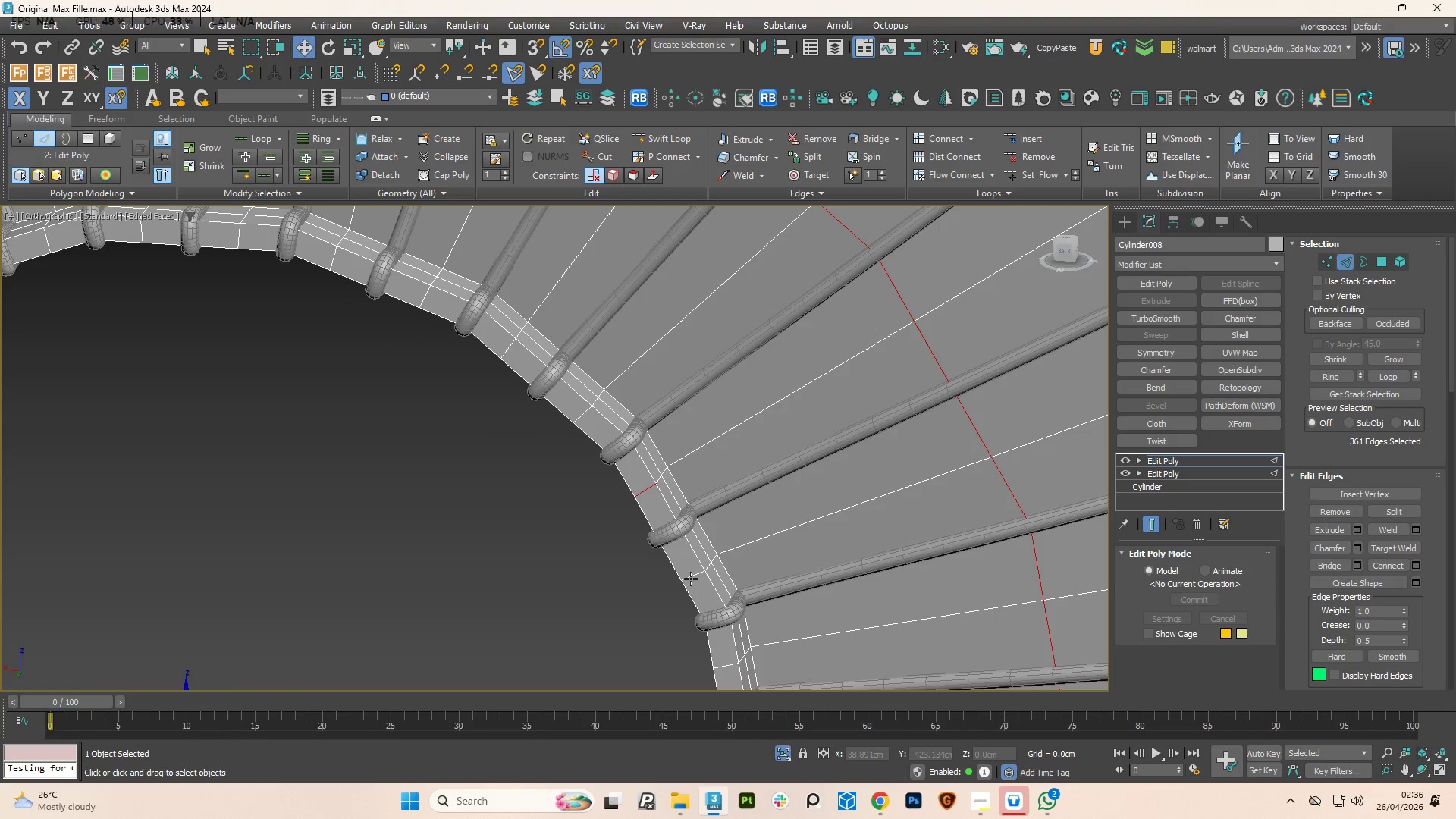 
left_click([691, 579])
 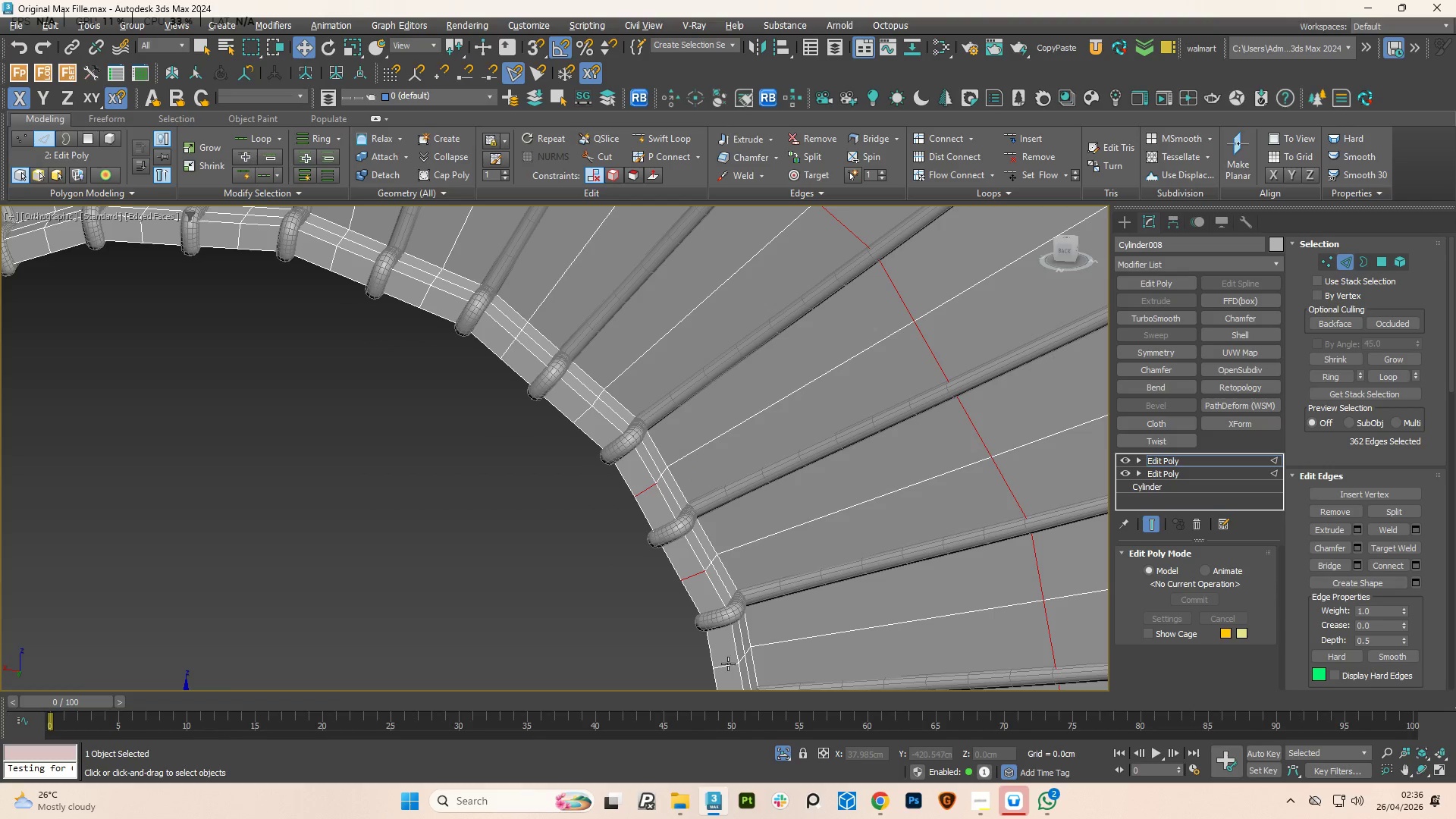 
double_click([728, 662])
 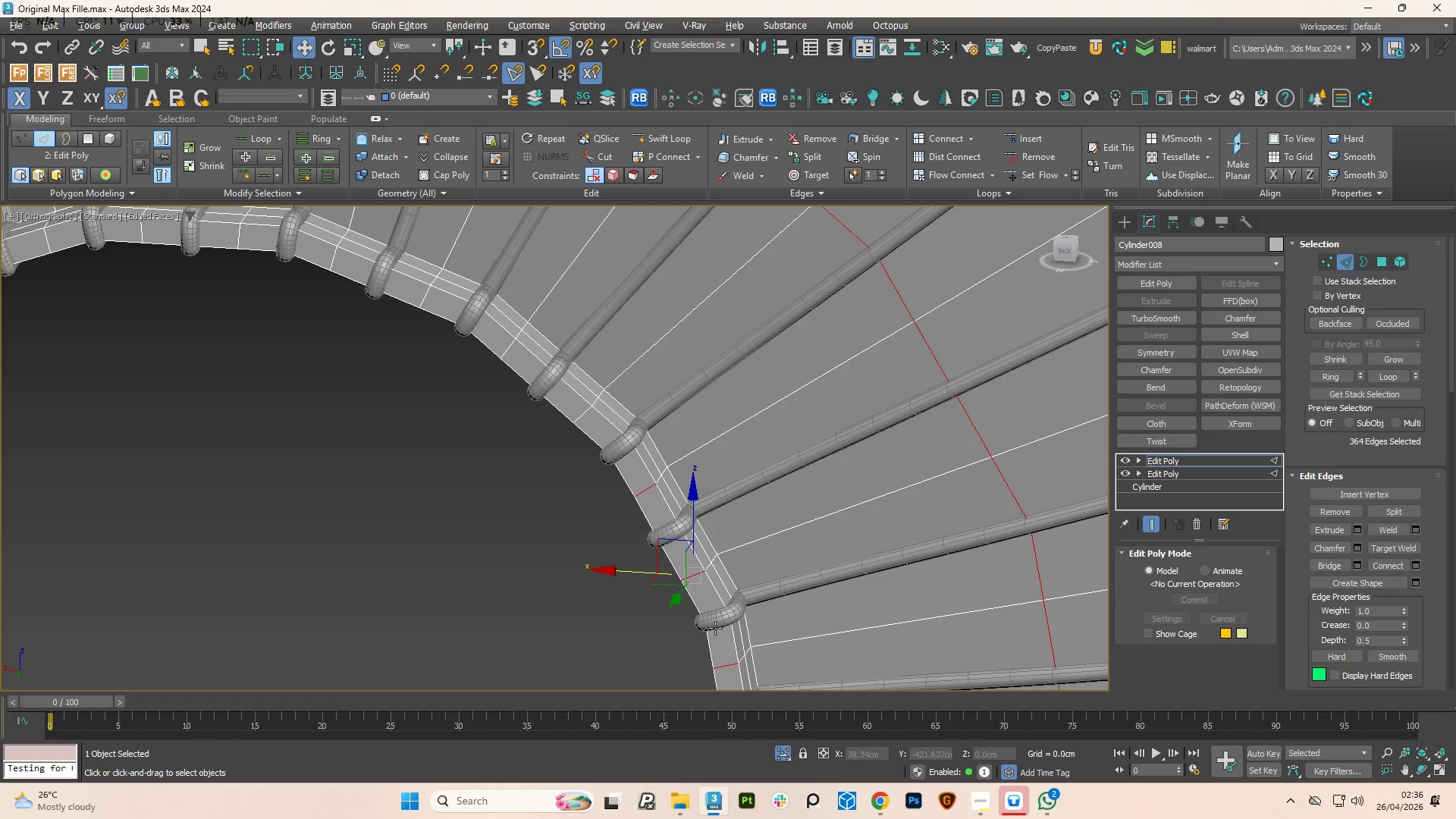 
key(Control+Z)
 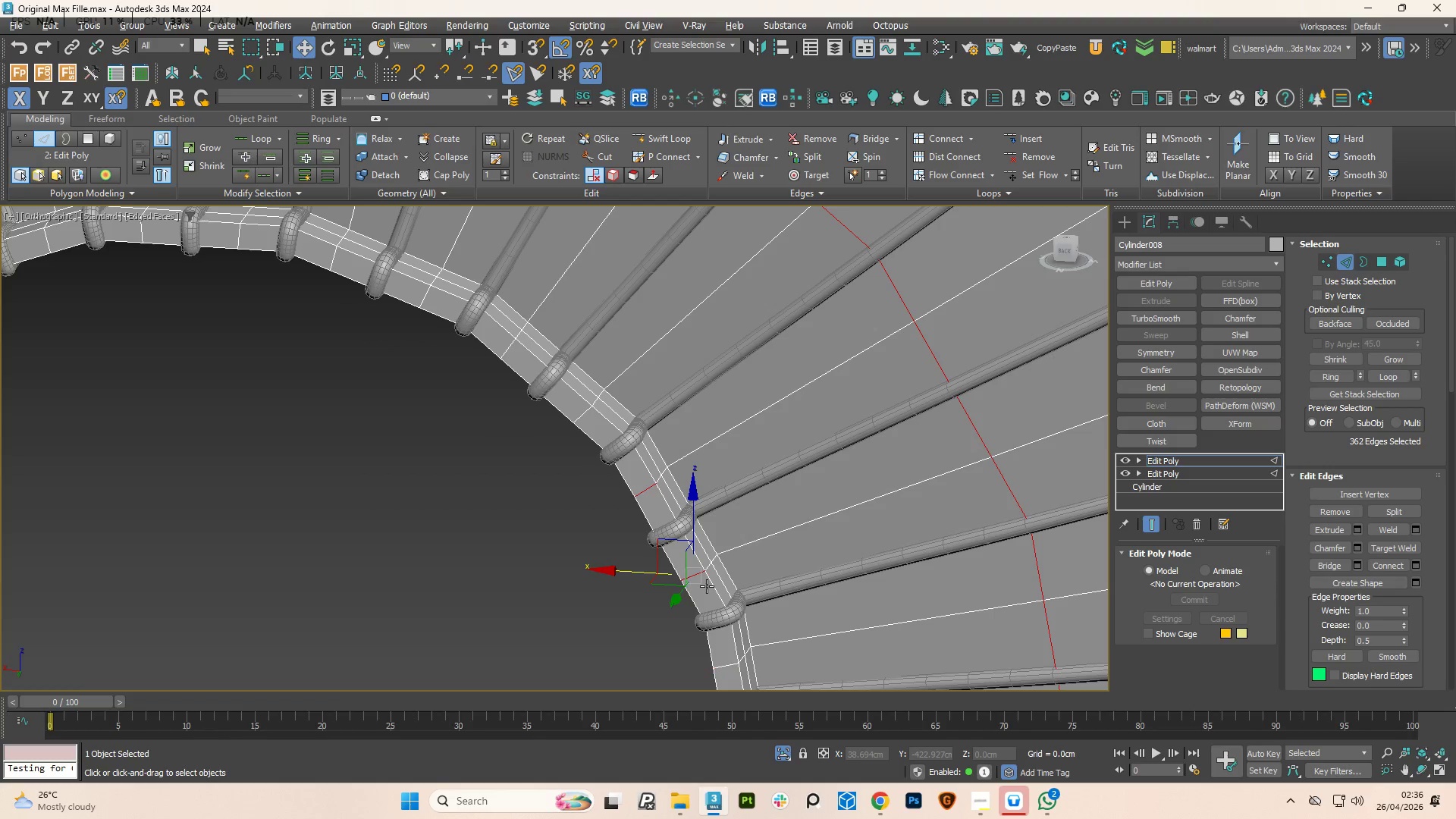 
key(Control+Z)
 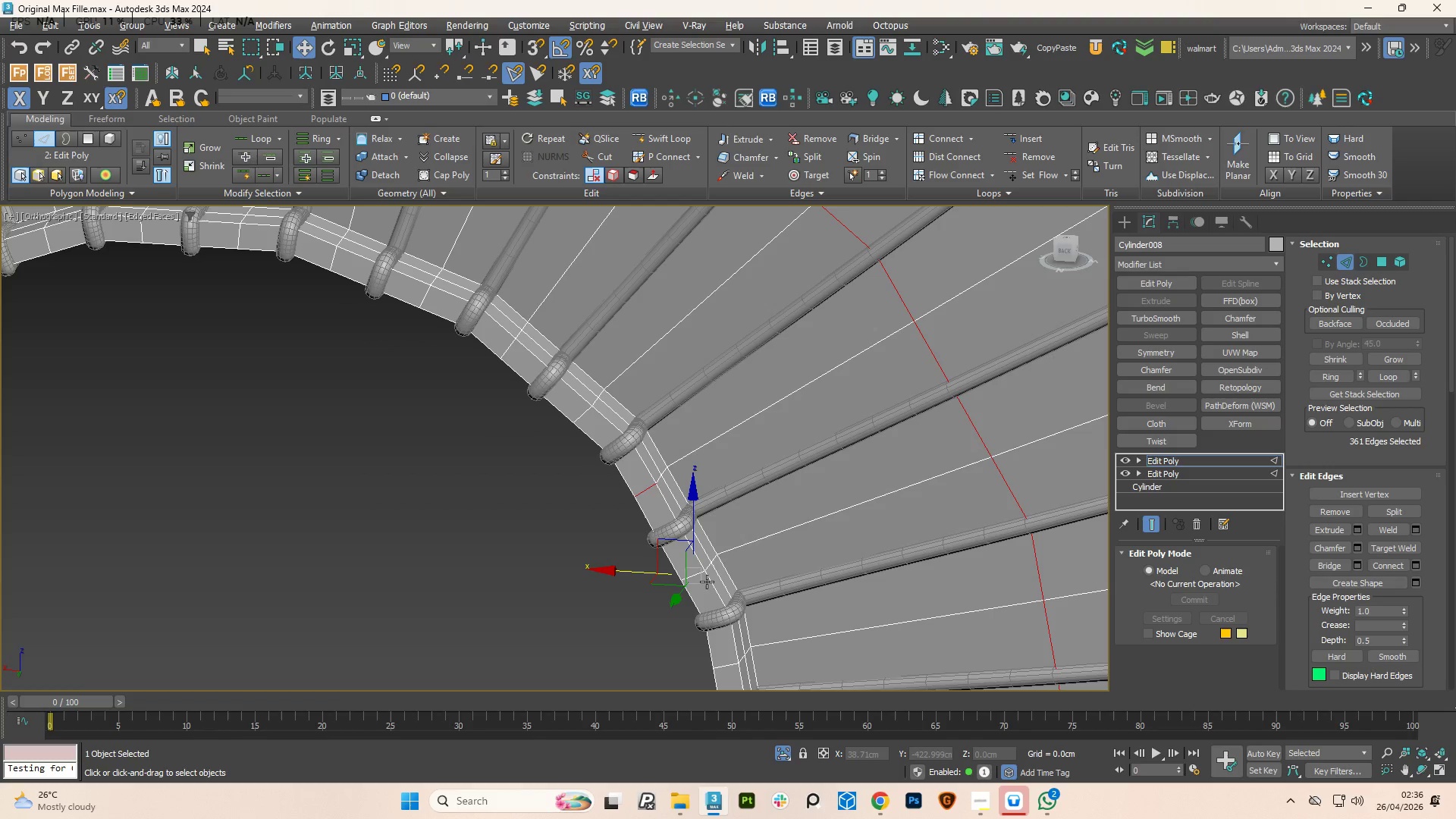 
key(Control+Z)
 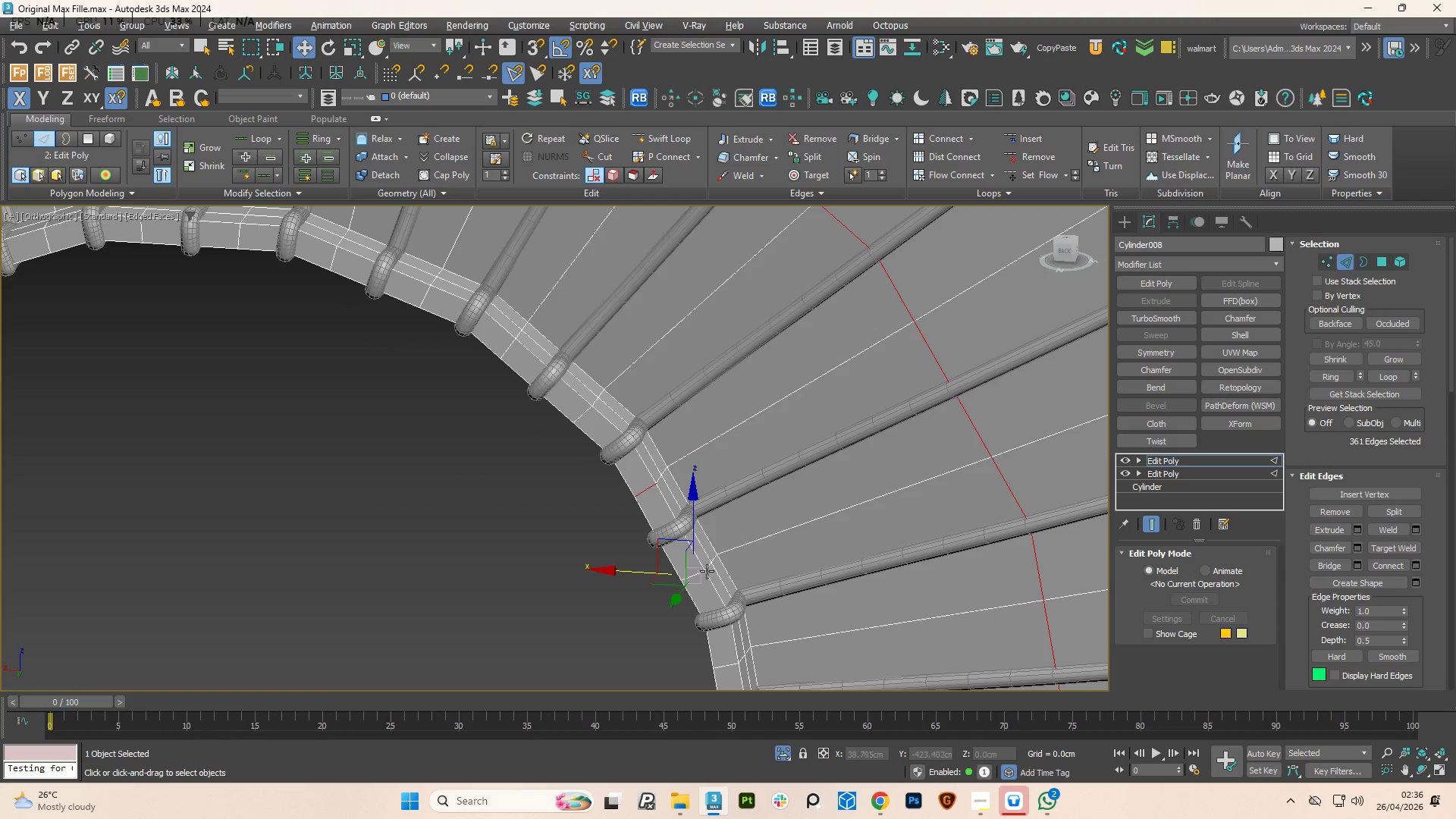 
key(Control+Z)
 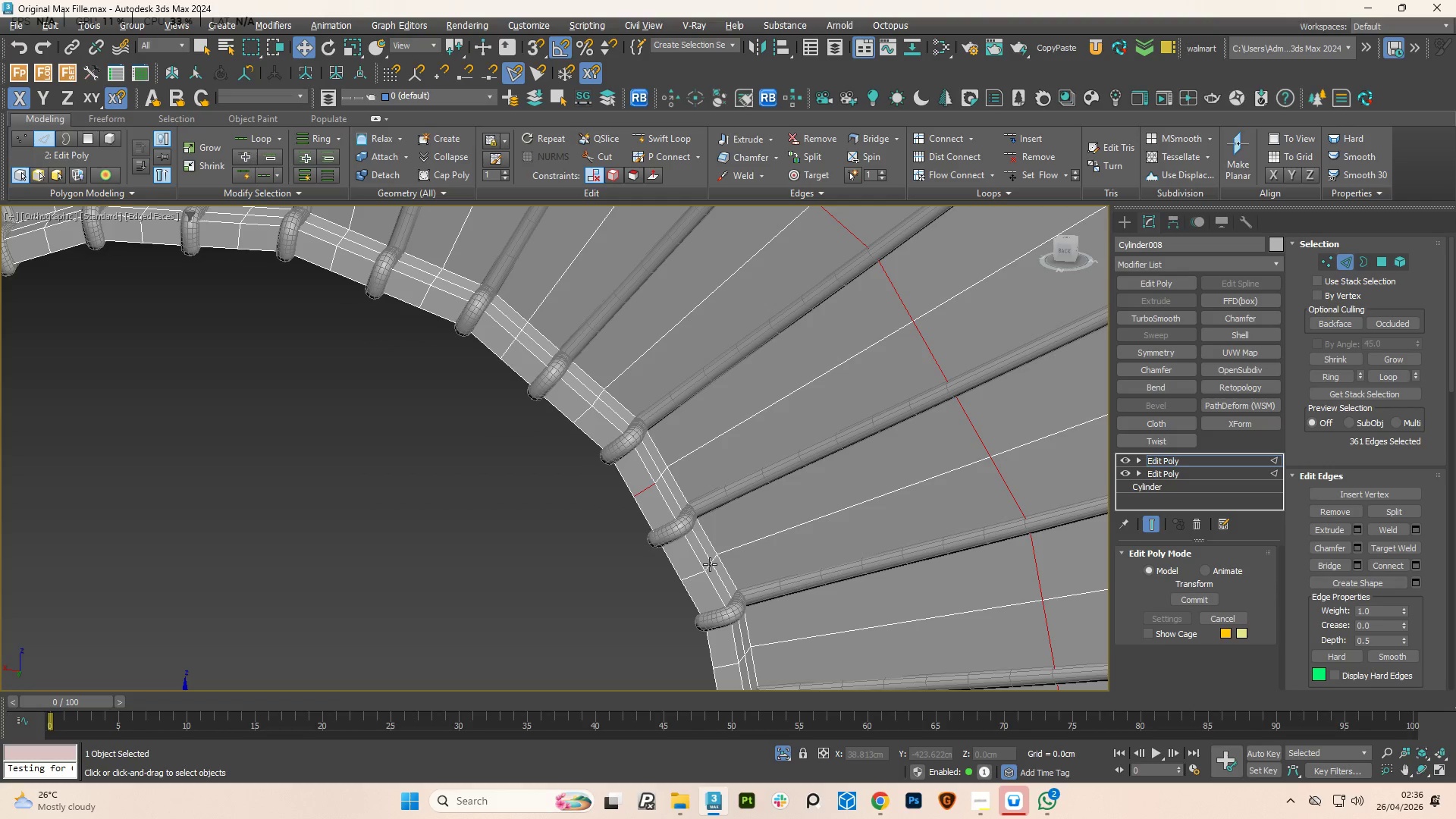 
key(Control+Z)
 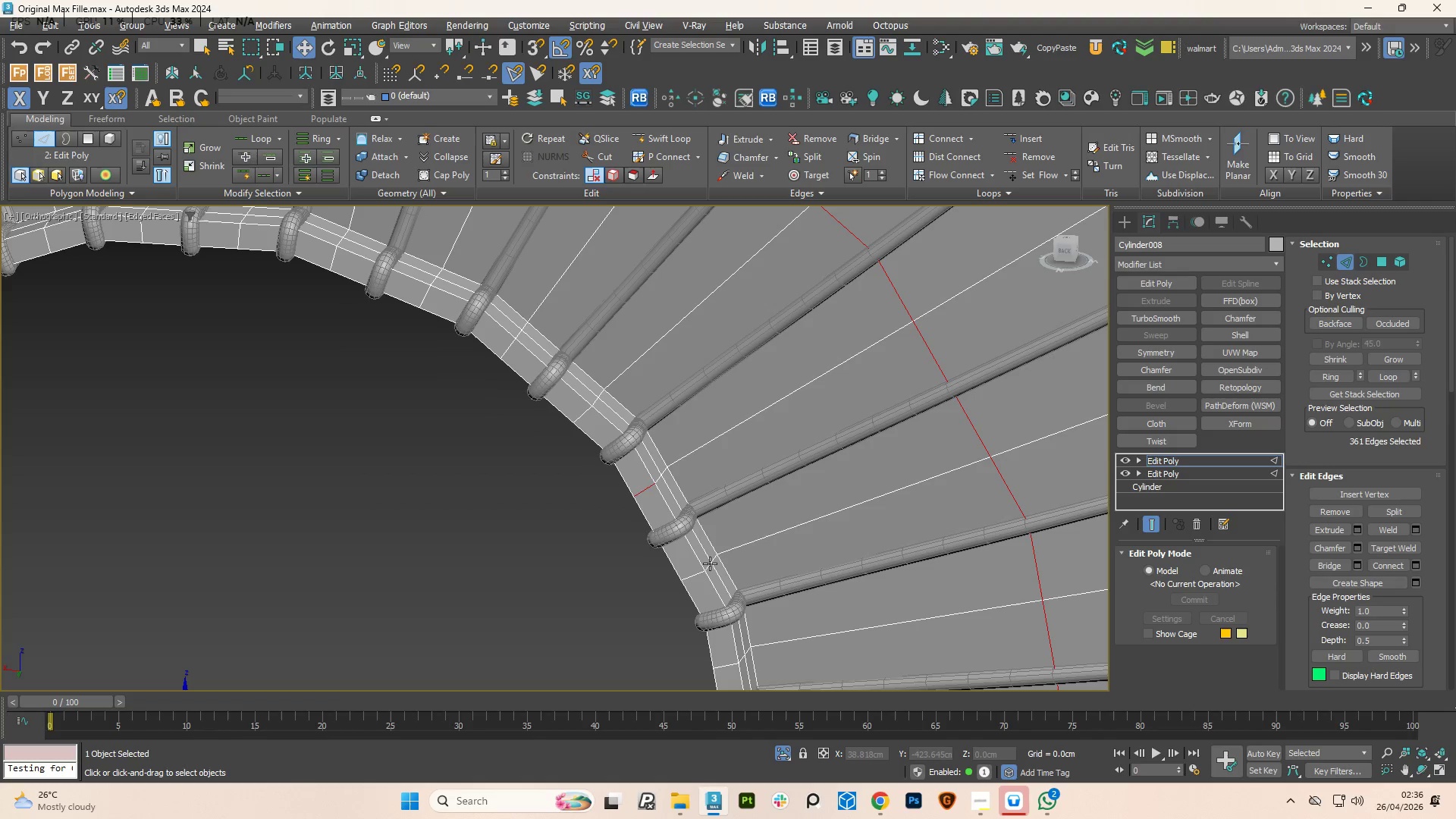 
key(Control+Z)
 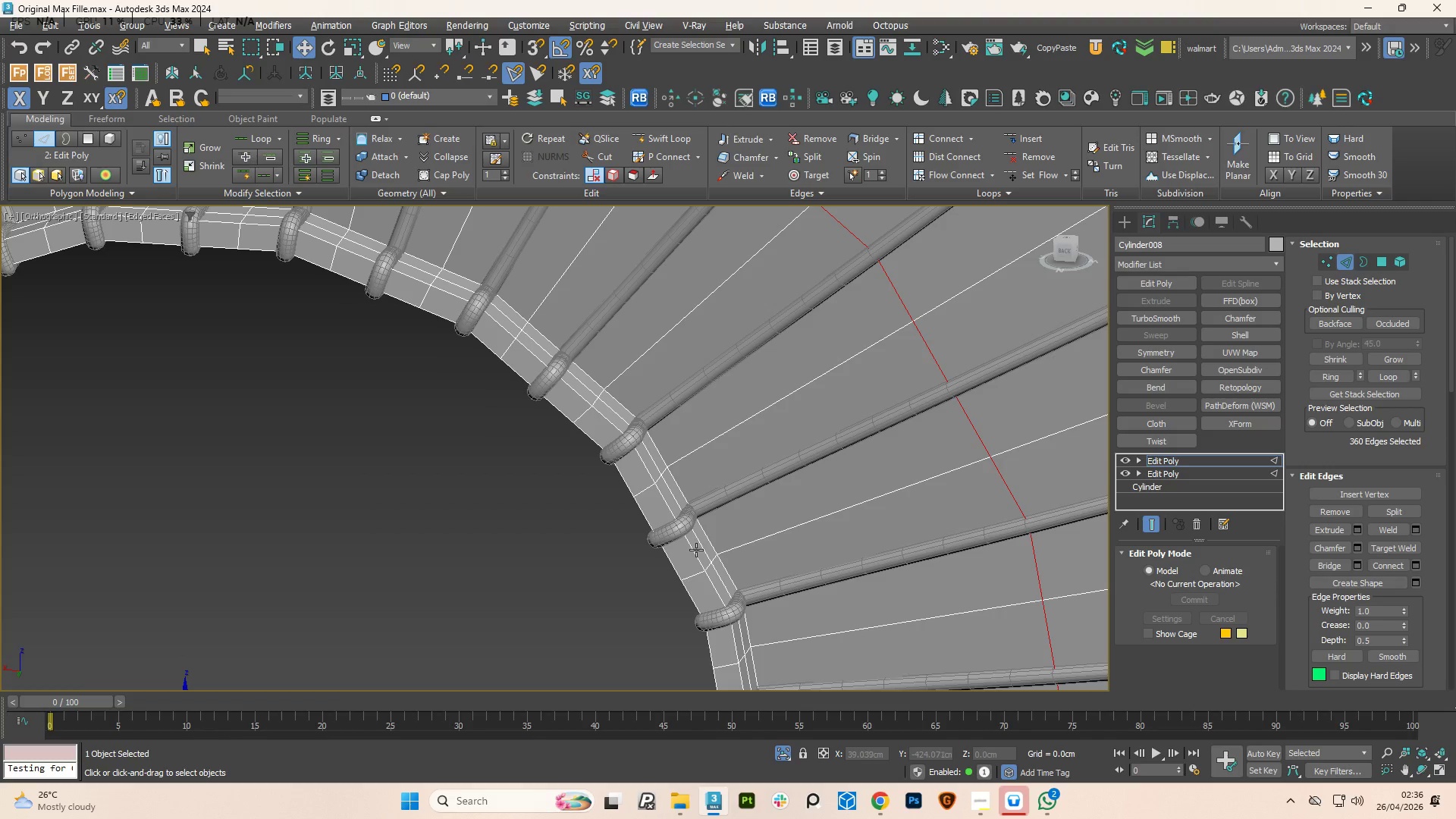 
scroll: coordinate [694, 570], scroll_direction: up, amount: 1.0
 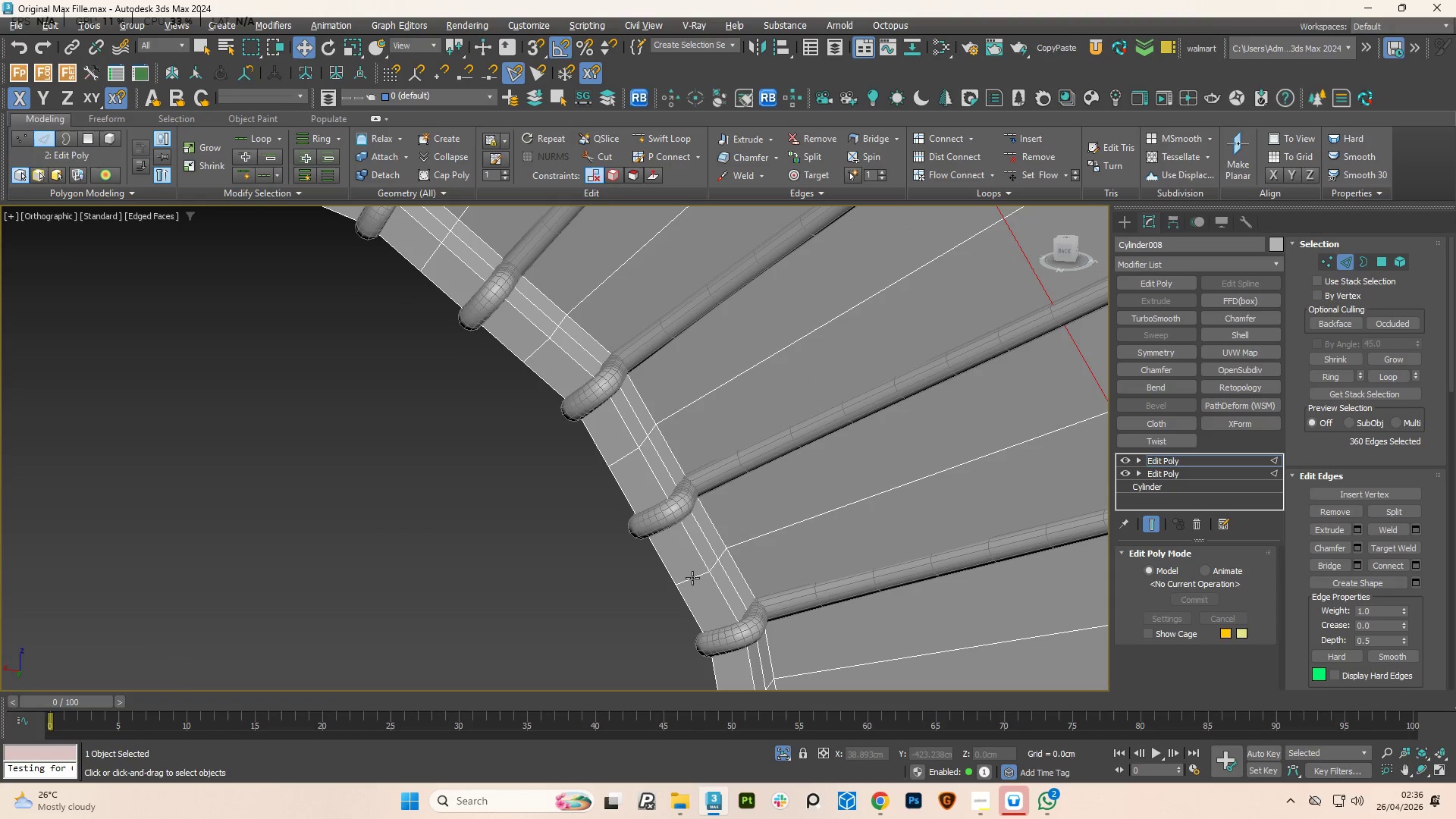 
scroll: coordinate [692, 578], scroll_direction: down, amount: 3.0
 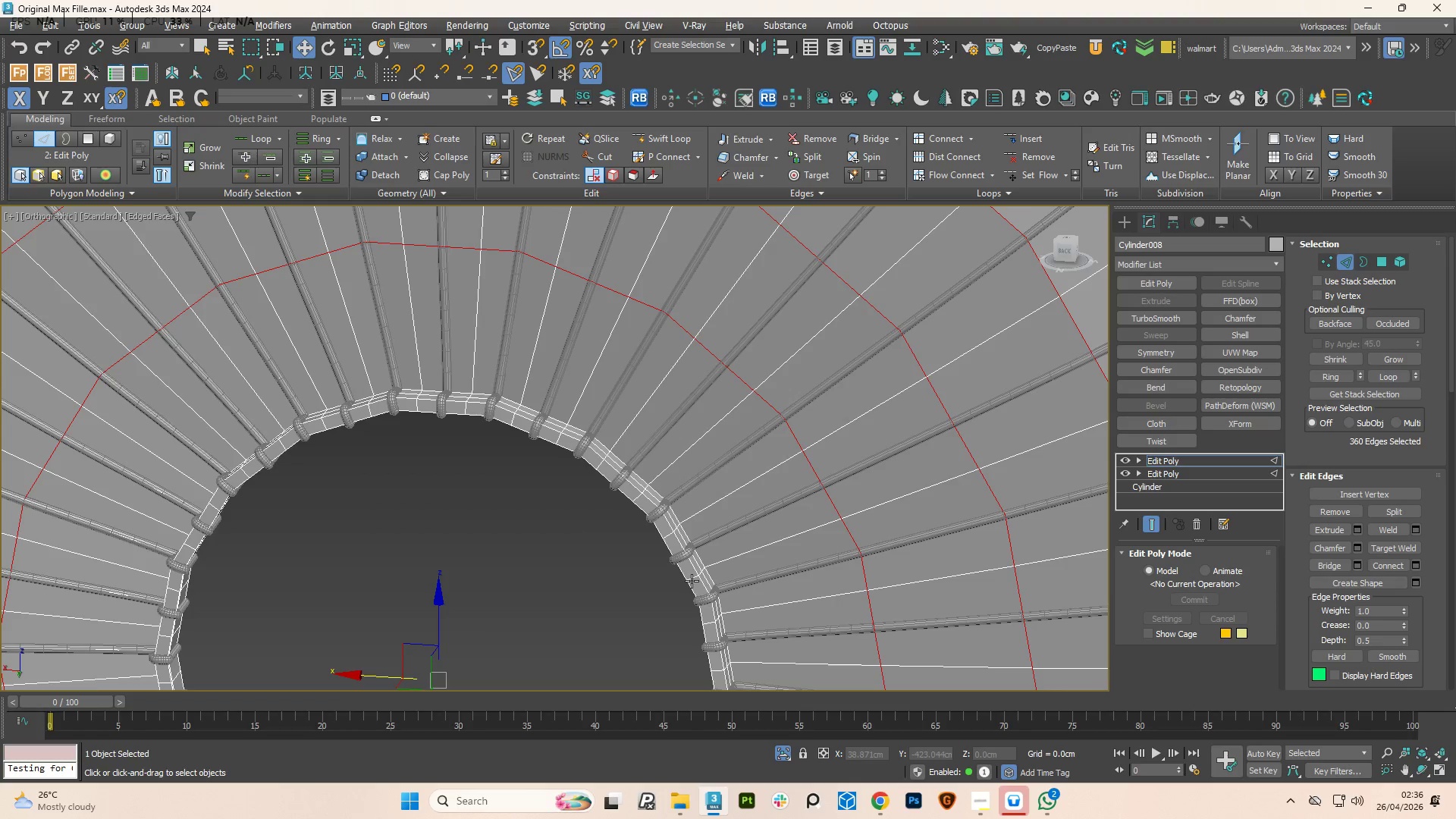 
scroll: coordinate [701, 571], scroll_direction: up, amount: 1.0
 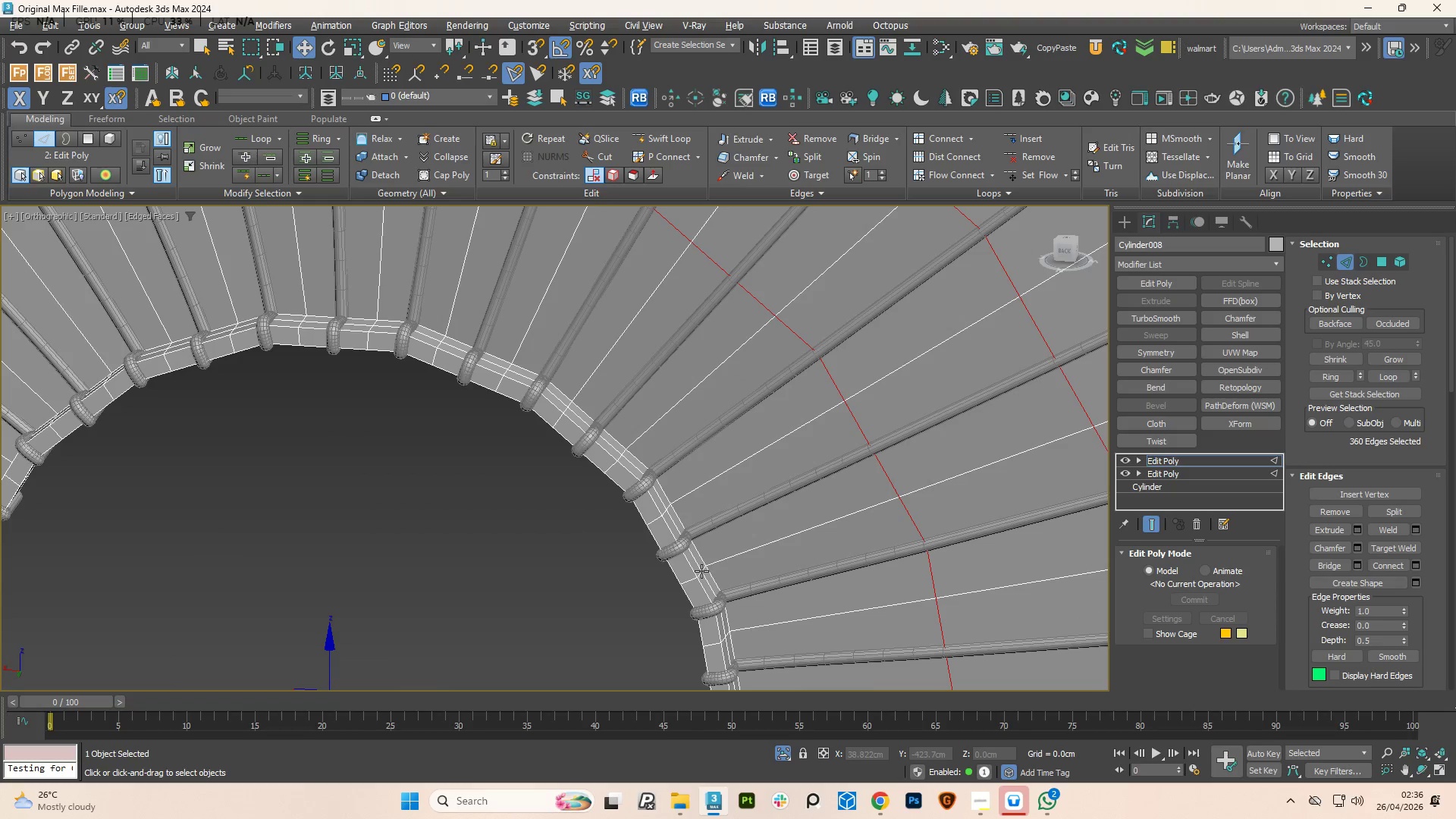 
hold_key(key=AltLeft, duration=1.12)
 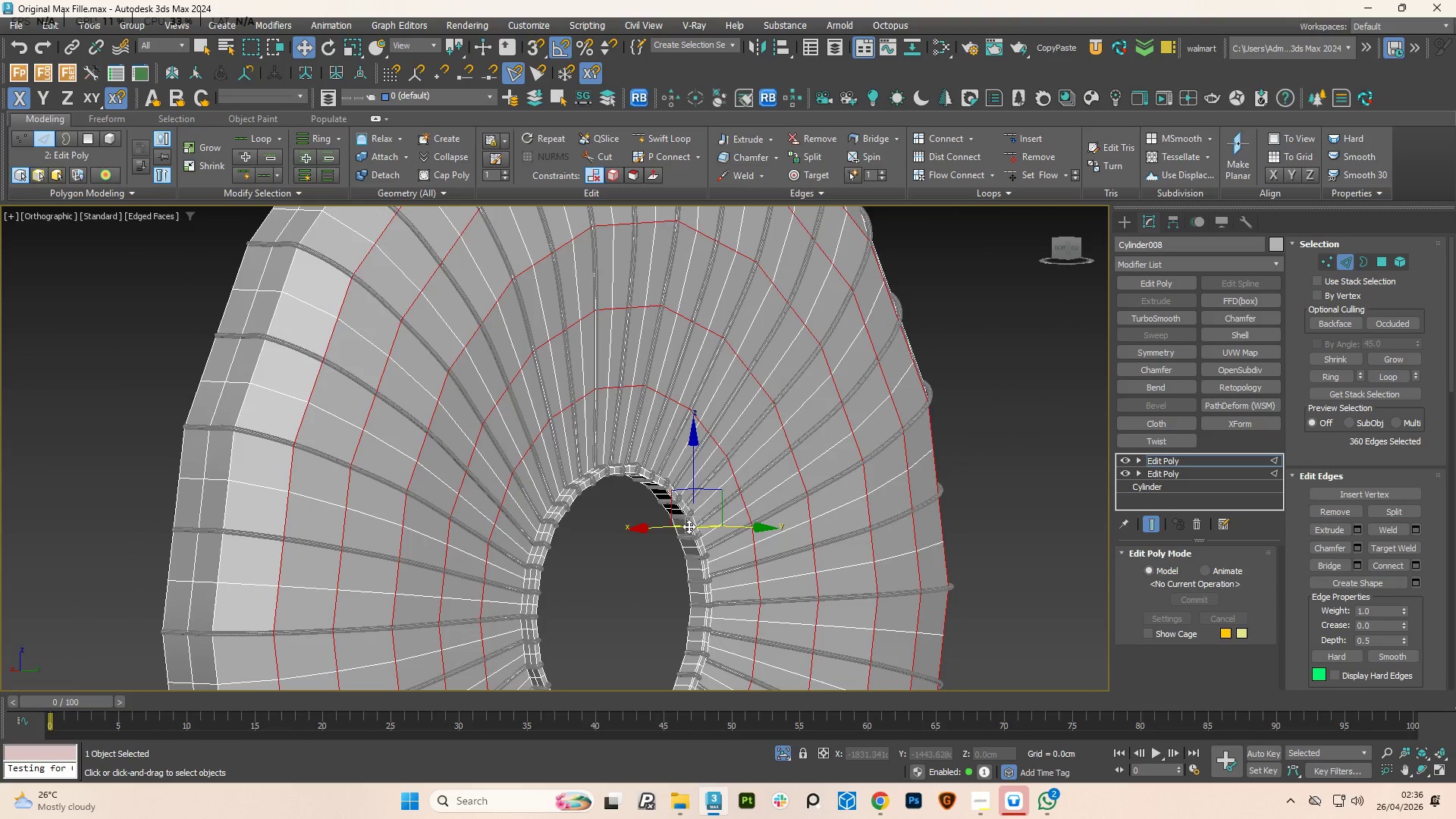 
scroll: coordinate [701, 571], scroll_direction: down, amount: 3.0
 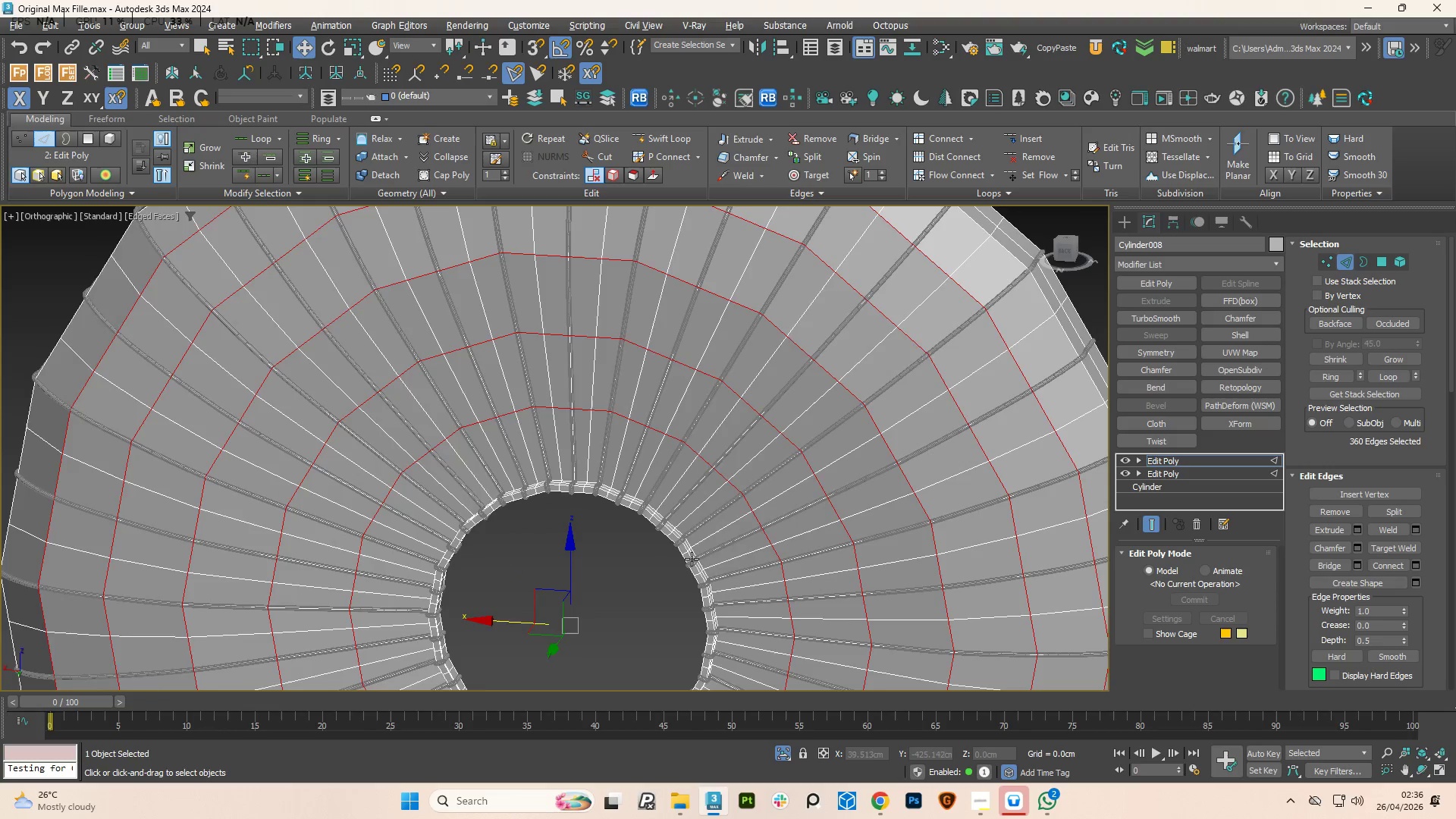 
hold_key(key=ControlLeft, duration=6.02)
 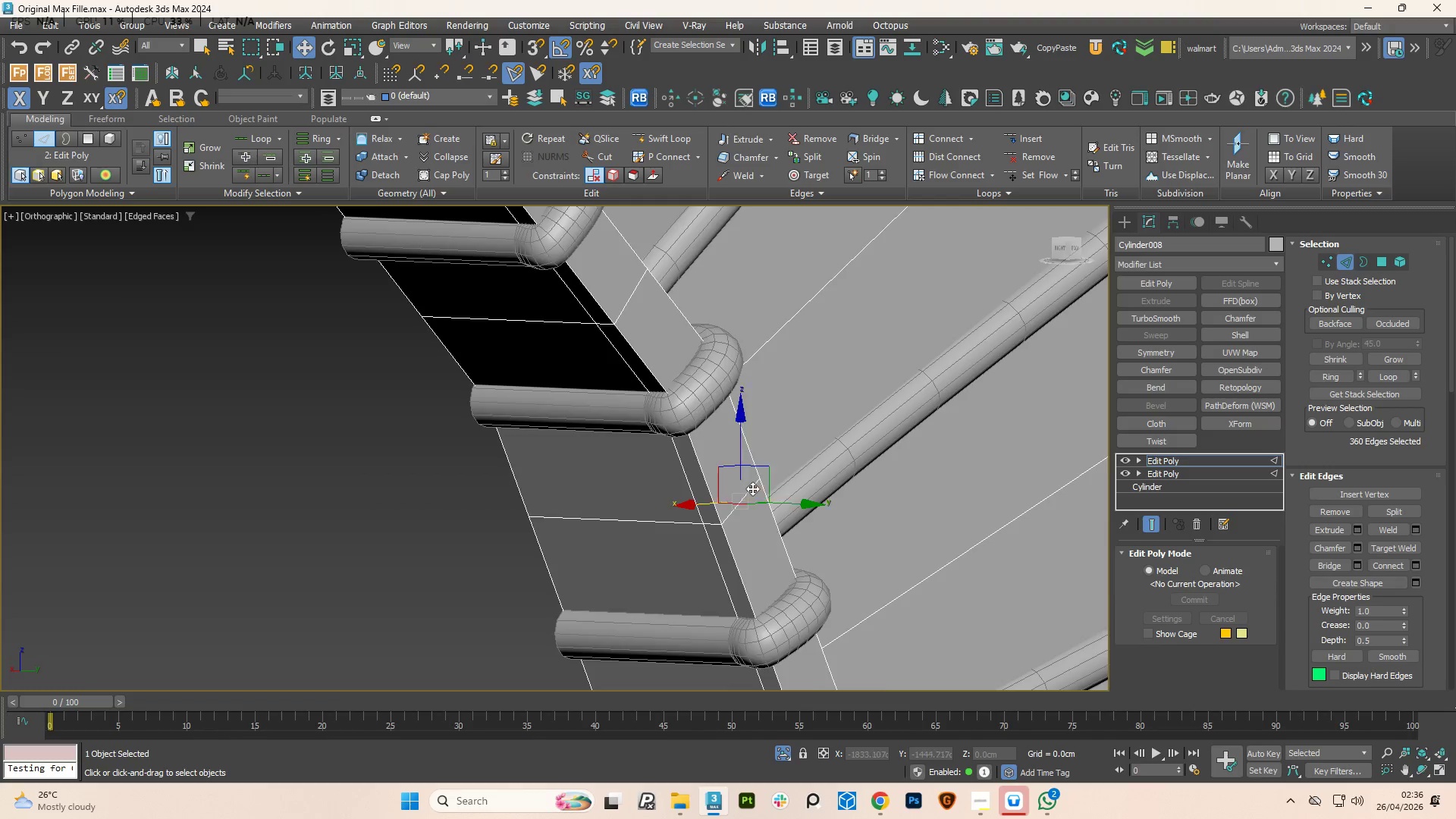 
scroll: coordinate [689, 541], scroll_direction: up, amount: 7.0
 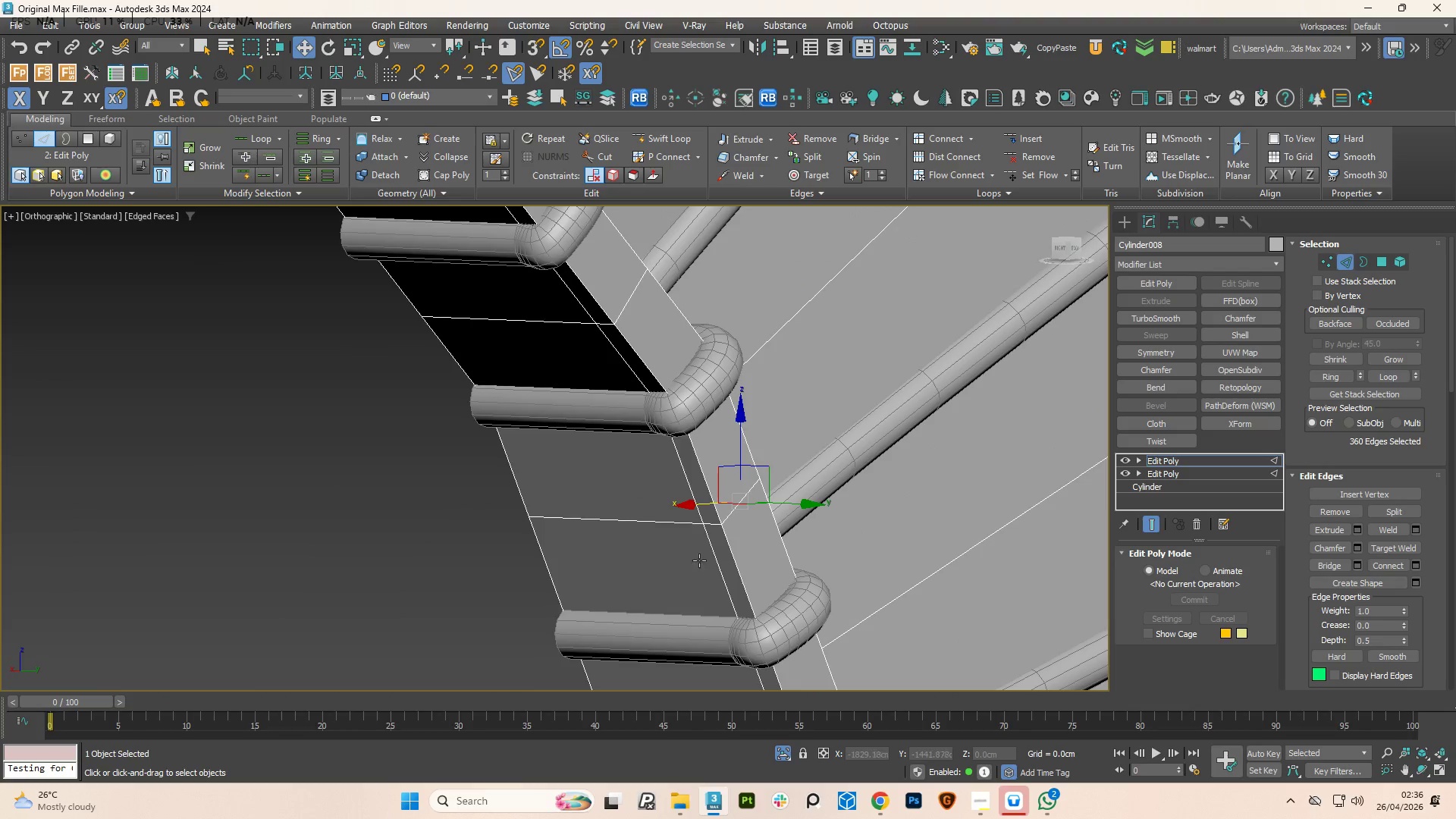 
scroll: coordinate [748, 499], scroll_direction: down, amount: 3.0
 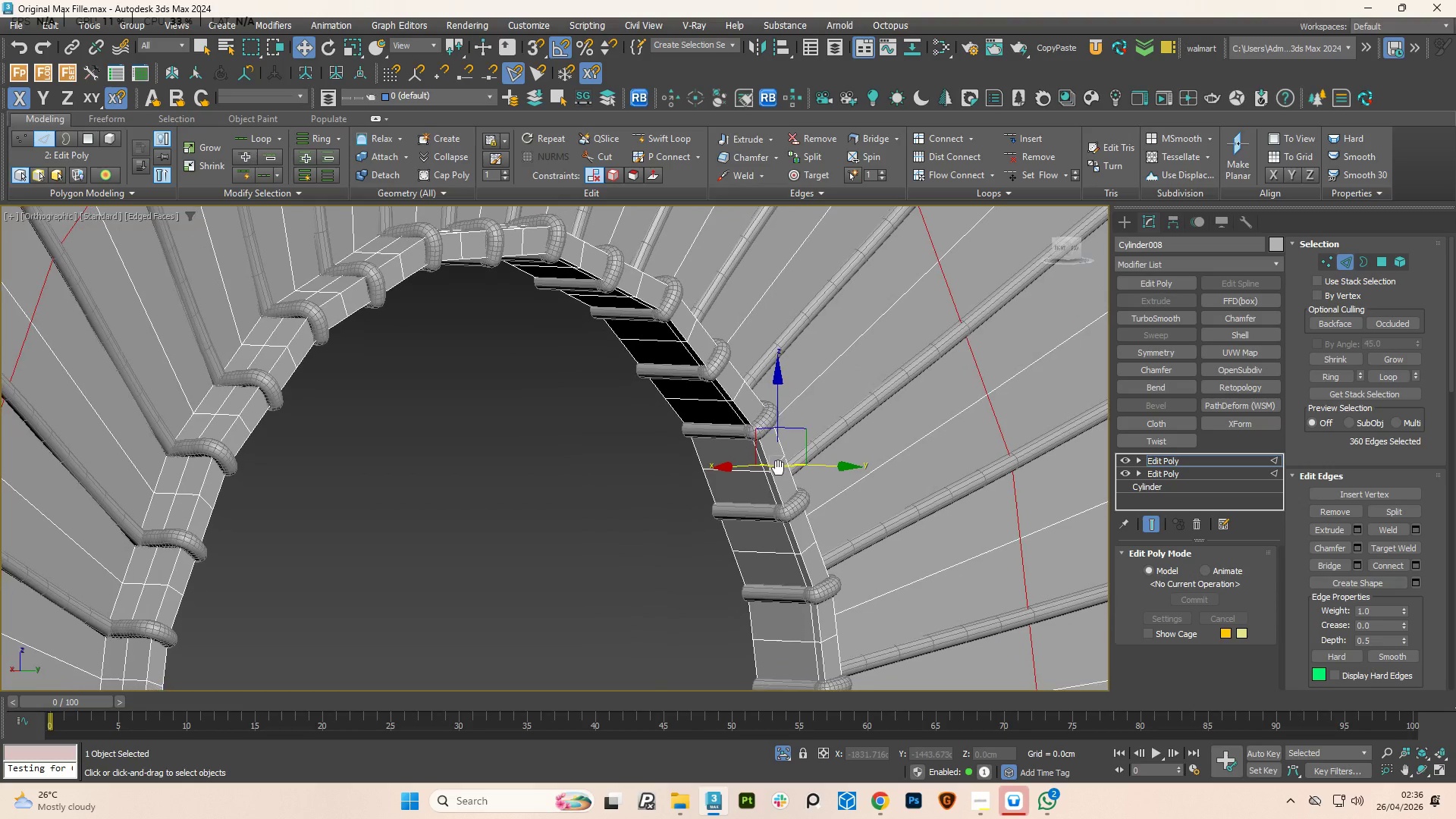 
hold_key(key=AltLeft, duration=1.27)
 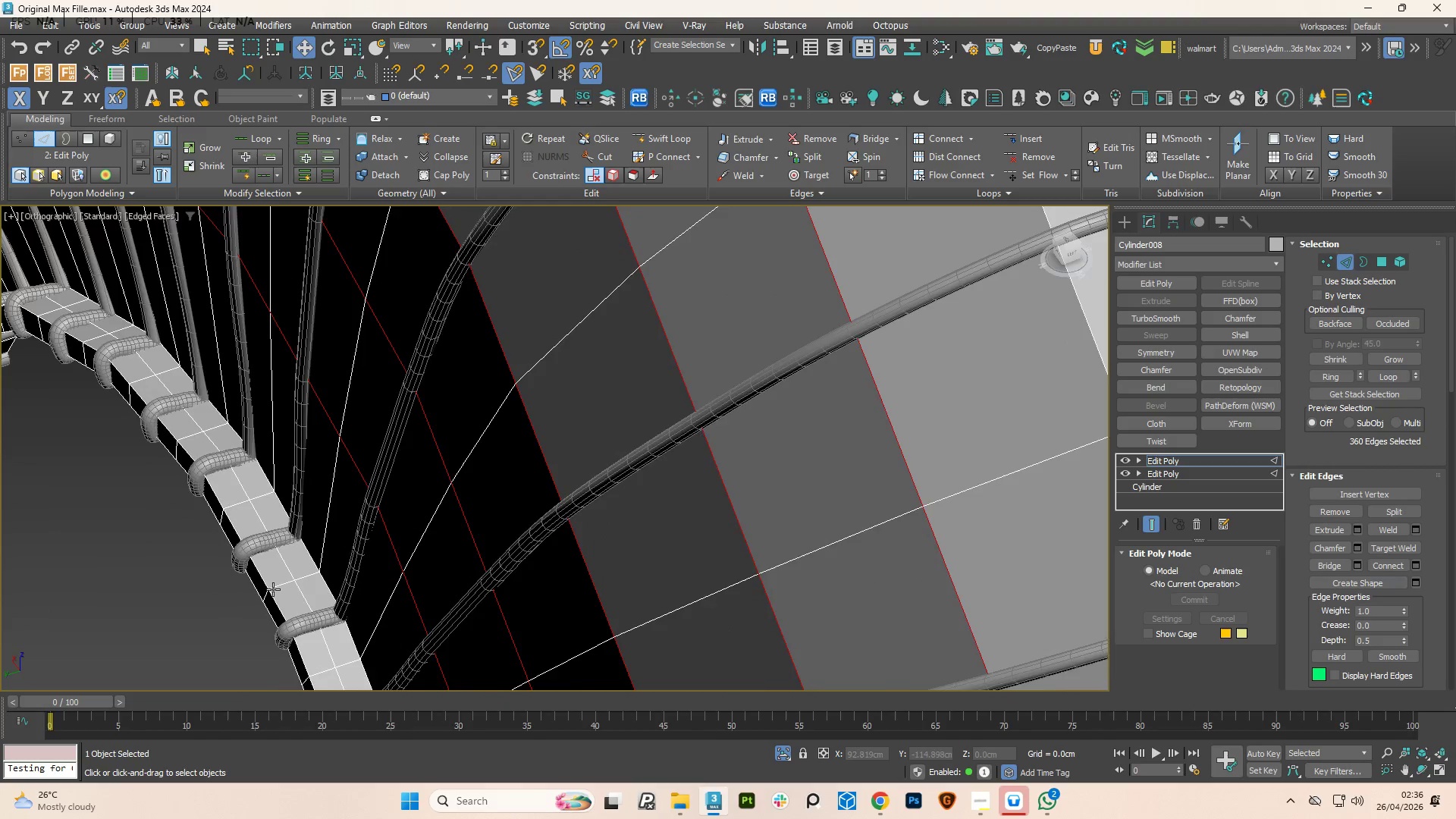 
hold_key(key=ControlLeft, duration=1.58)
 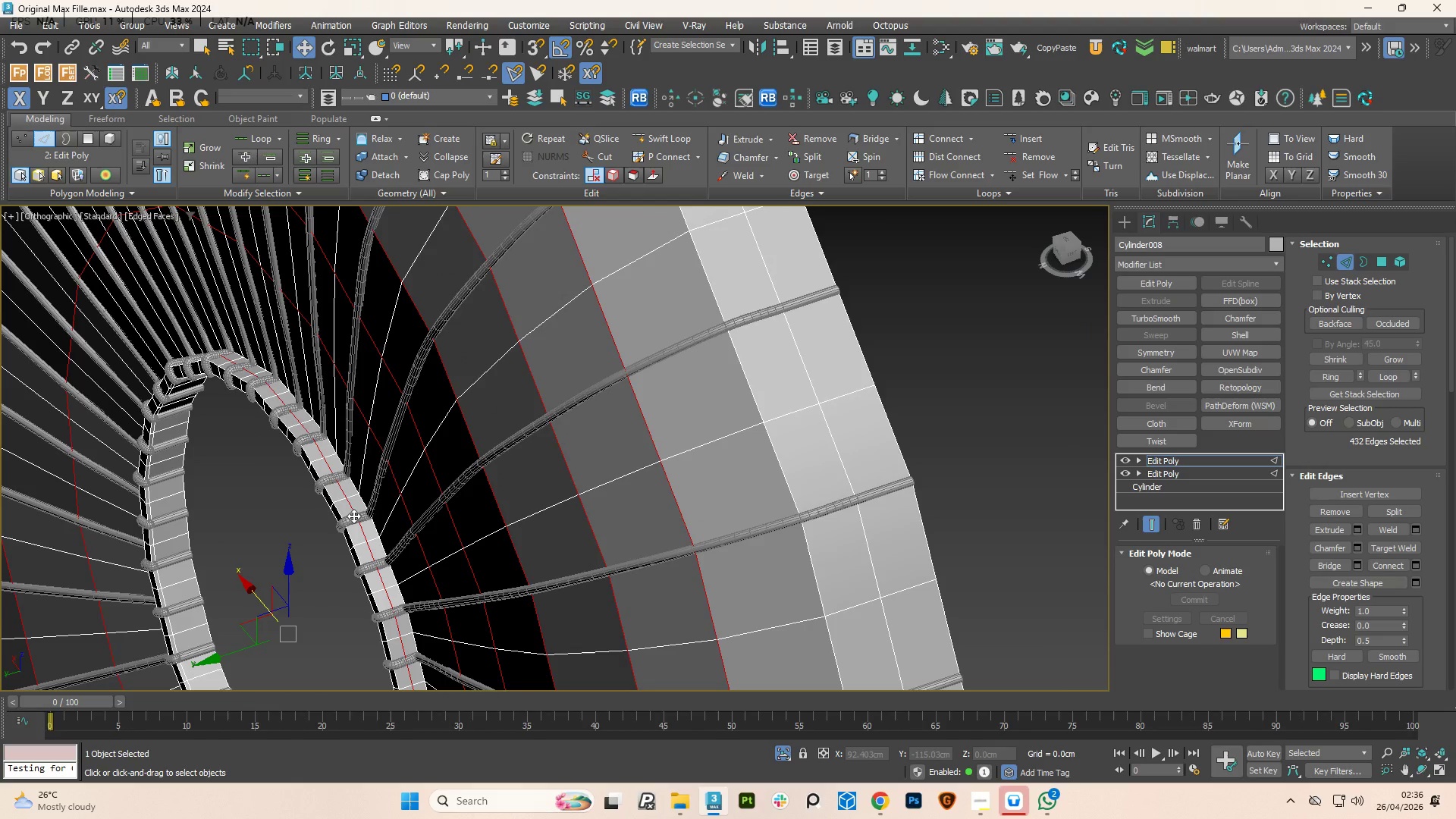 
scroll: coordinate [273, 589], scroll_direction: up, amount: 4.0
 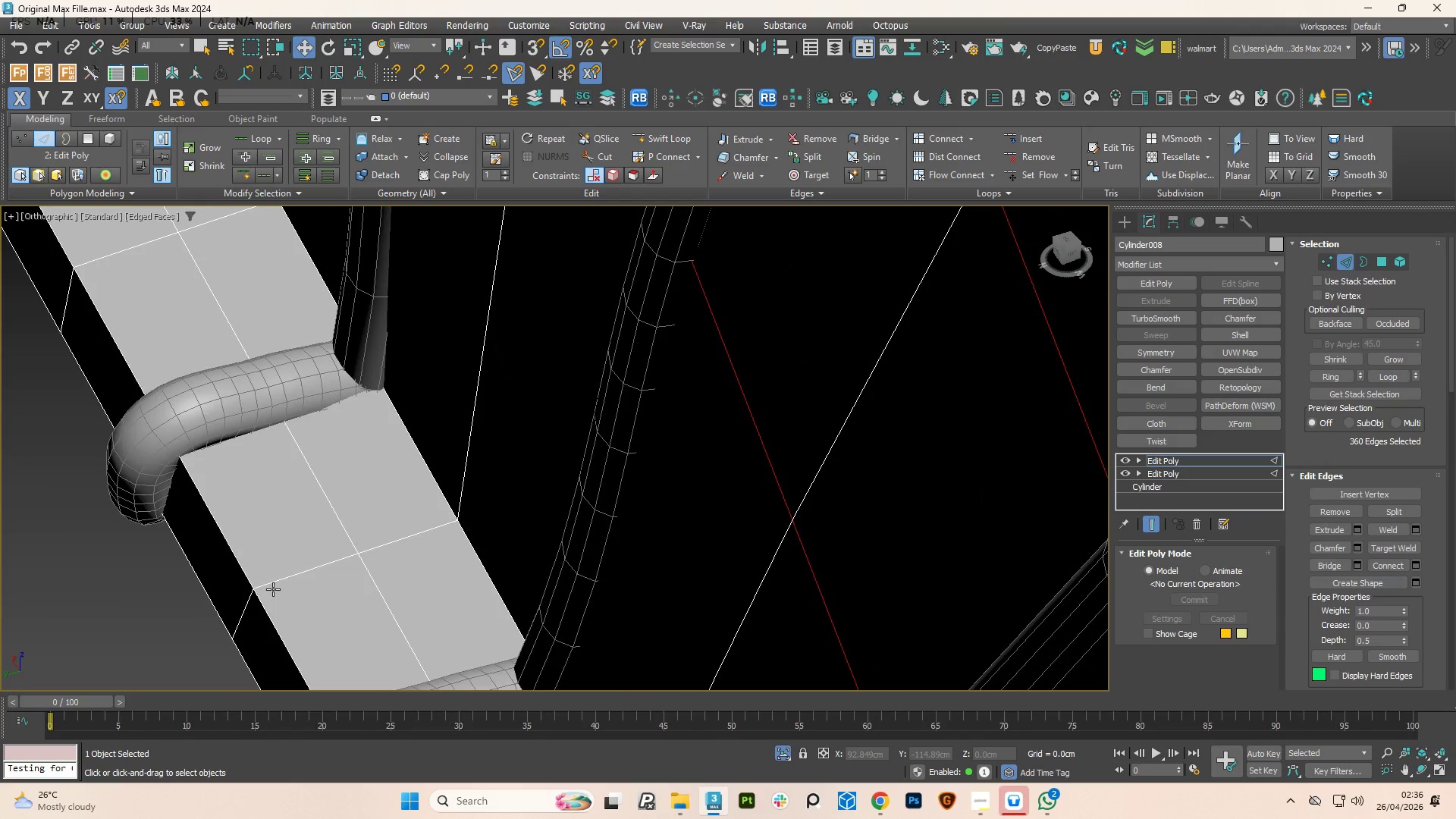 
double_click([377, 580])
 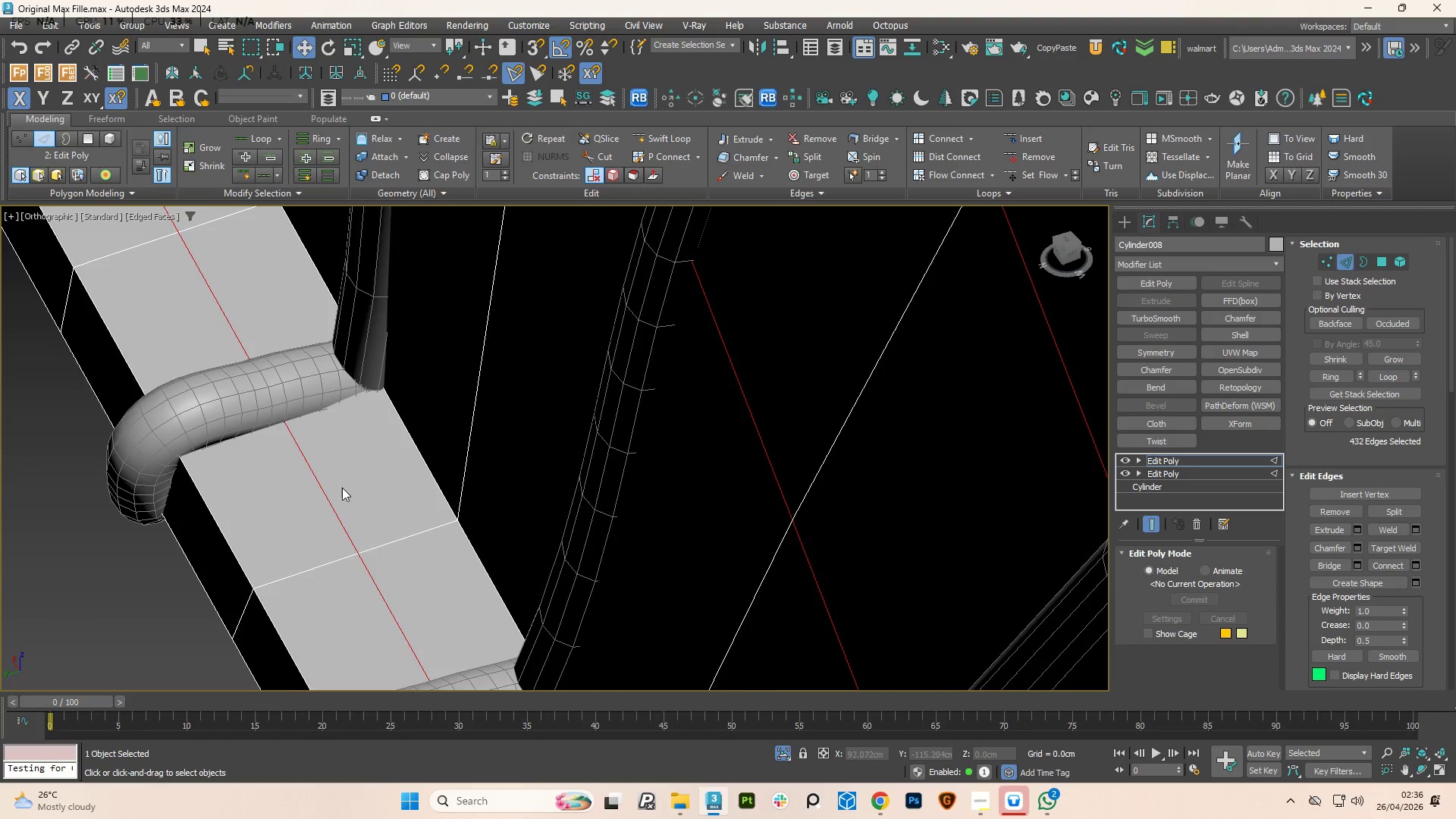 
hold_key(key=AltLeft, duration=0.81)
 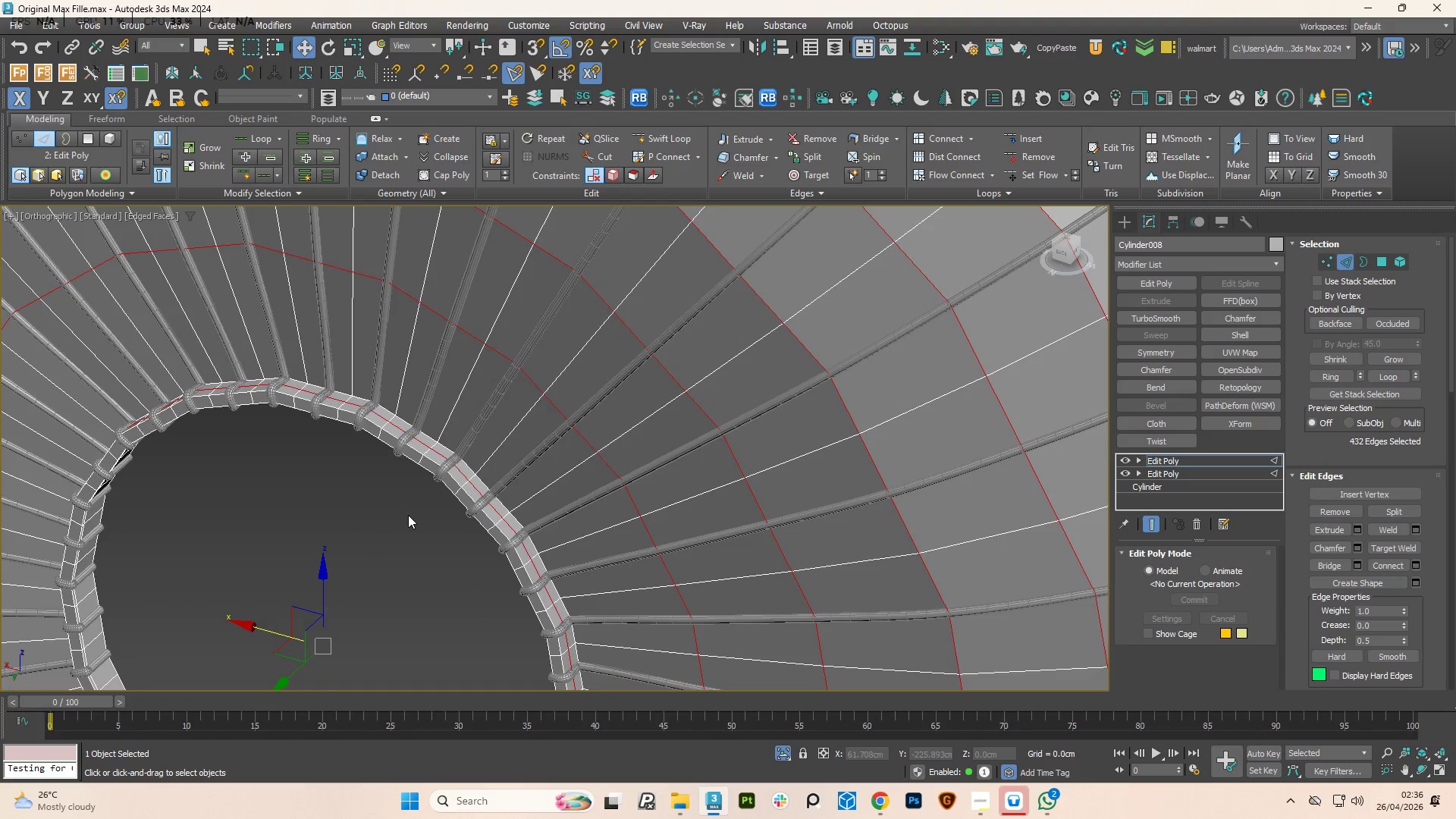 
scroll: coordinate [349, 498], scroll_direction: down, amount: 6.0
 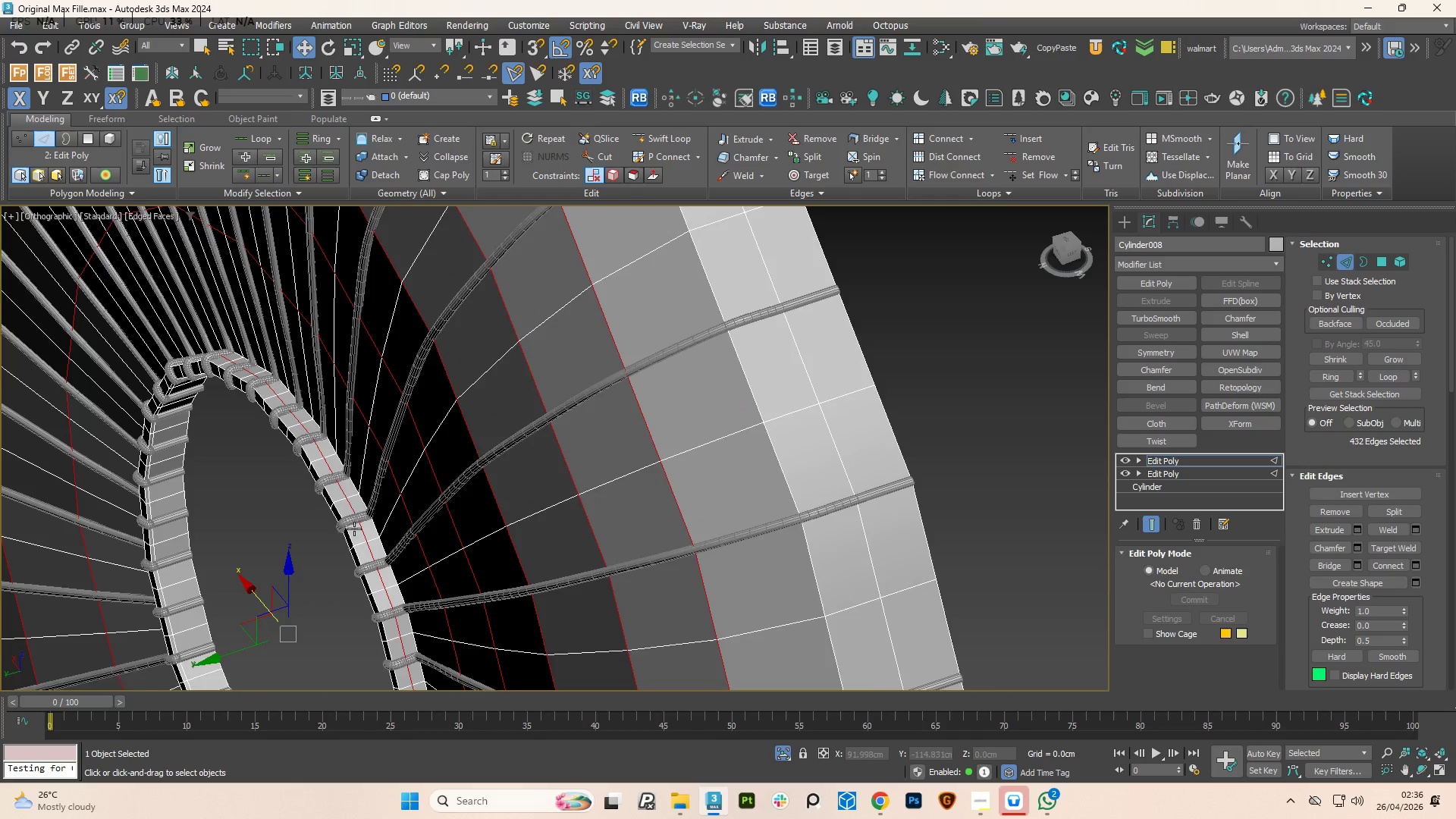 
hold_key(key=AltLeft, duration=1.28)
 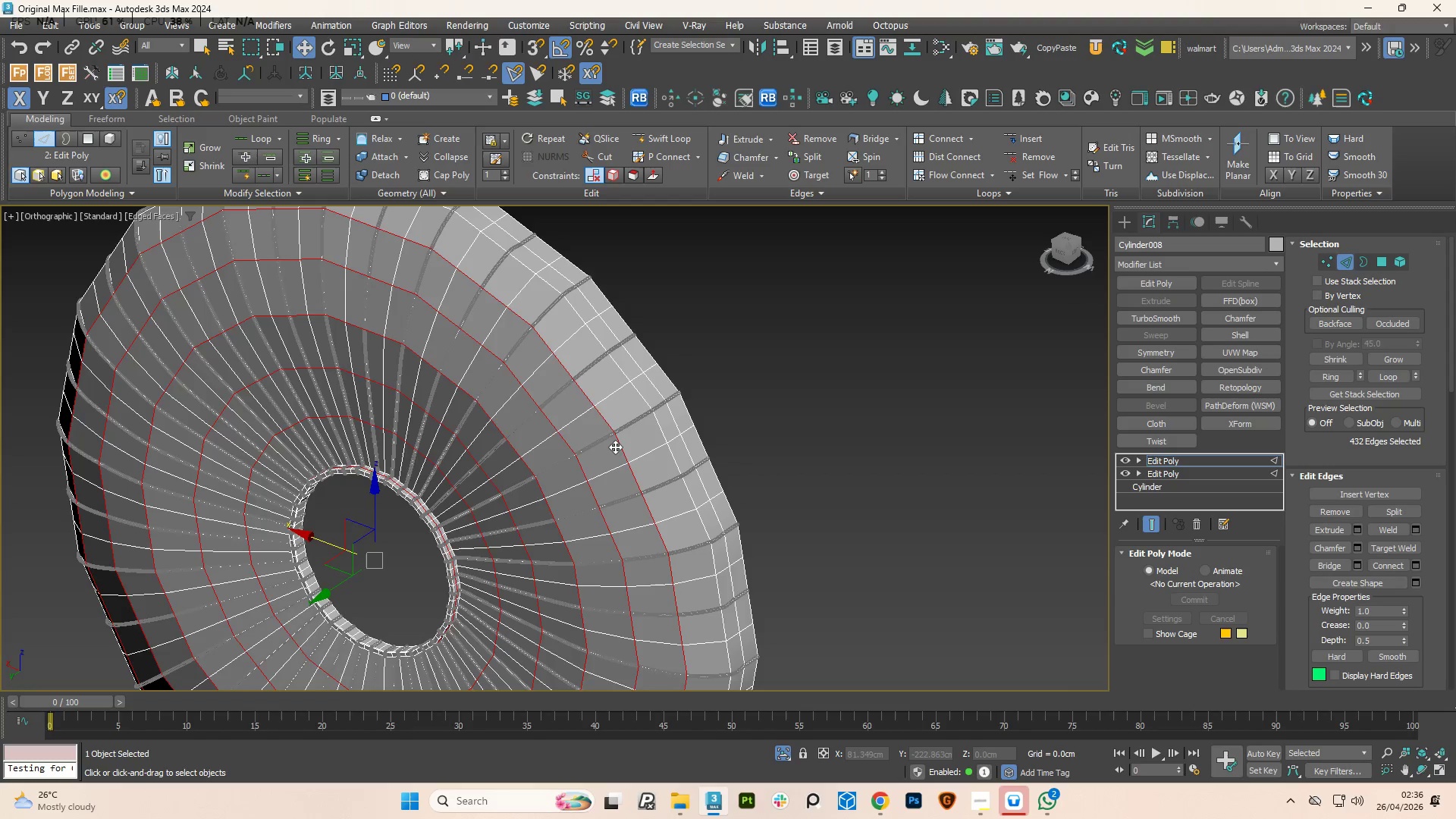 
scroll: coordinate [408, 517], scroll_direction: down, amount: 3.0
 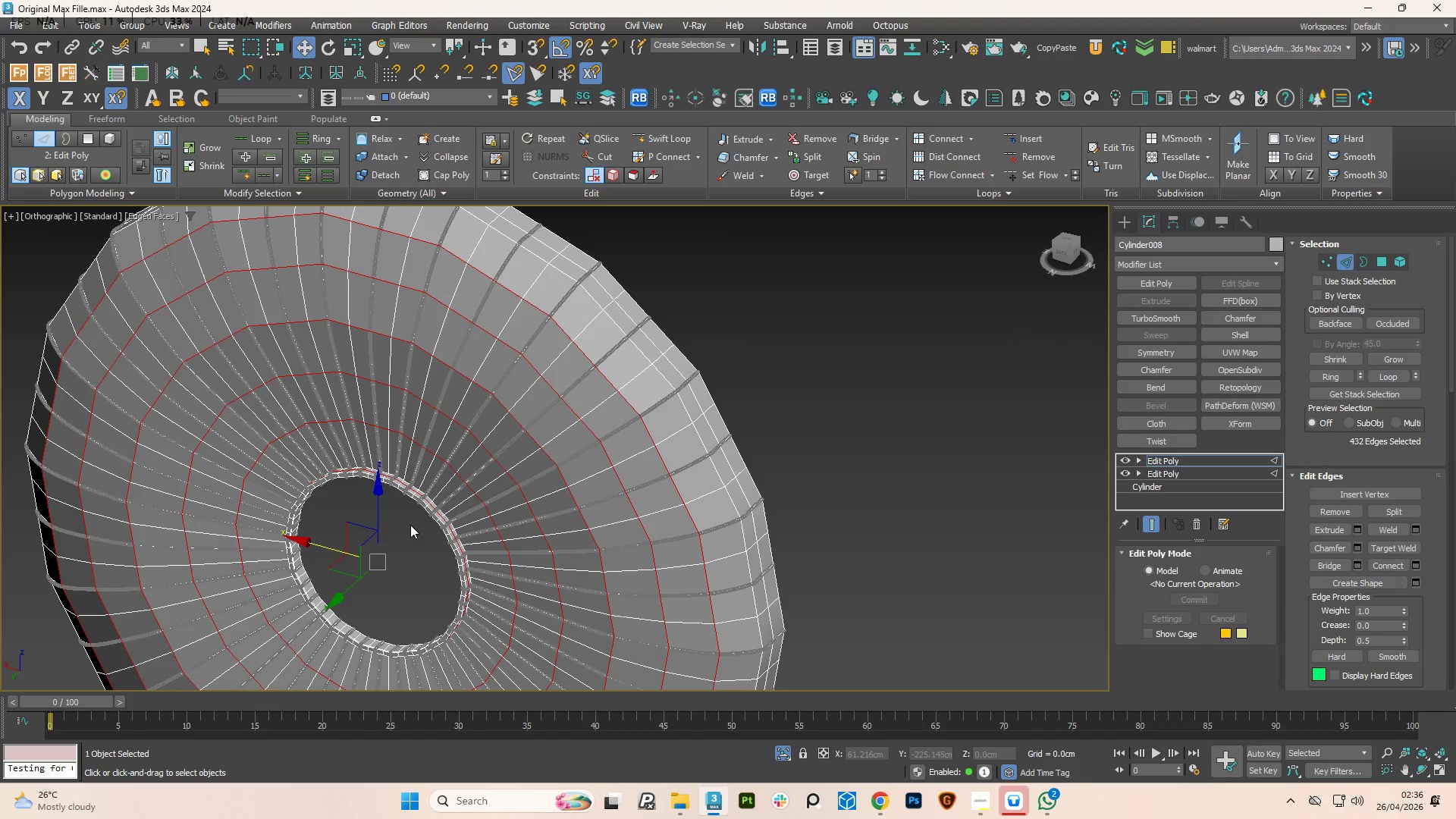 
hold_key(key=AltLeft, duration=0.55)
 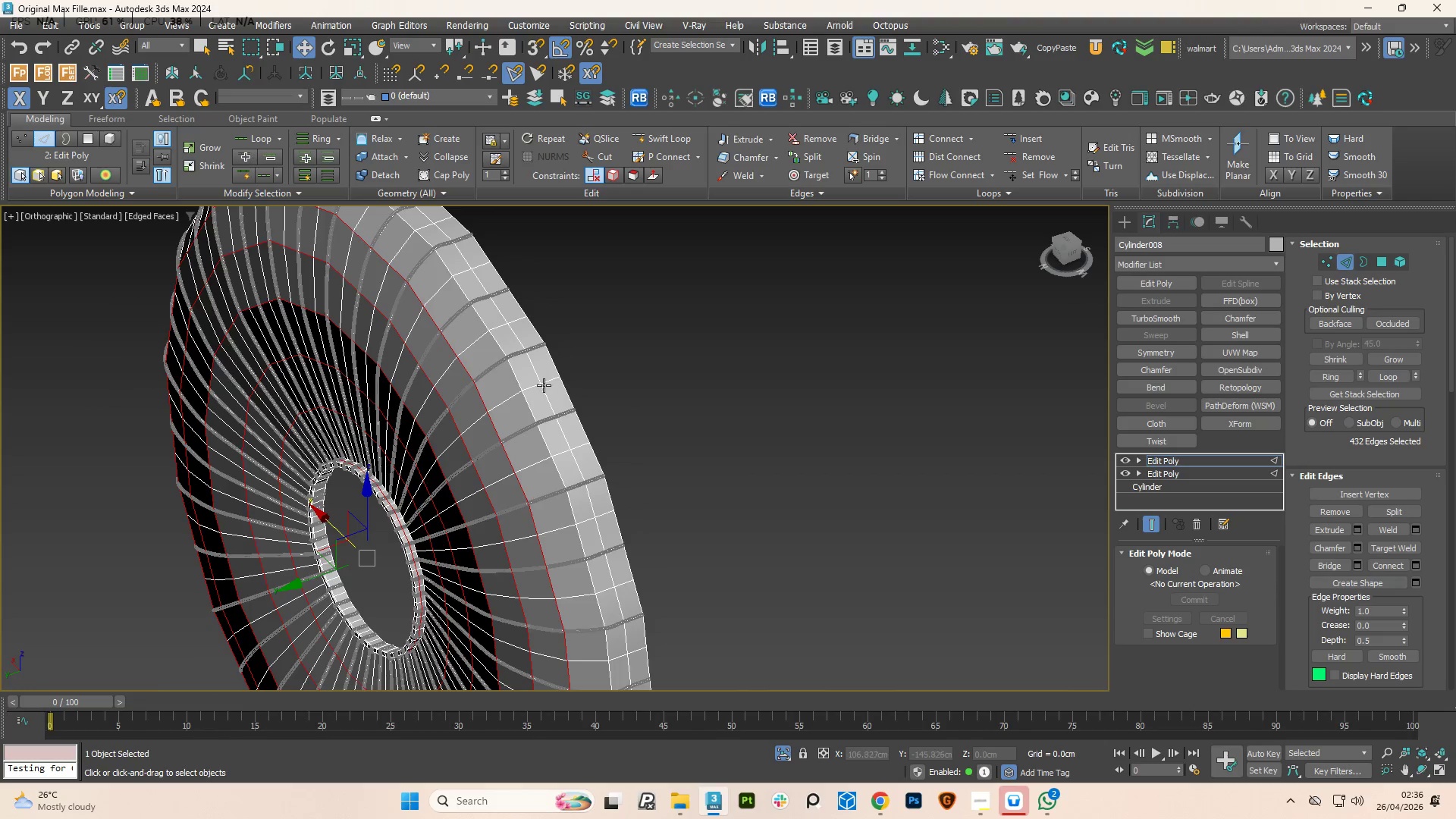 
hold_key(key=ControlLeft, duration=3.17)
 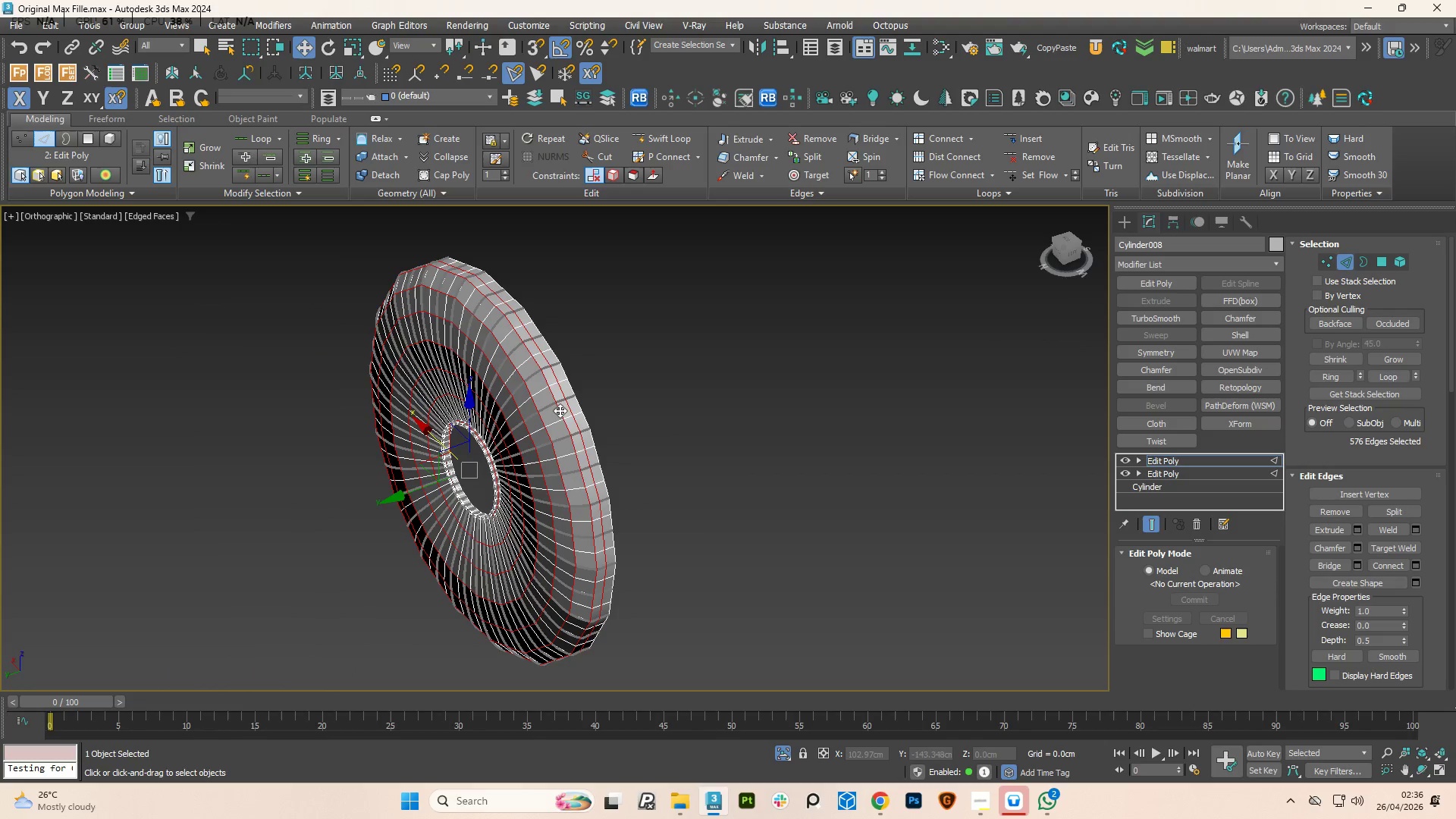 
scroll: coordinate [502, 384], scroll_direction: up, amount: 2.0
 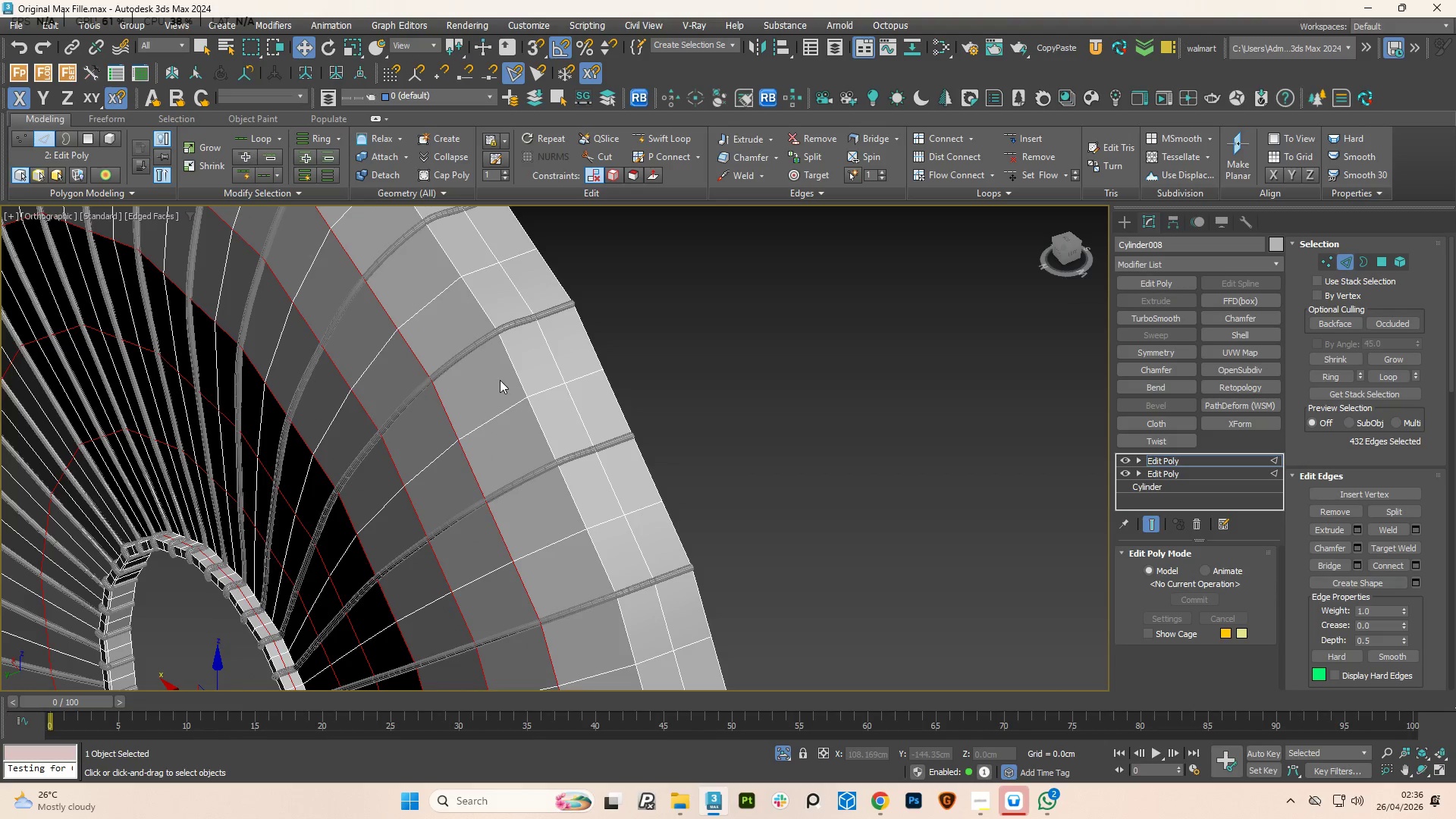 
double_click([514, 367])
 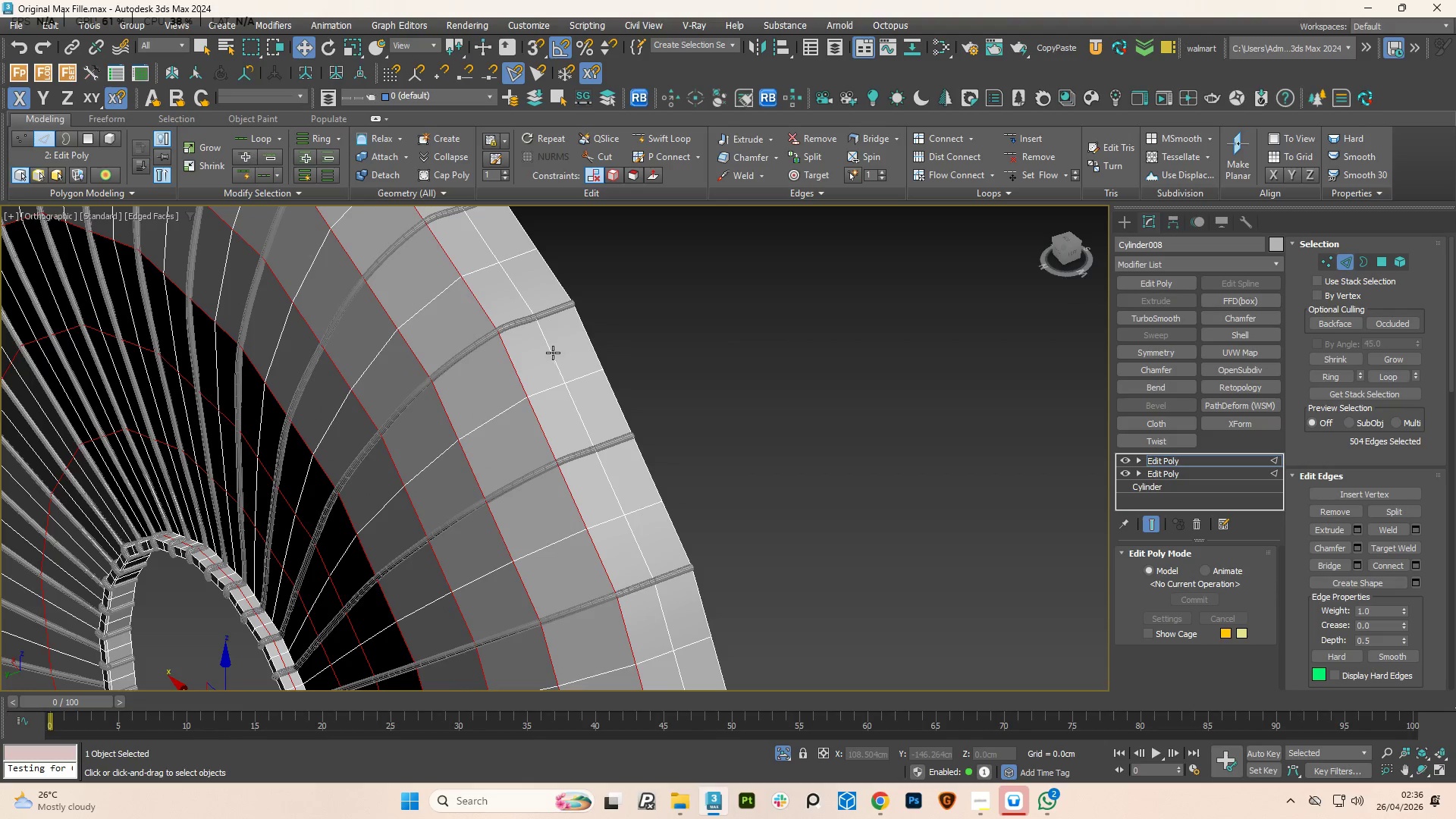 
double_click([550, 354])
 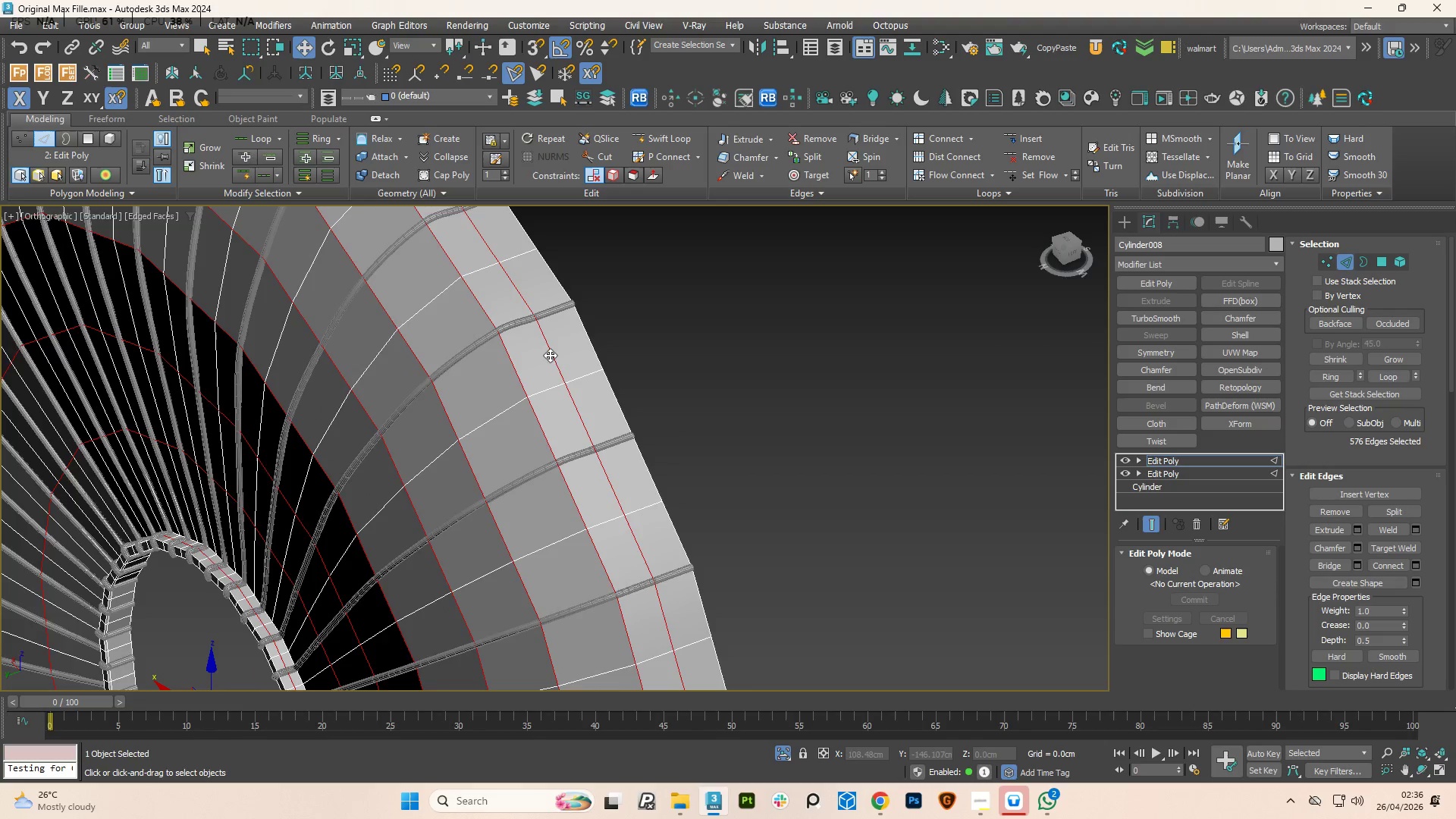 
hold_key(key=AltLeft, duration=1.08)
 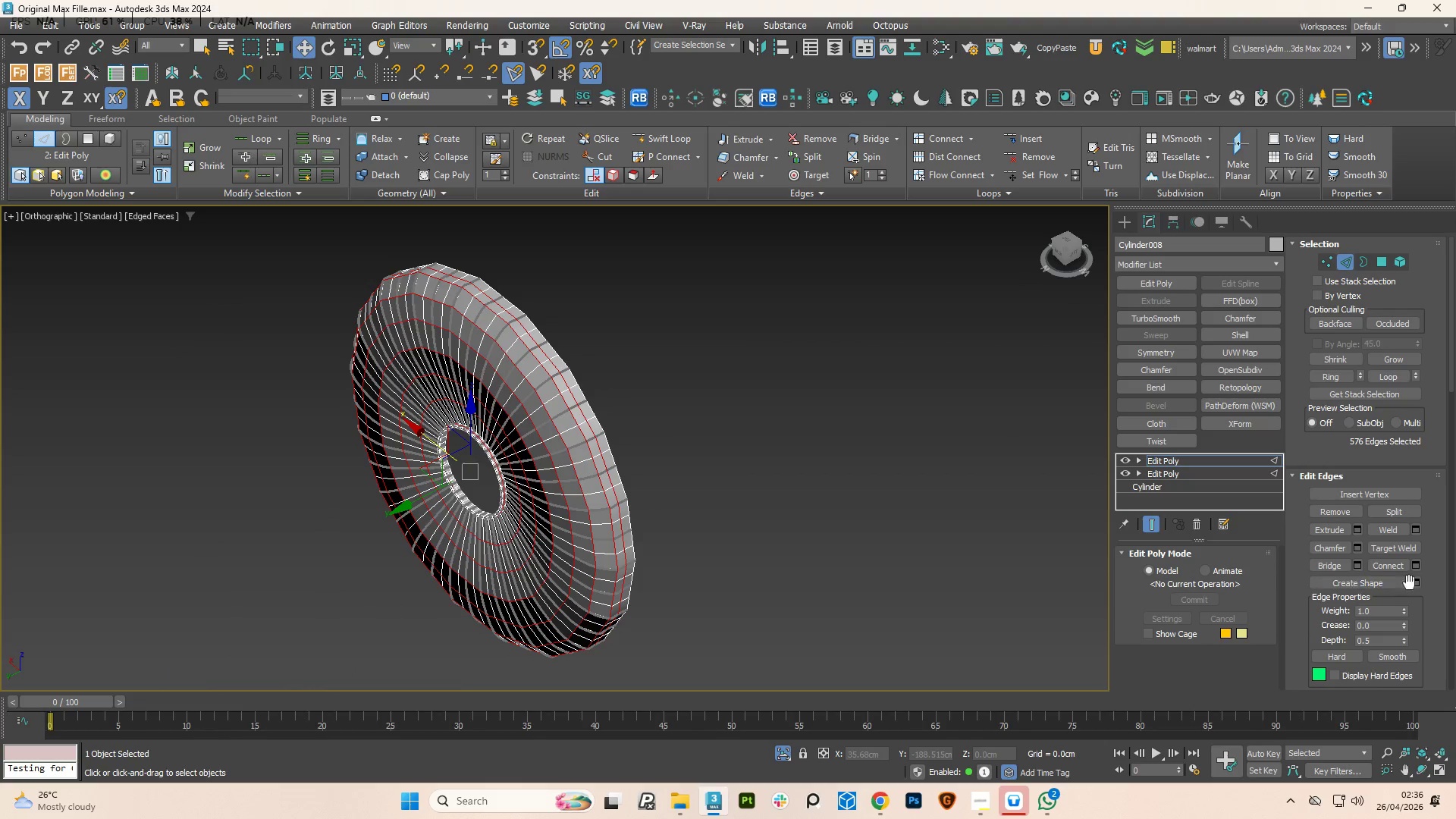 
scroll: coordinate [560, 399], scroll_direction: down, amount: 4.0
 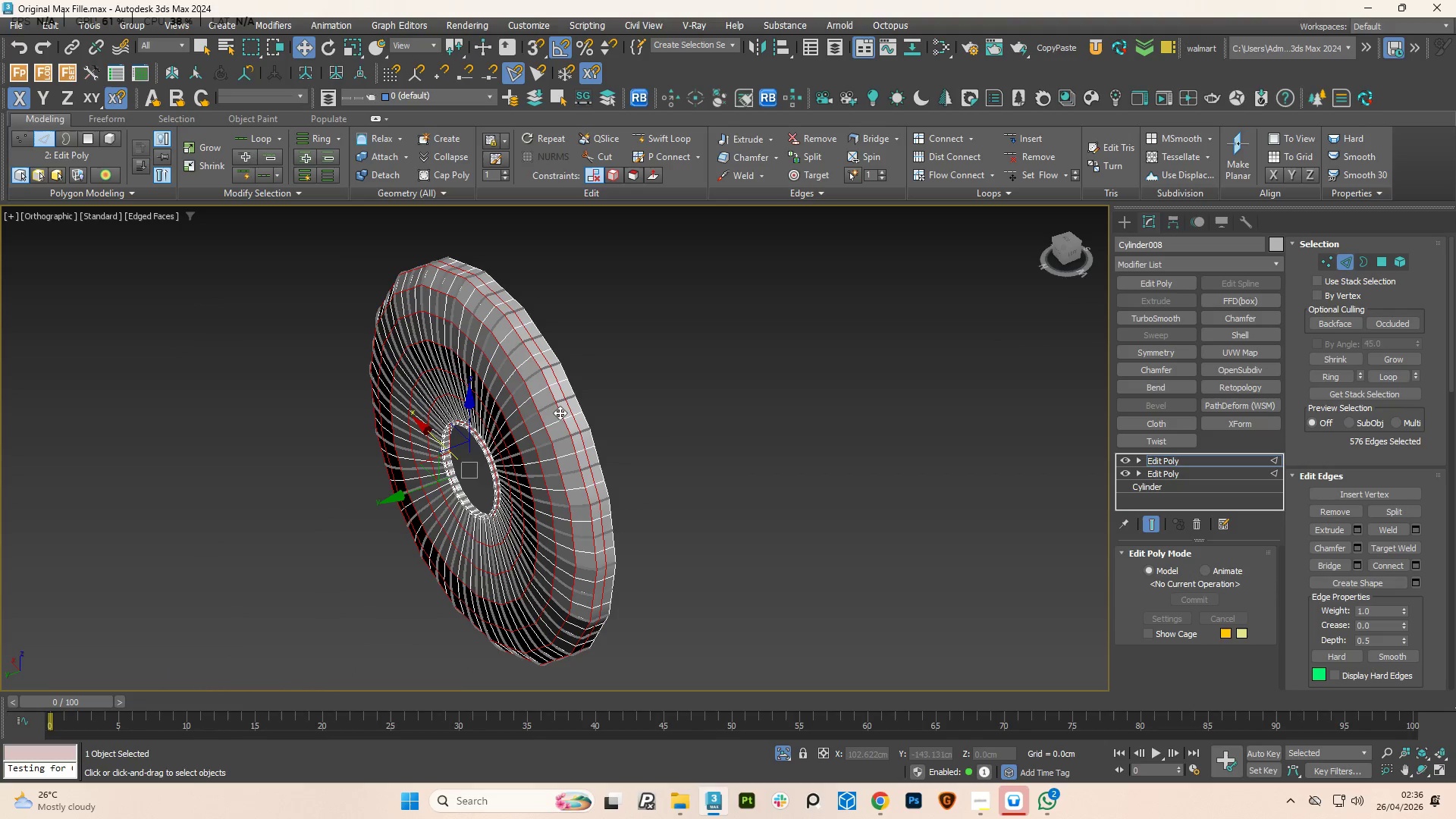 
left_click([1418, 582])
 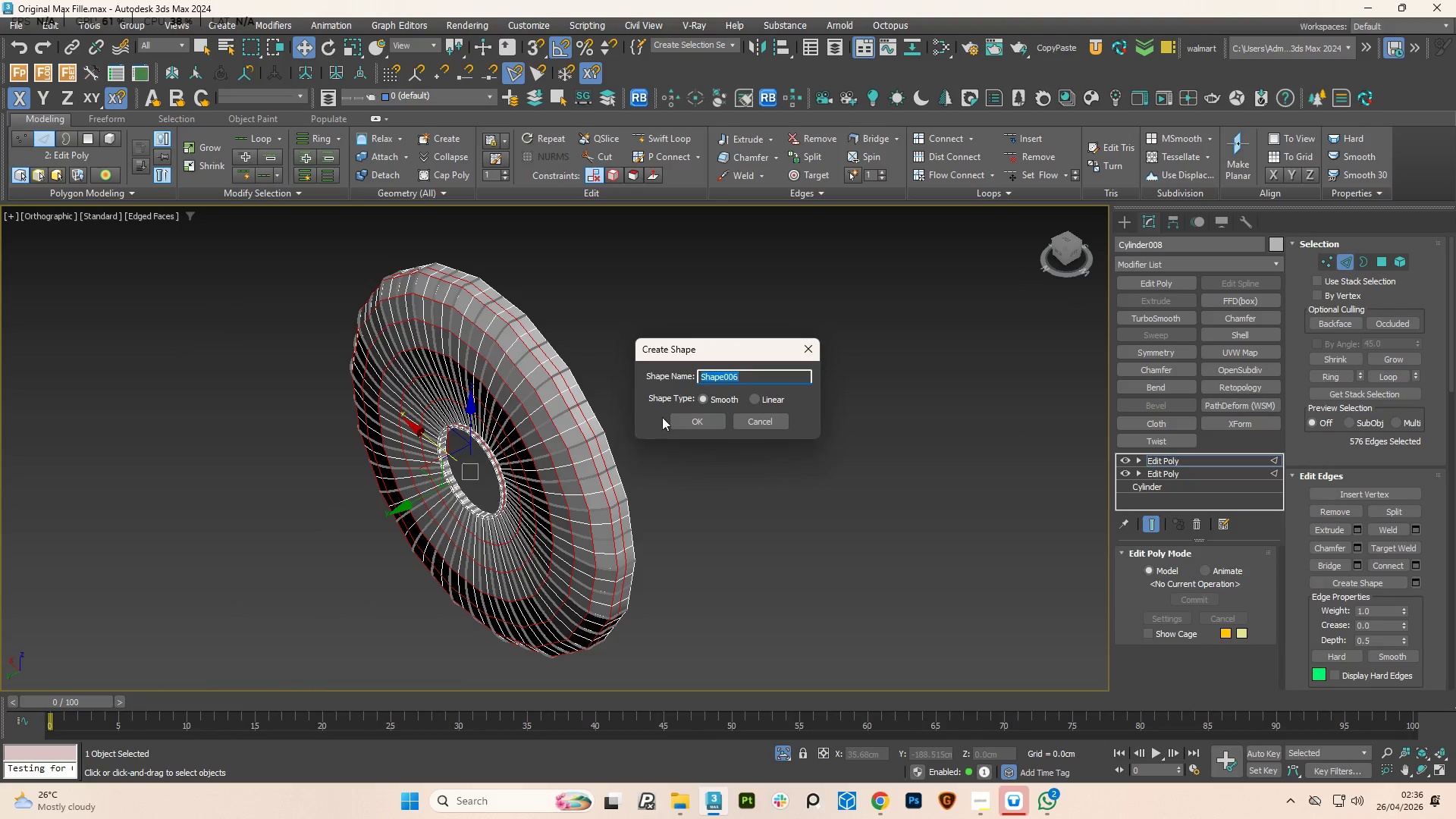 
left_click([689, 425])
 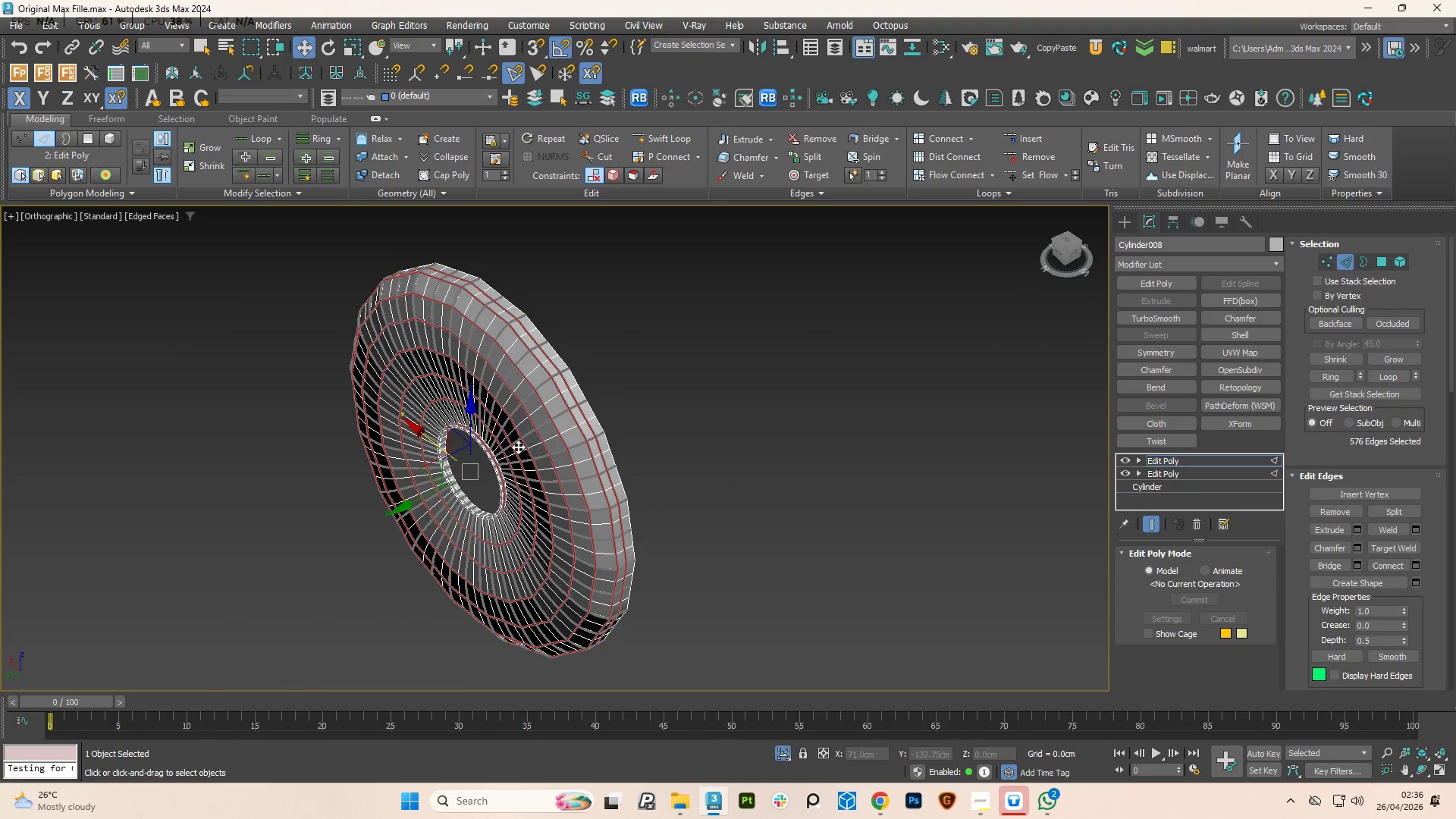 
hold_key(key=AltLeft, duration=0.75)
 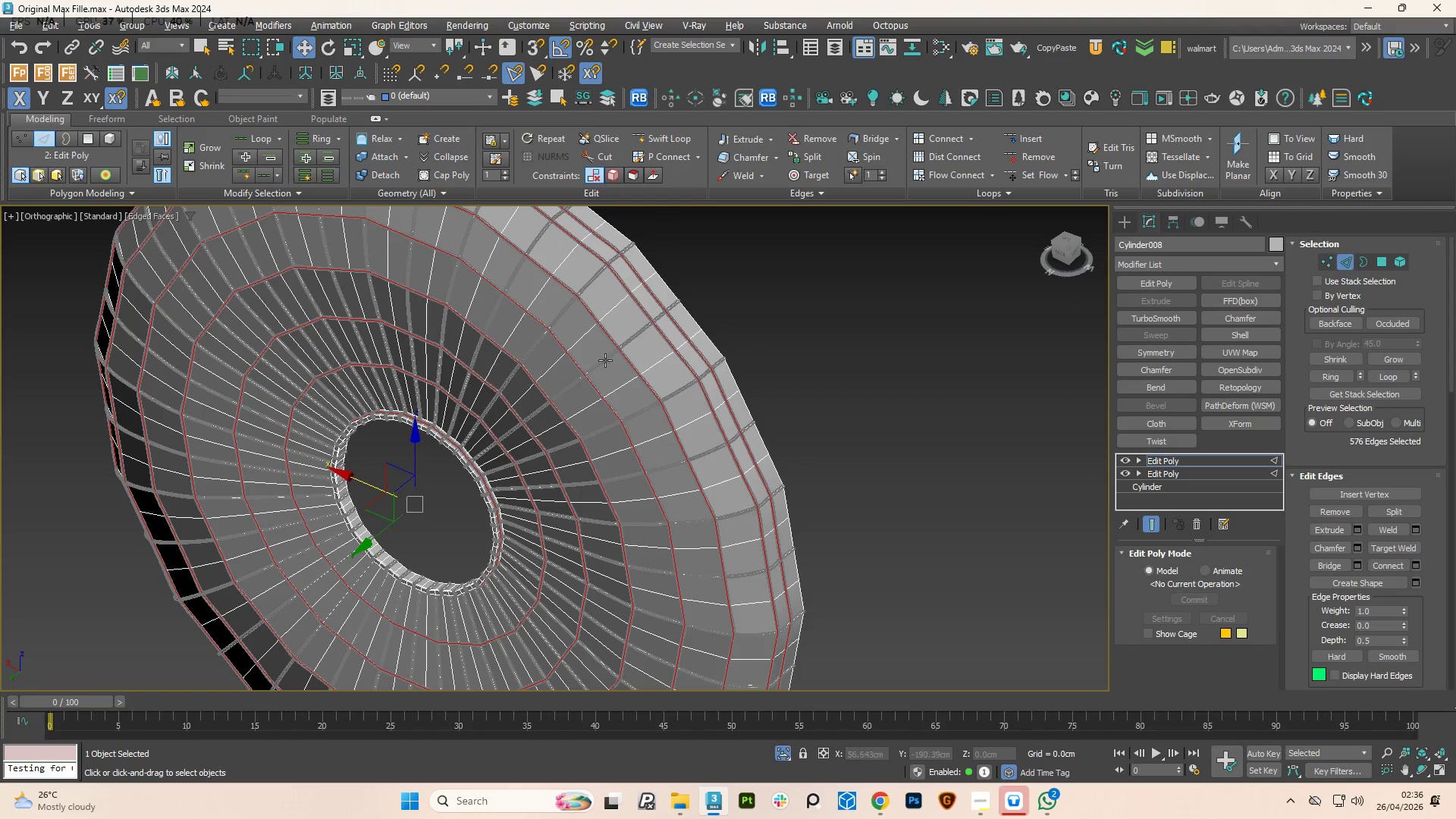 
scroll: coordinate [618, 346], scroll_direction: up, amount: 5.0
 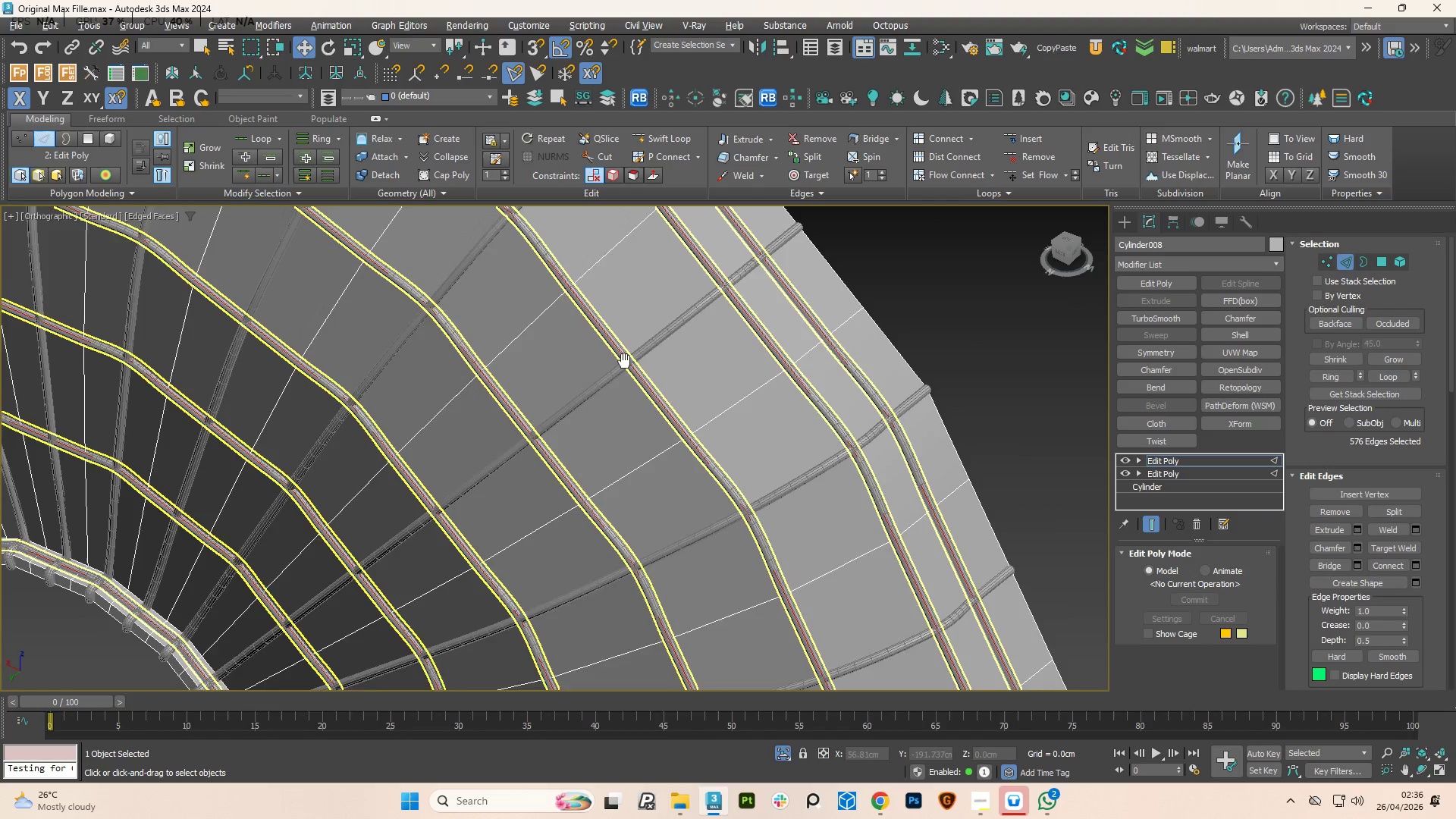 
hold_key(key=AltLeft, duration=0.66)
 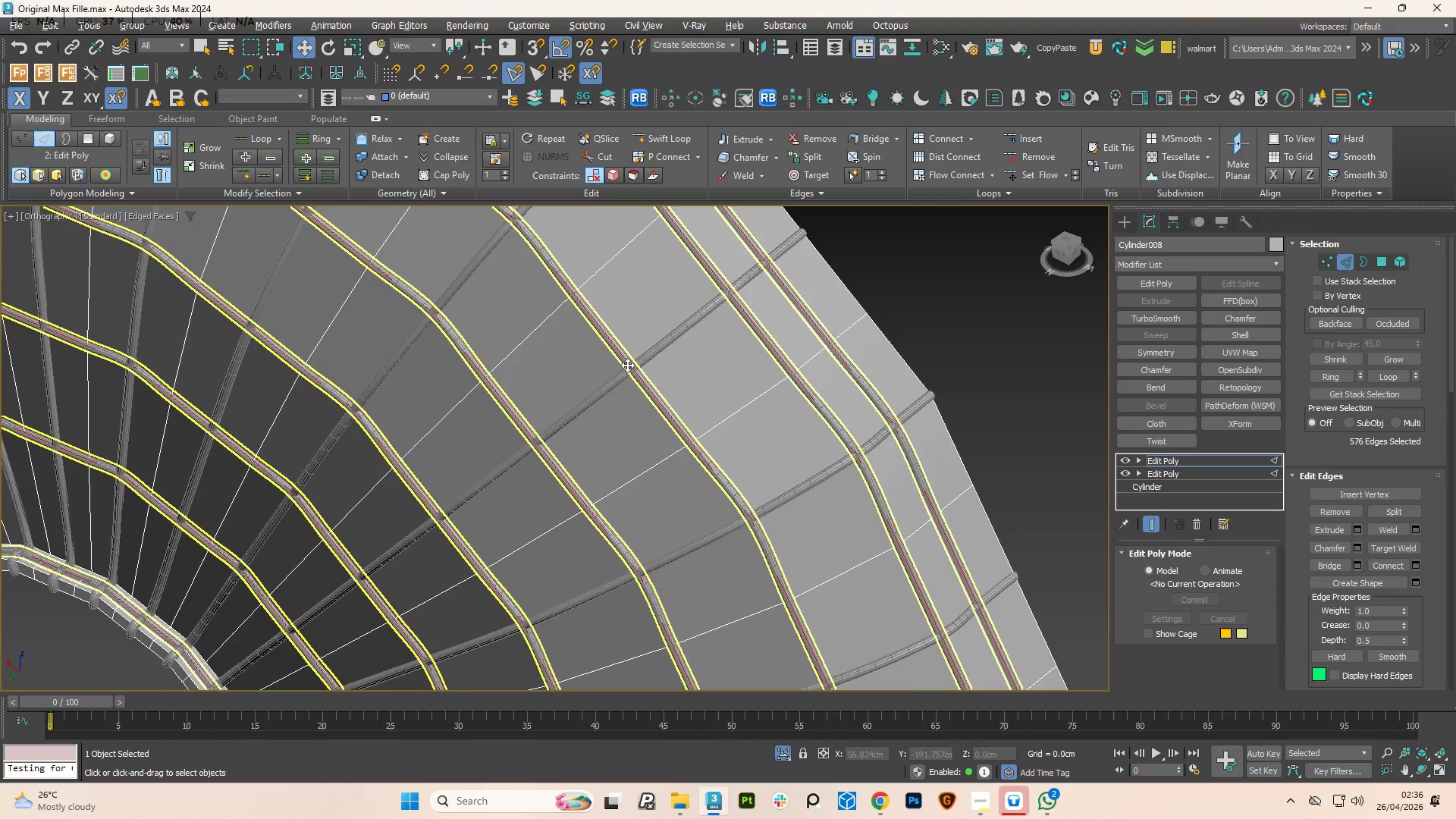 
scroll: coordinate [628, 370], scroll_direction: down, amount: 4.0
 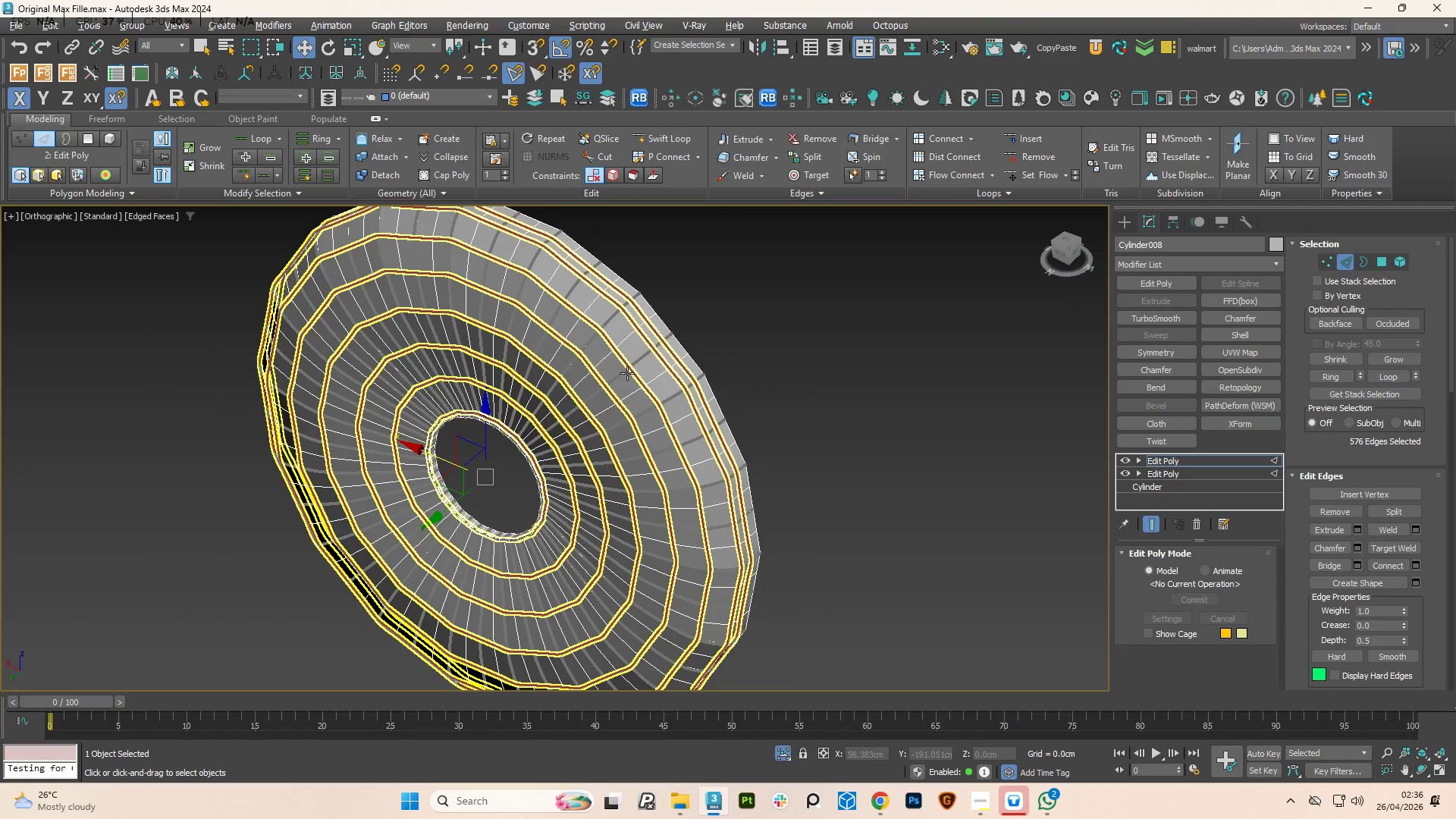 
key(R)
 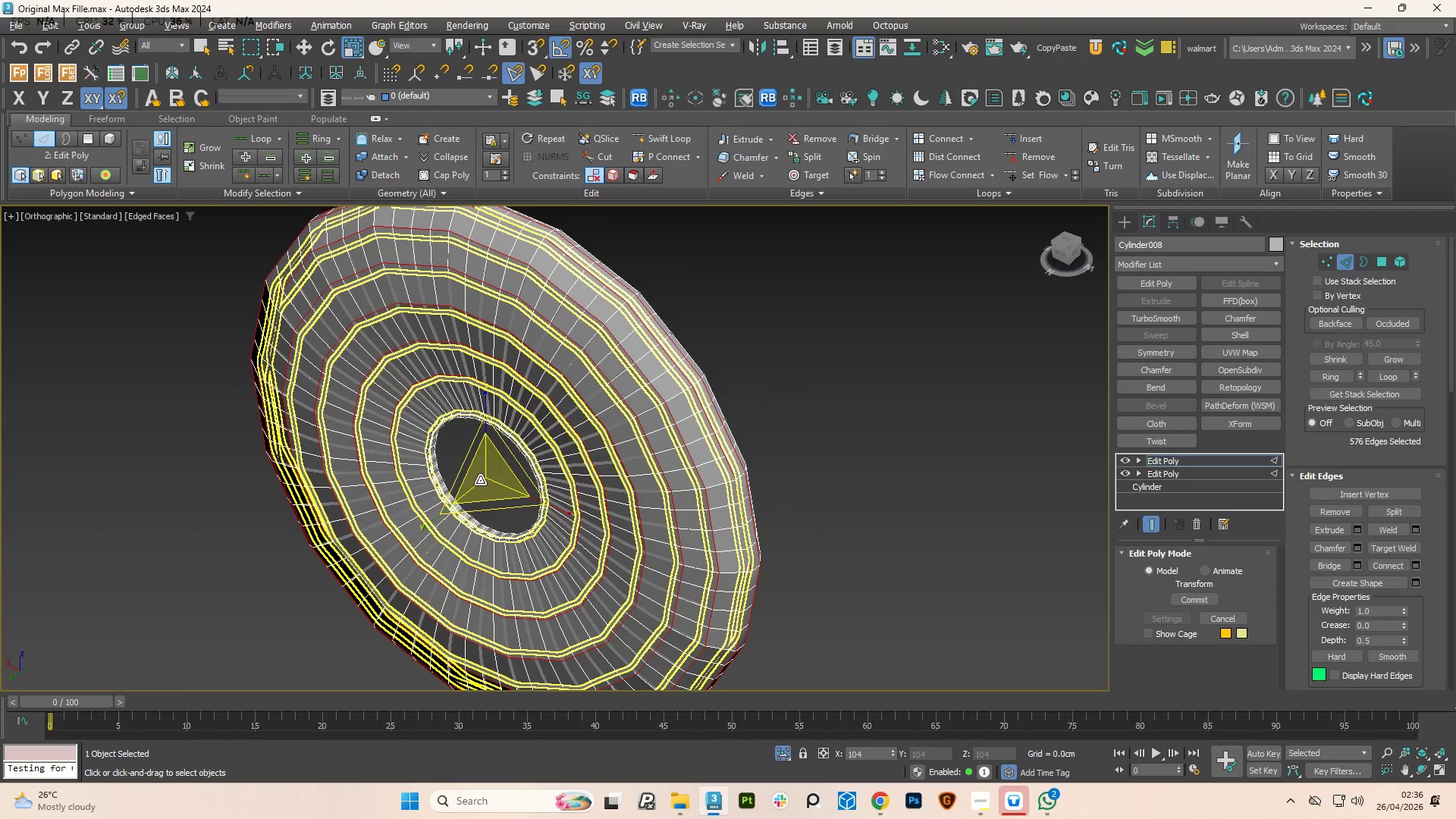 
scroll: coordinate [711, 356], scroll_direction: up, amount: 3.0
 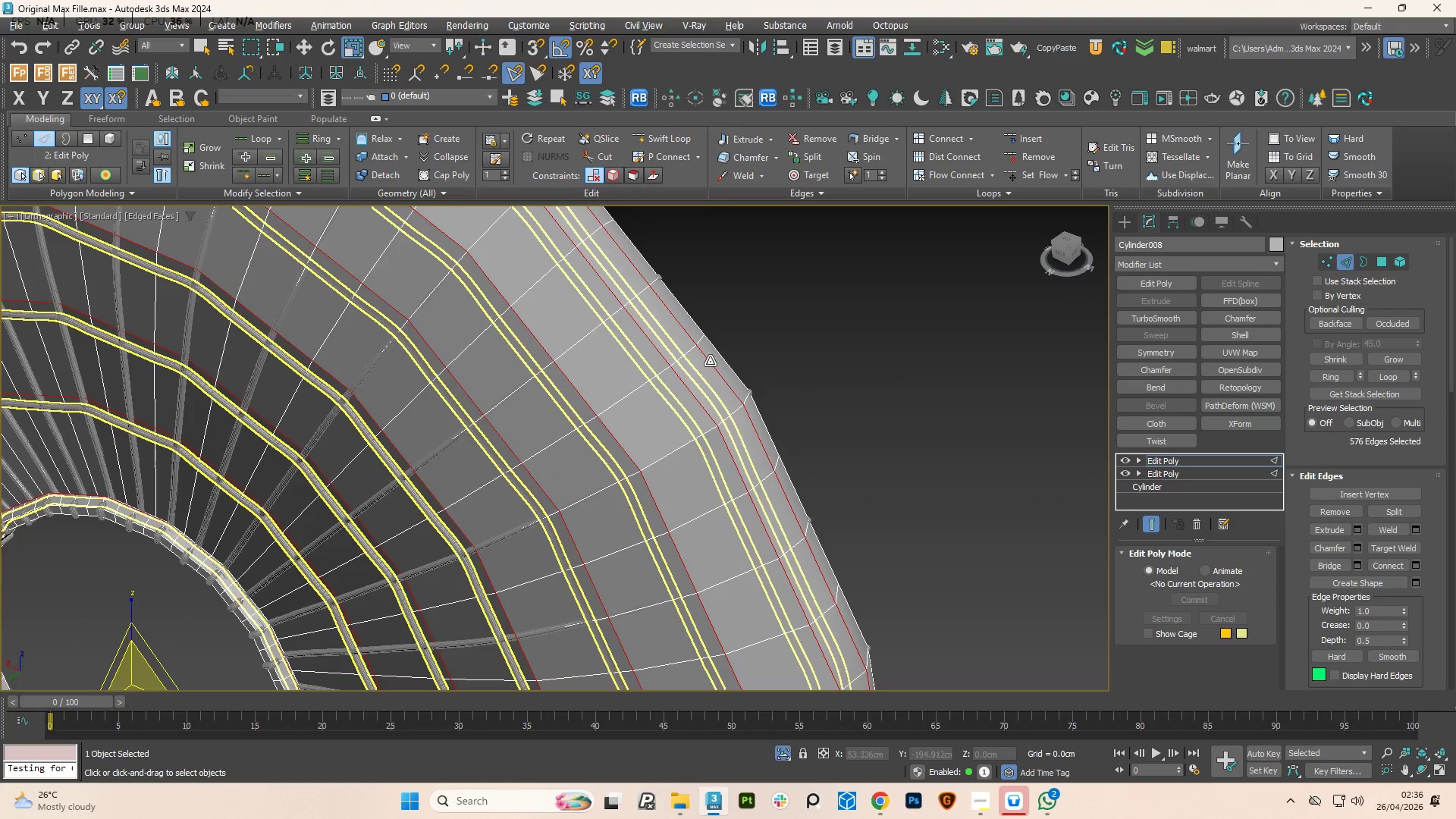 
hold_key(key=AltLeft, duration=2.55)
 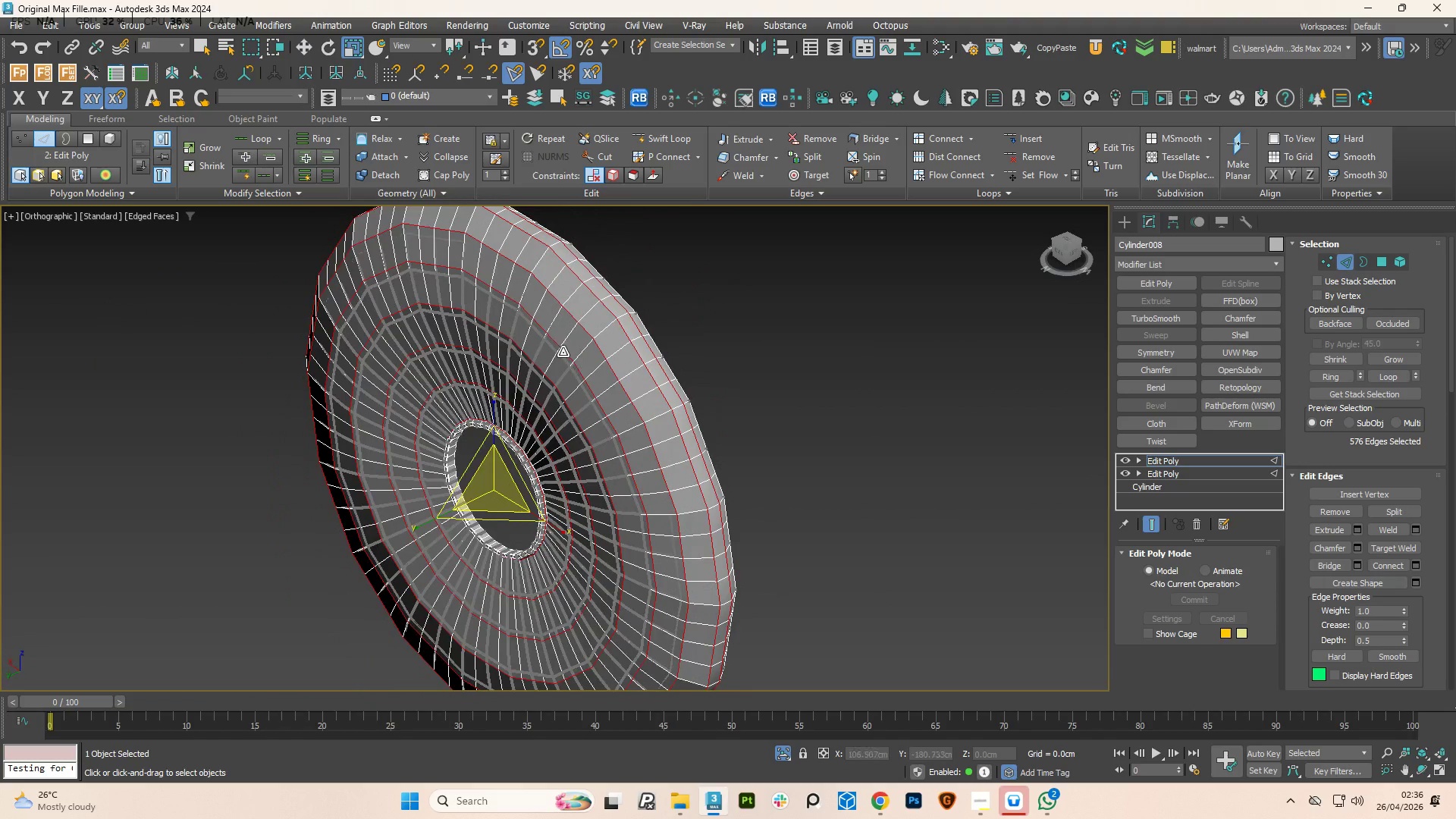 
scroll: coordinate [694, 397], scroll_direction: down, amount: 3.0
 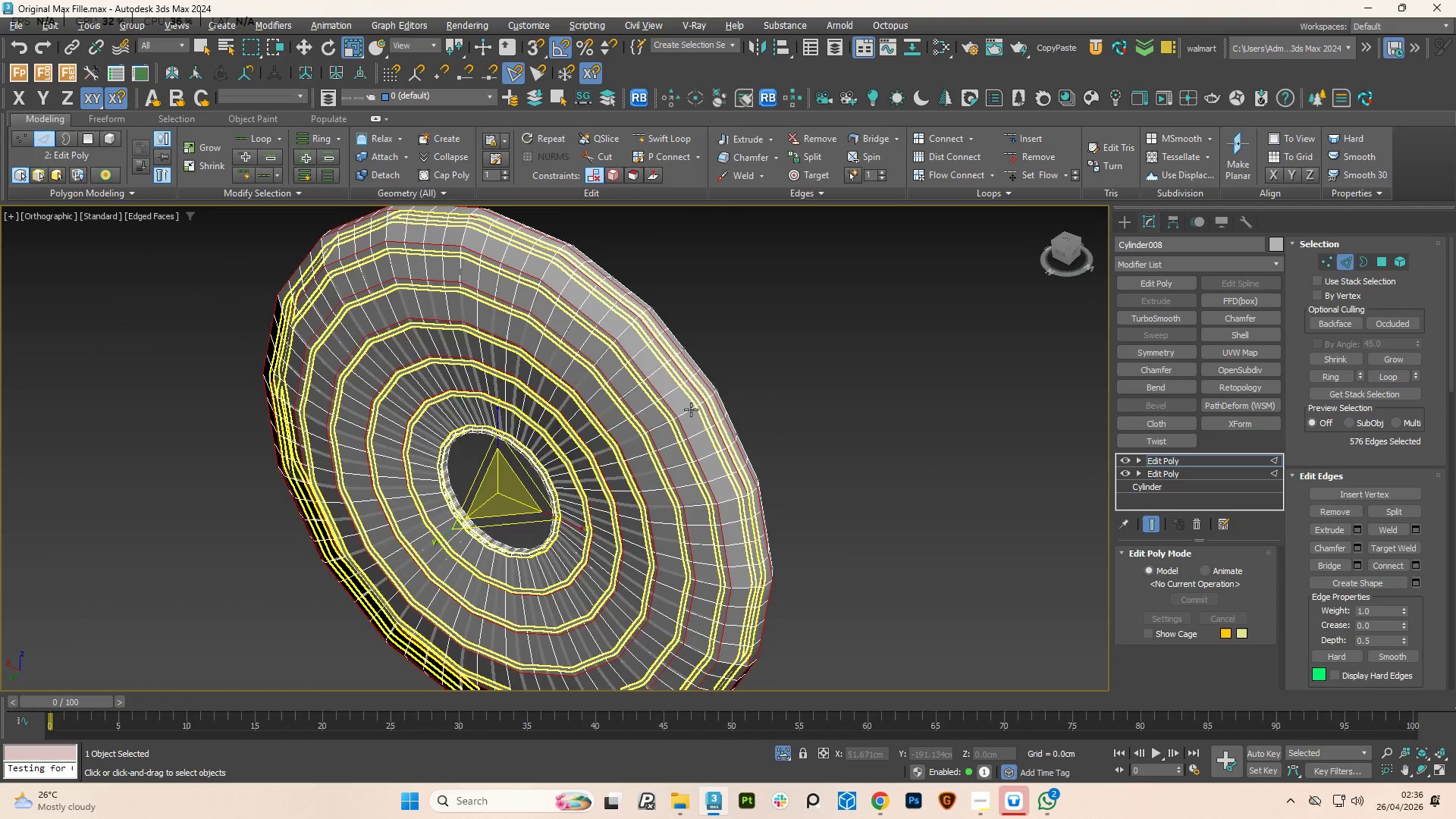 
scroll: coordinate [576, 392], scroll_direction: up, amount: 7.0
 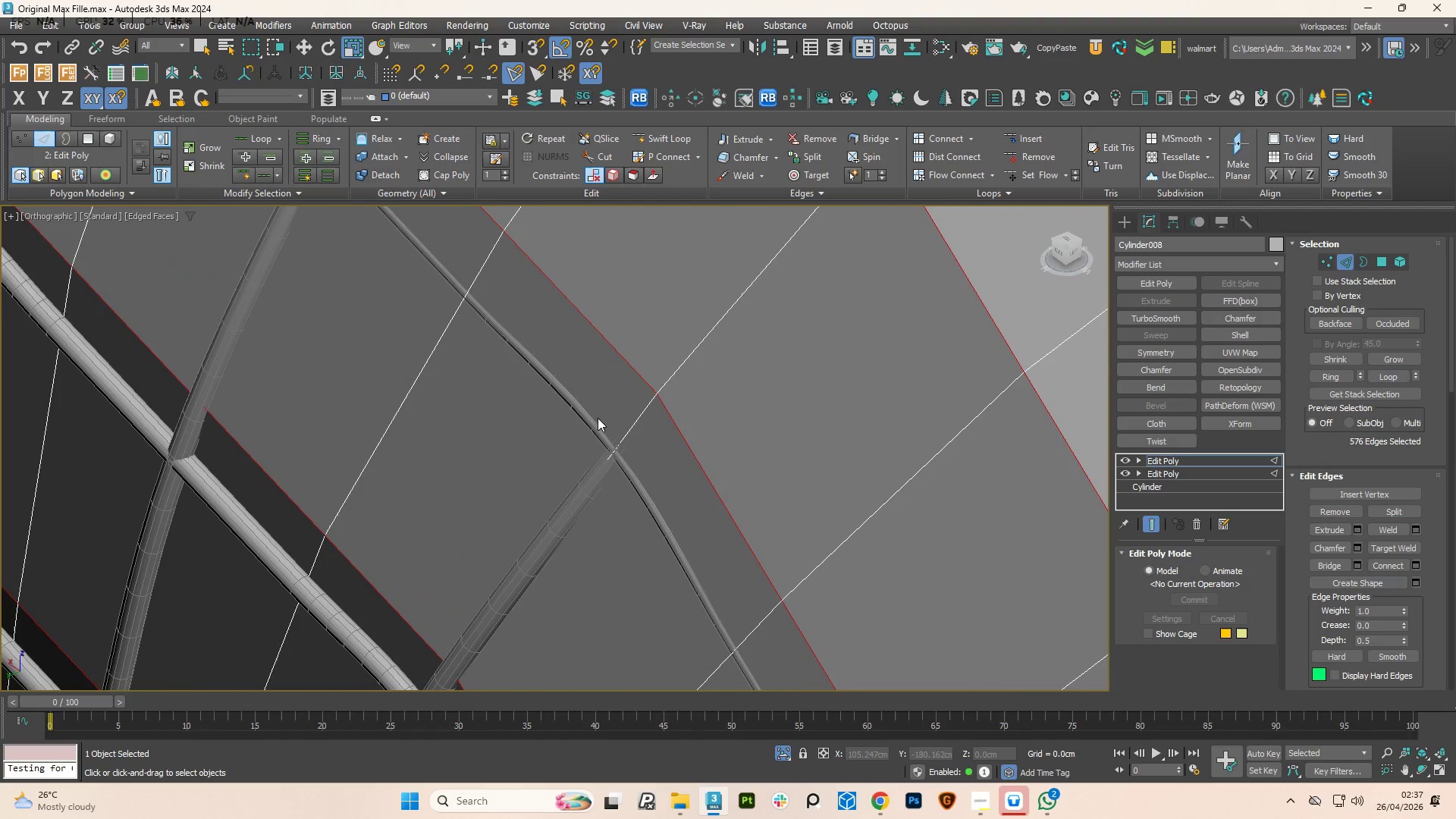 
key(Control+Z)
 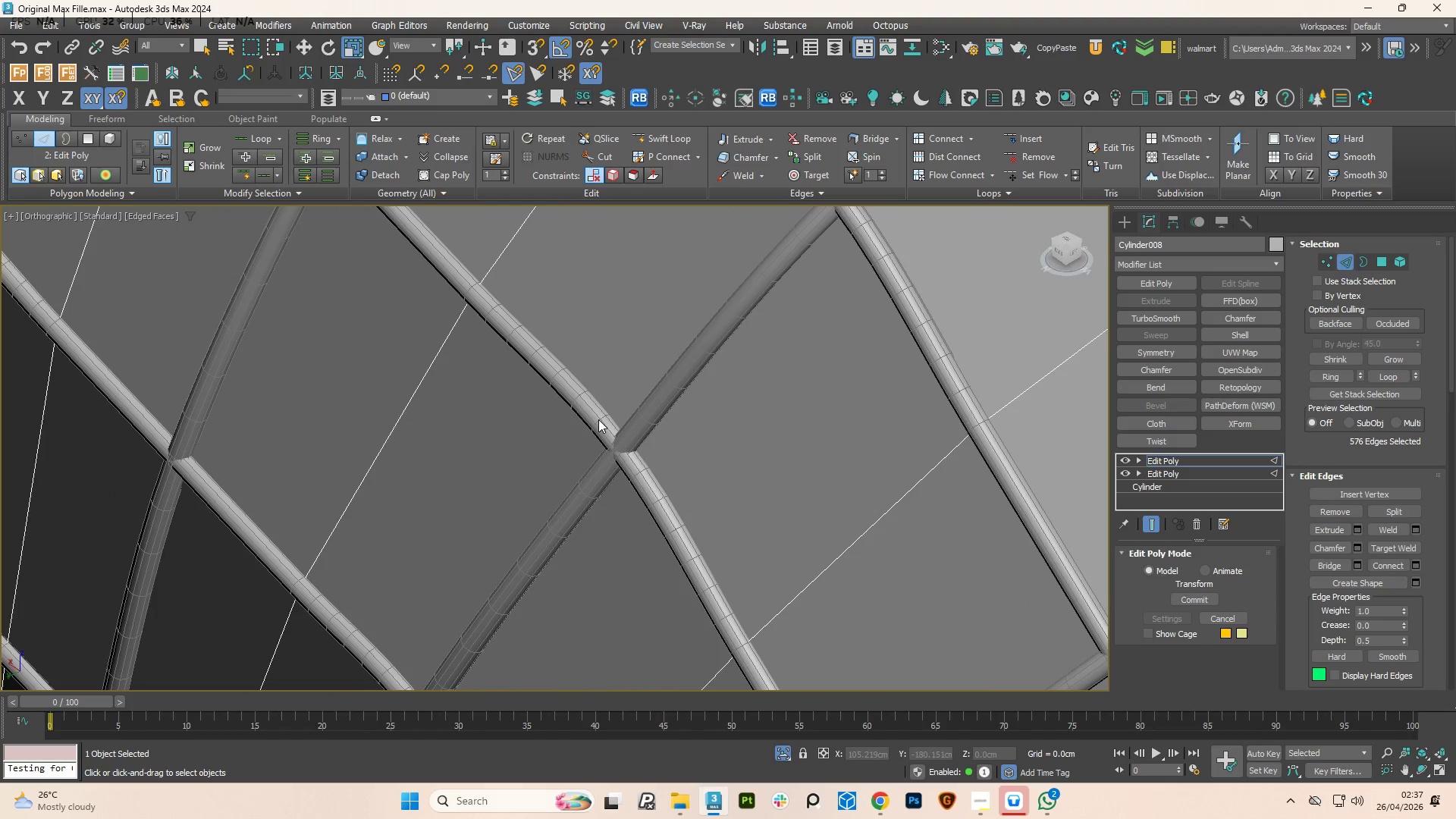 
scroll: coordinate [599, 431], scroll_direction: down, amount: 1.0
 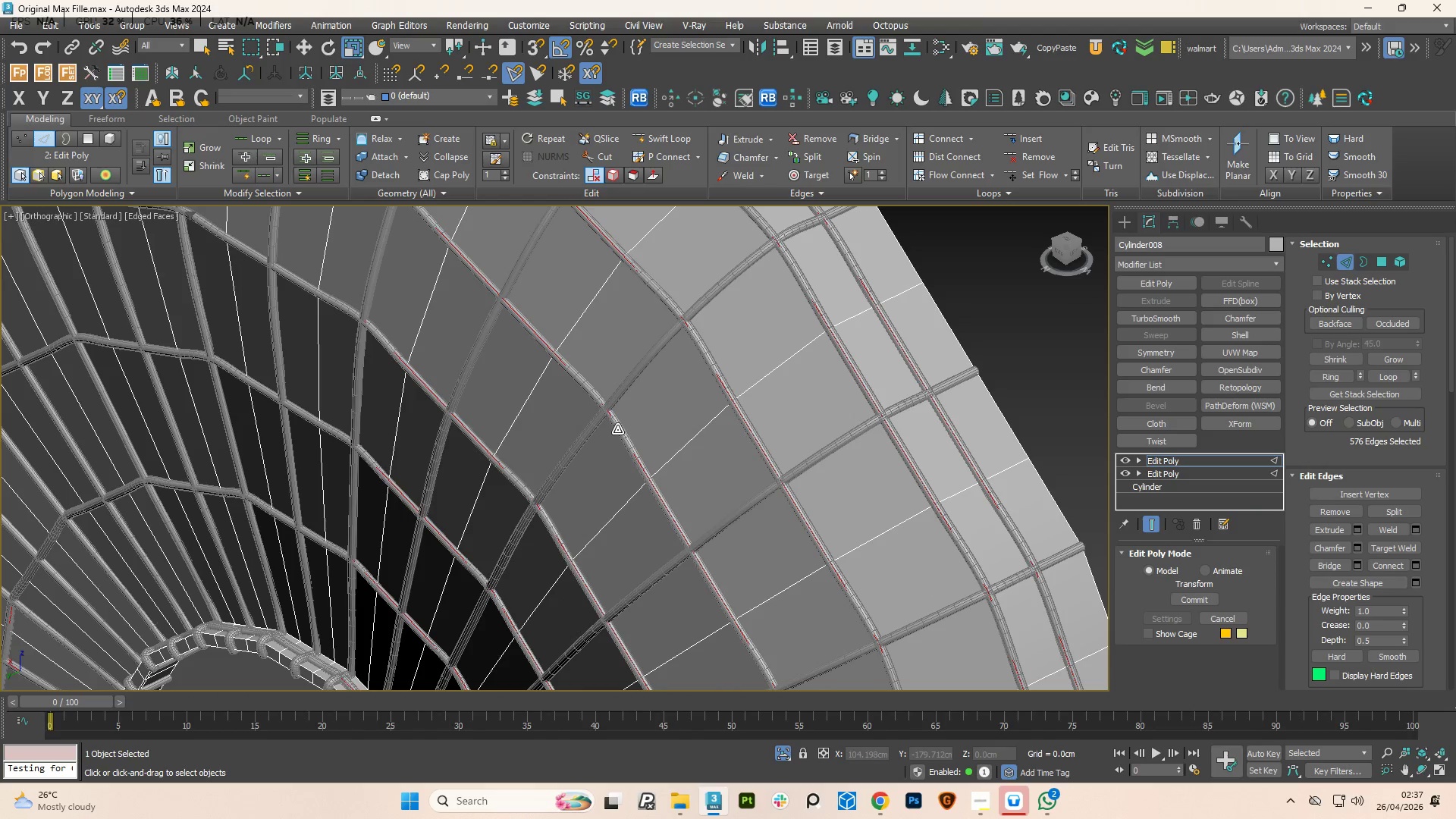 
left_click([617, 429])
 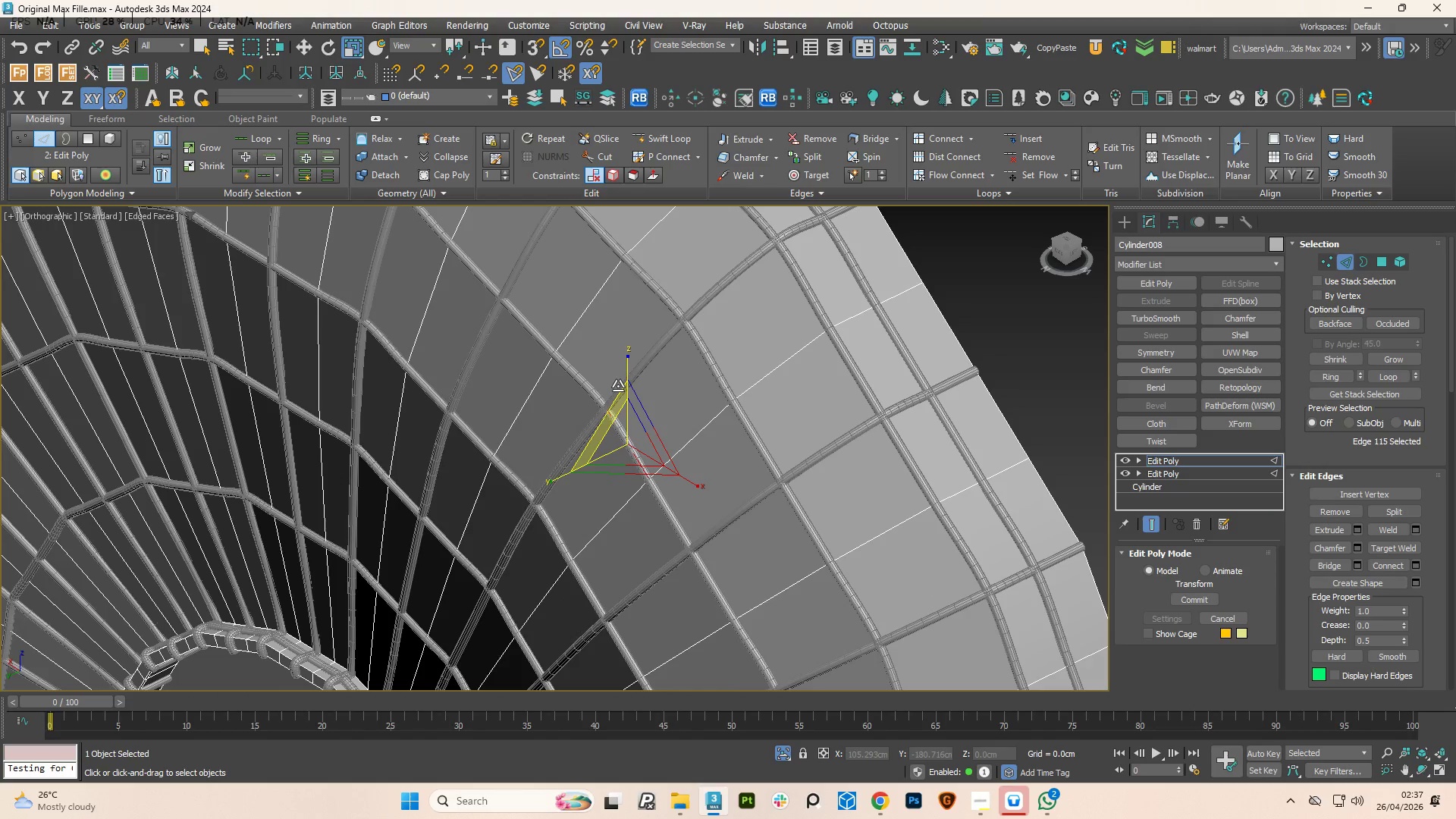 
type(11)
 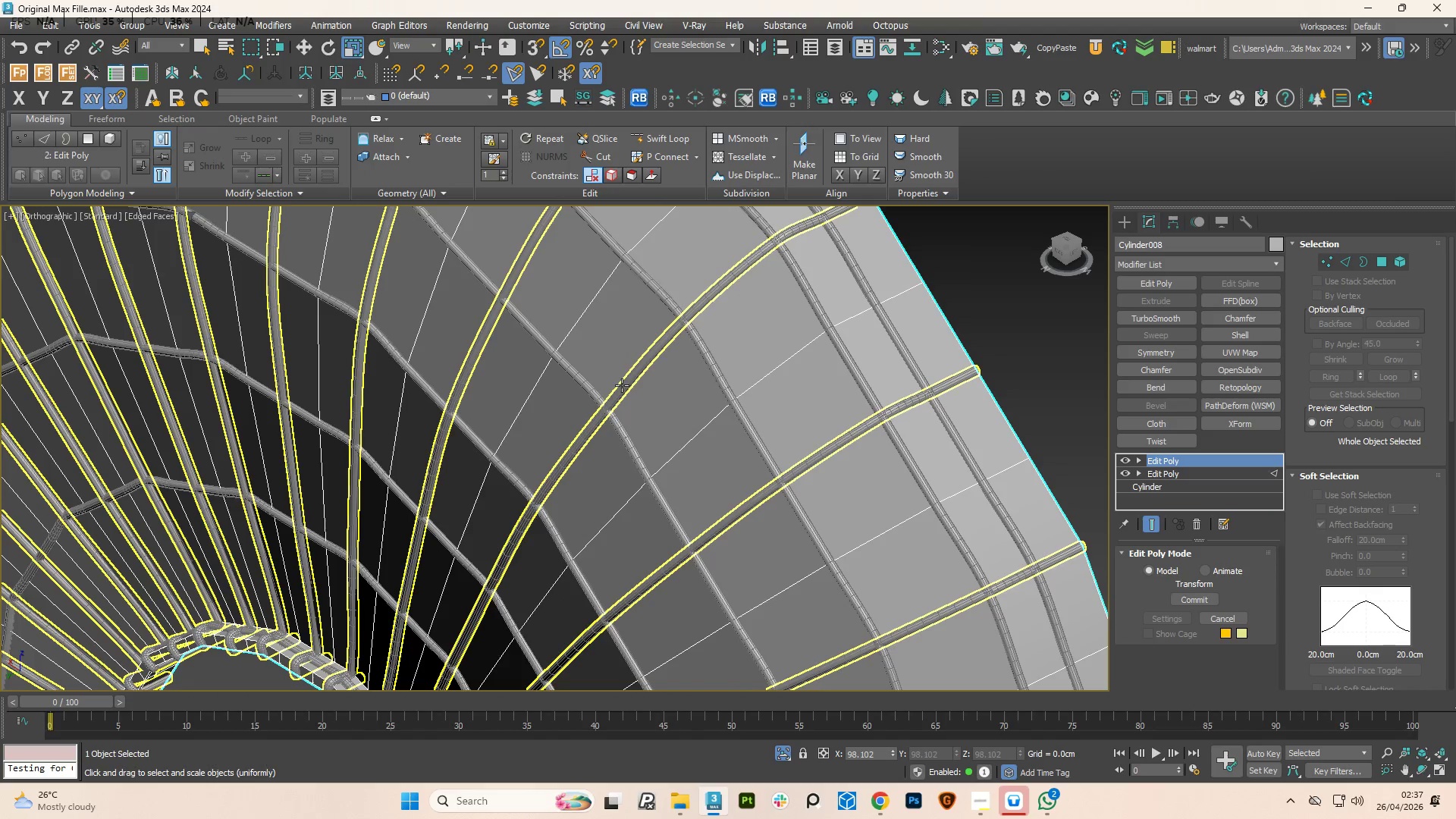 
left_click([622, 385])
 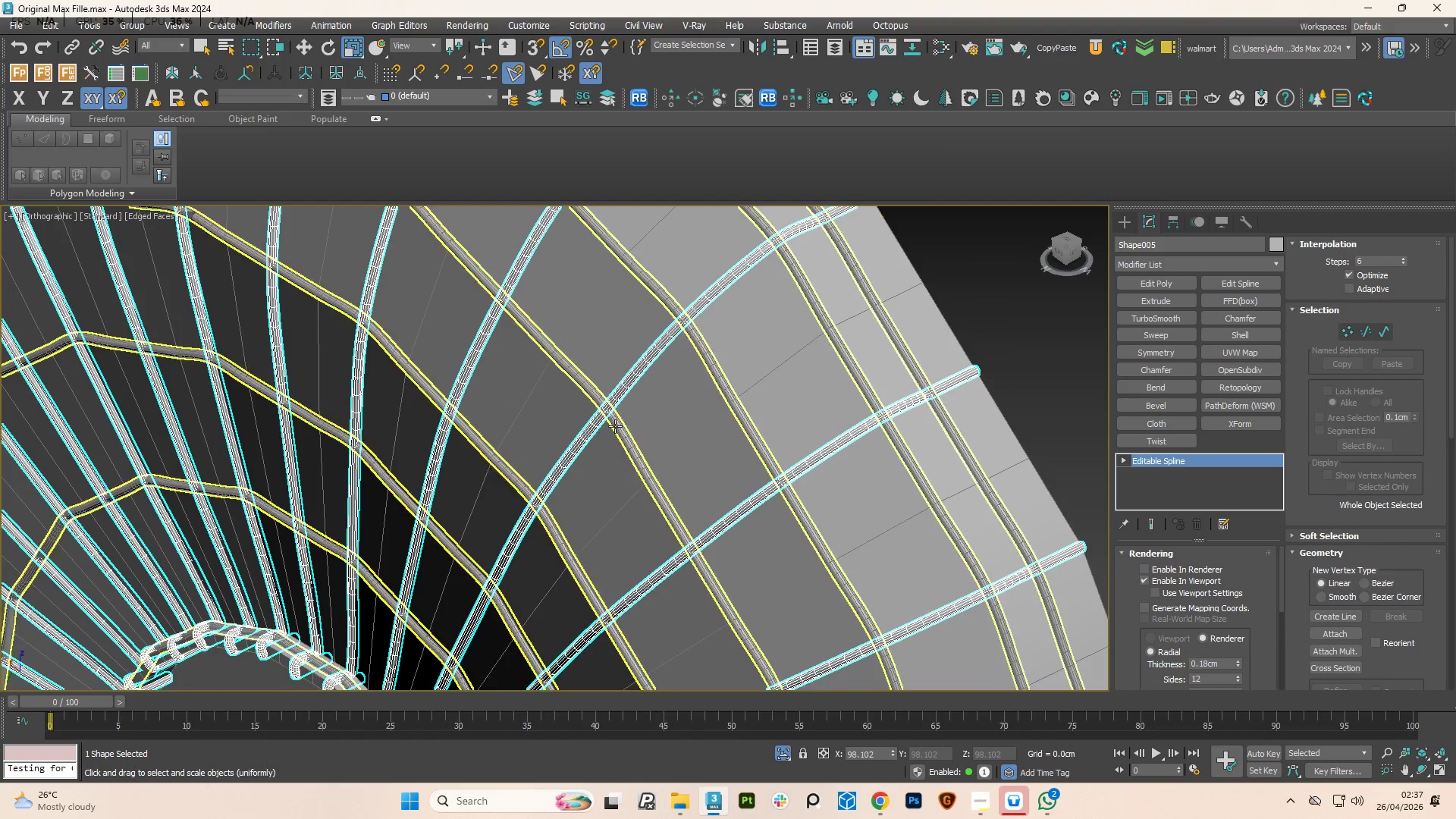 
left_click([617, 430])
 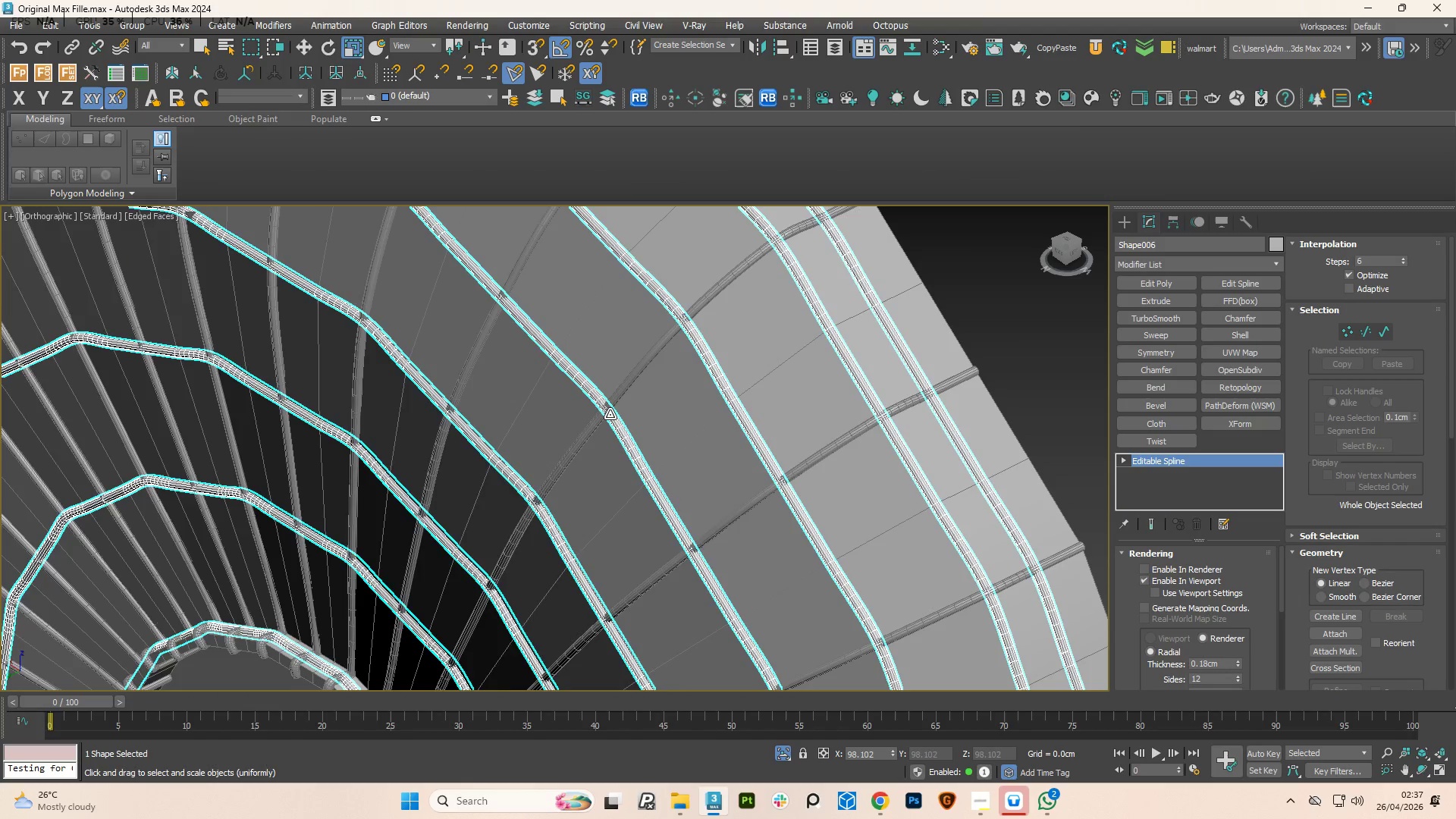 
scroll: coordinate [610, 414], scroll_direction: down, amount: 3.0
 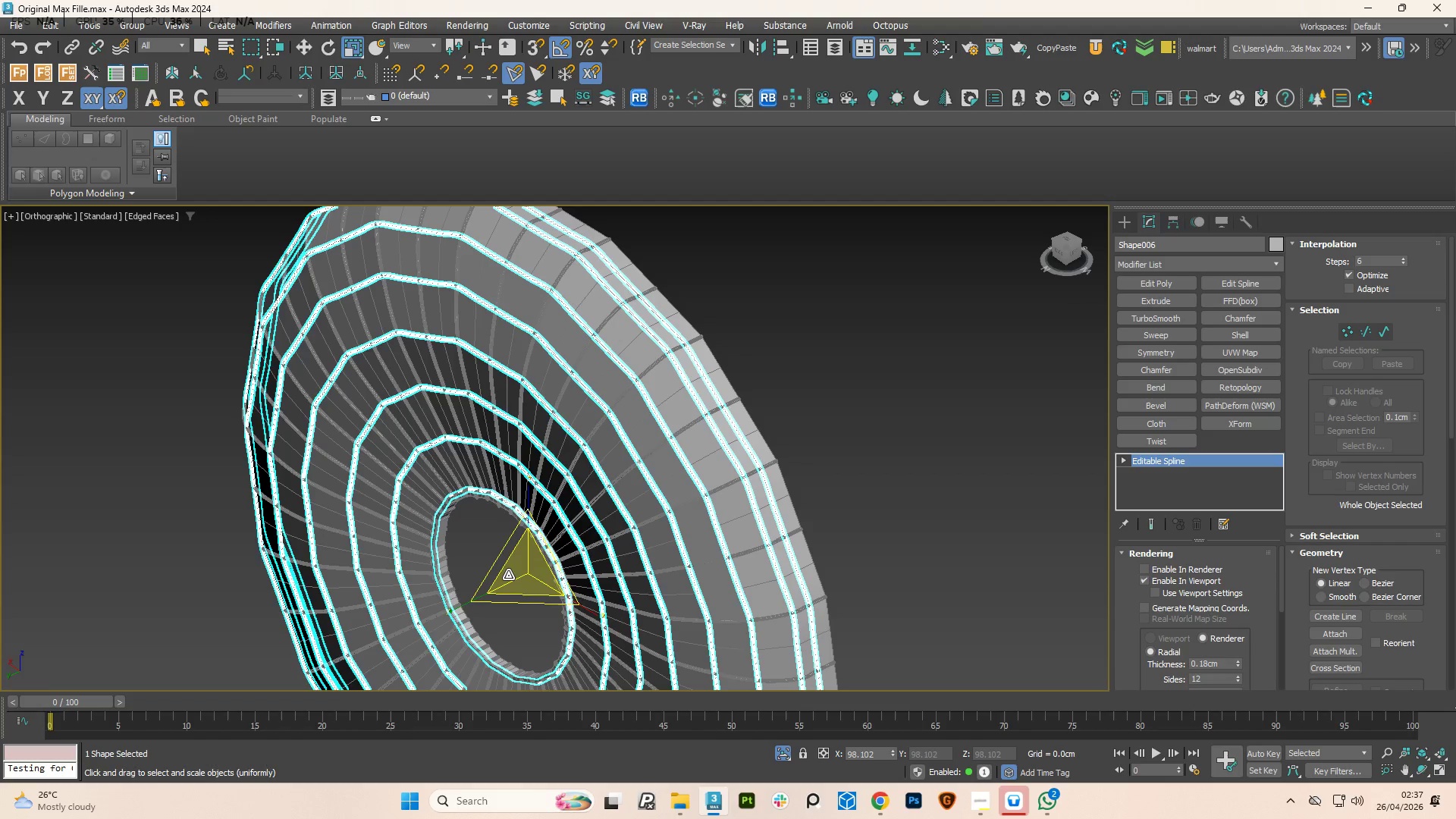 
left_click_drag(start_coordinate=[508, 575], to_coordinate=[510, 567])
 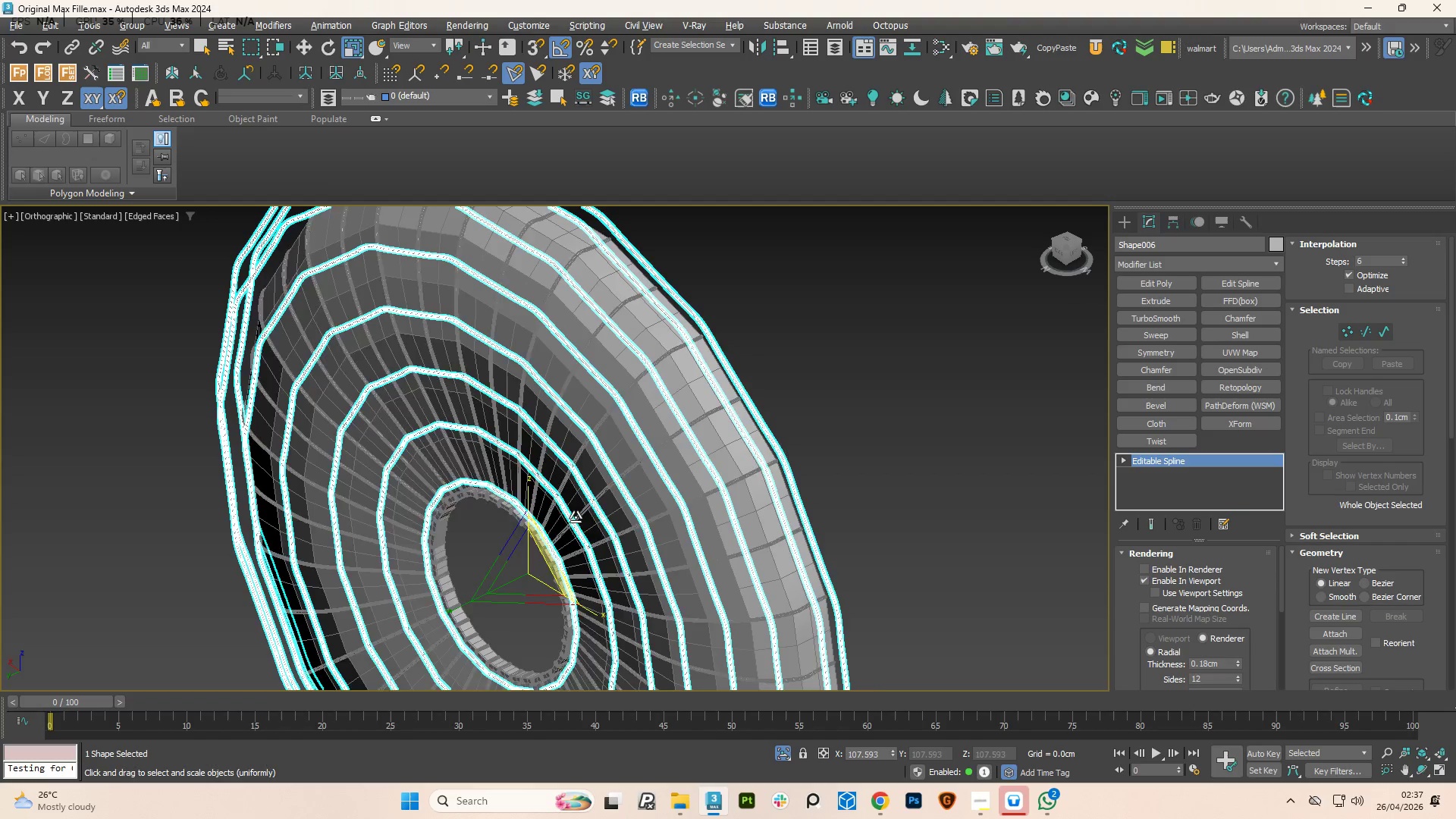 
hold_key(key=AltLeft, duration=2.88)
 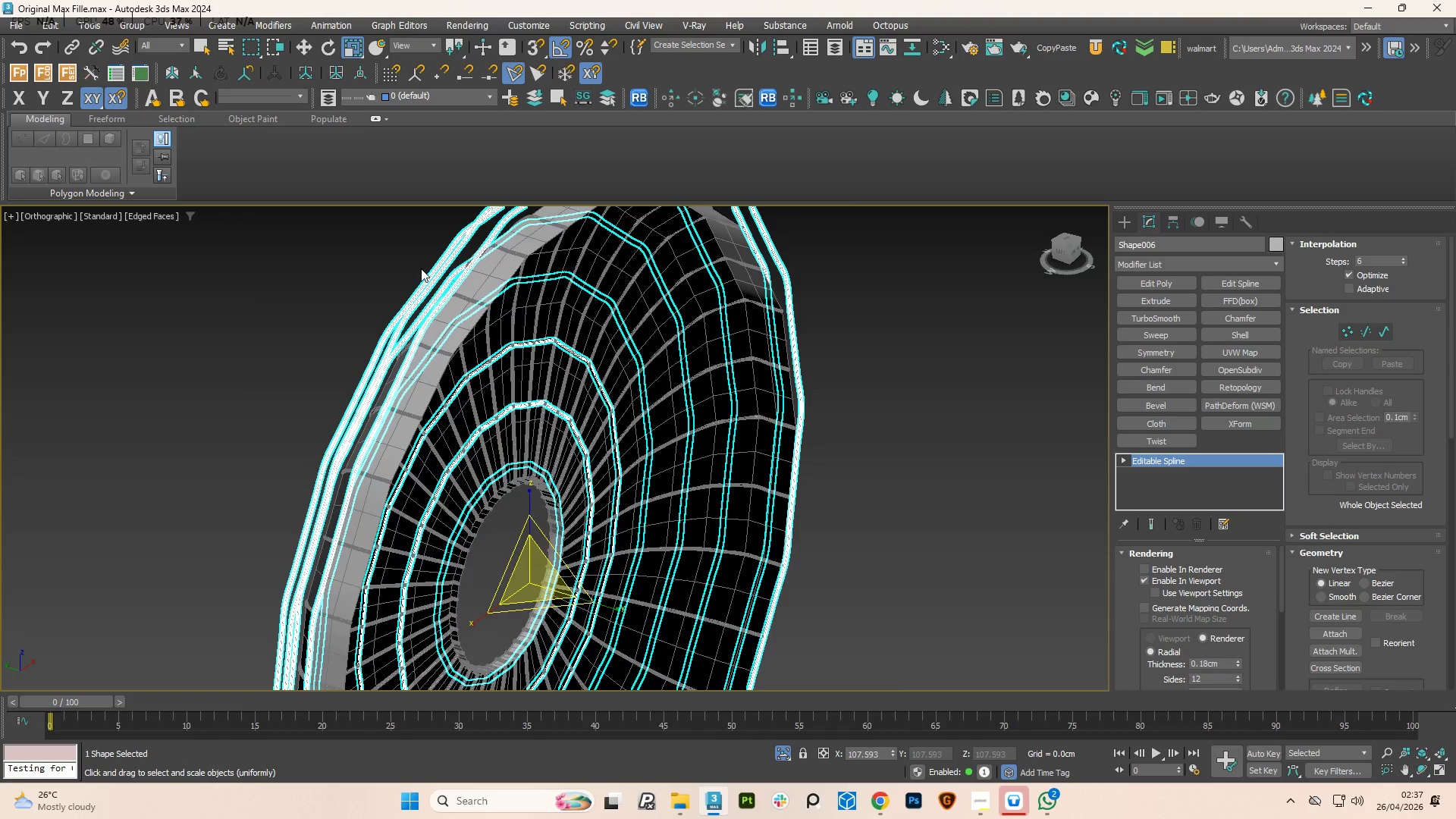 
scroll: coordinate [379, 364], scroll_direction: up, amount: 4.0
 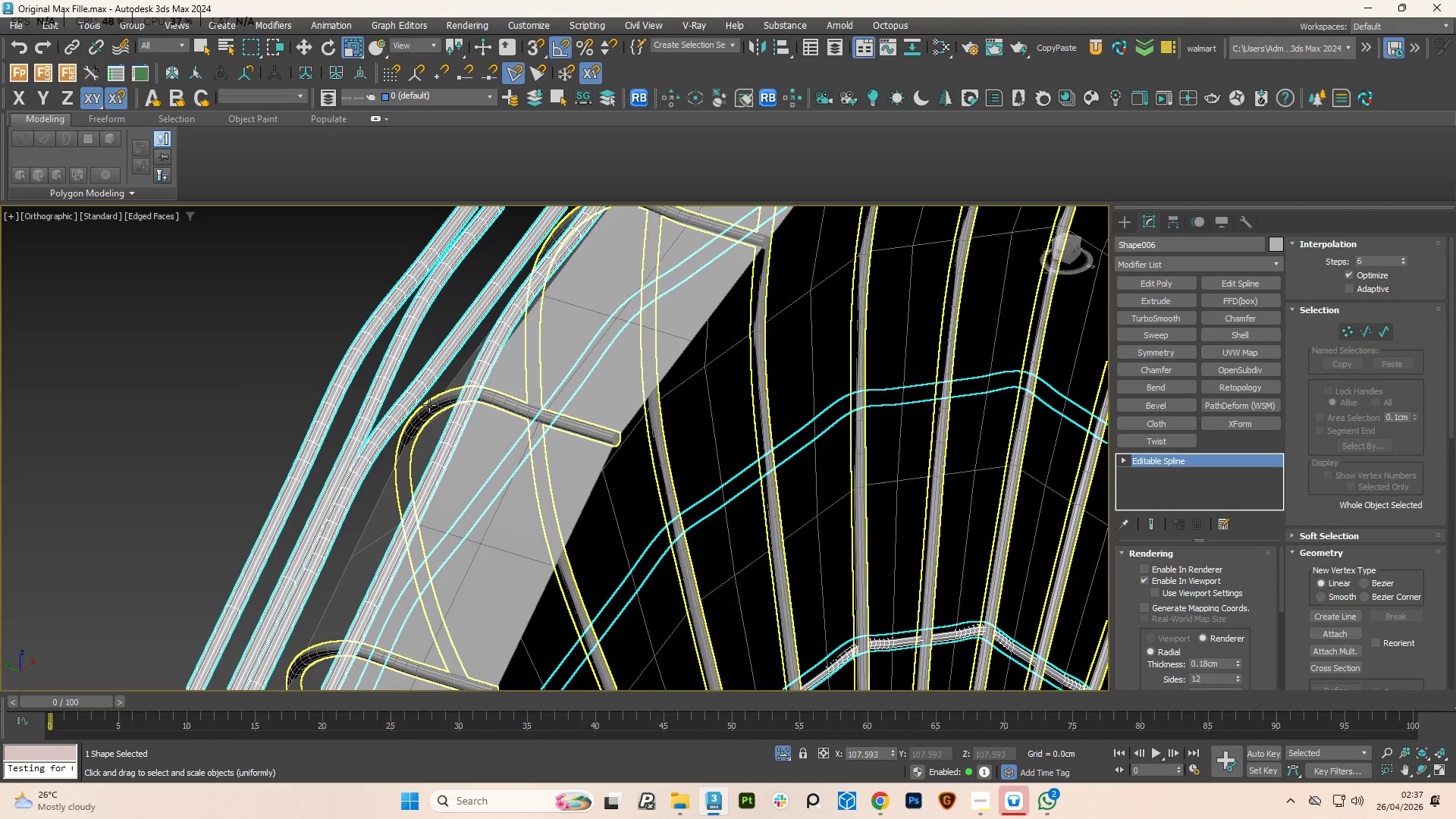 
scroll: coordinate [429, 406], scroll_direction: down, amount: 1.0
 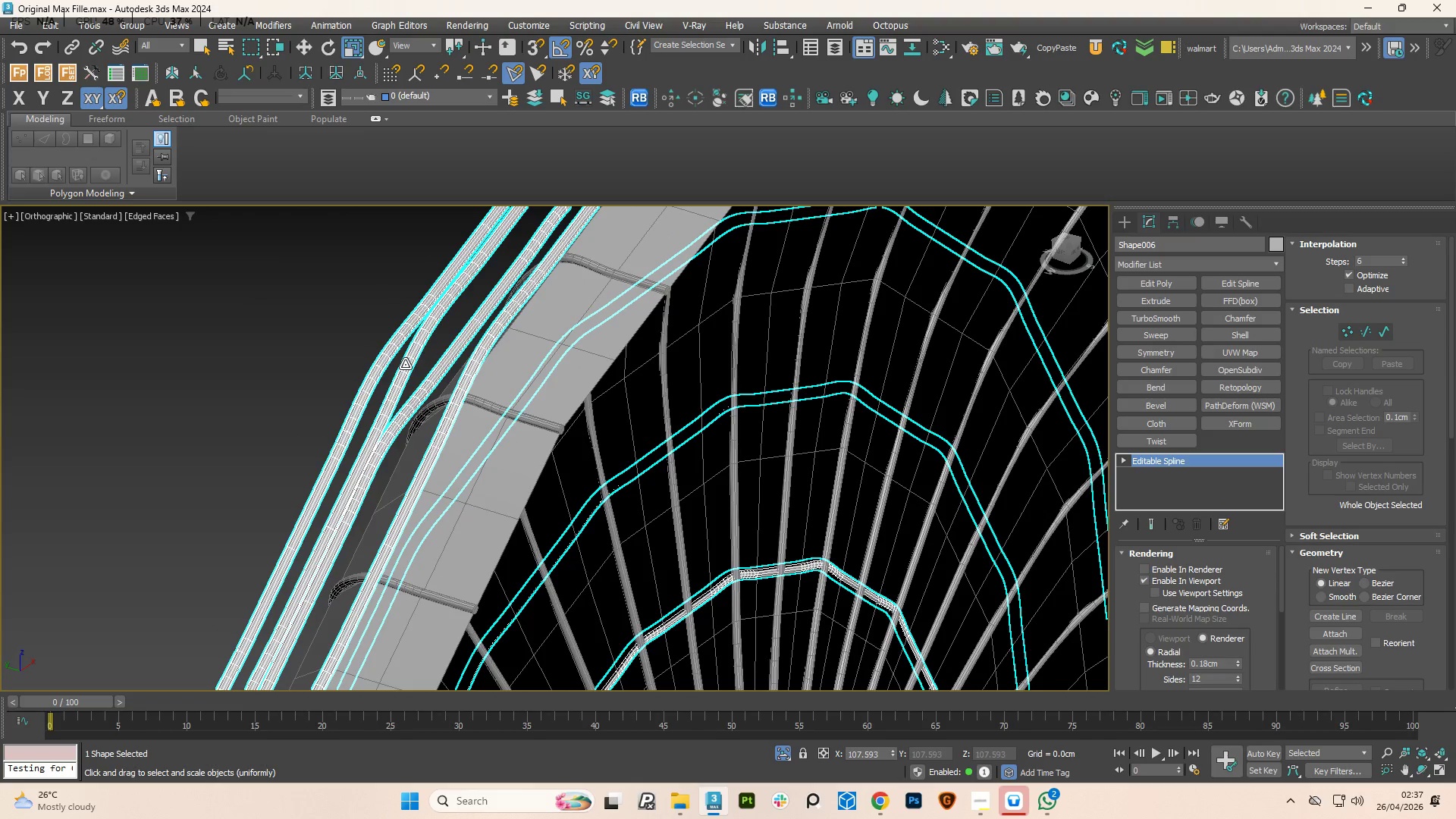 
left_click_drag(start_coordinate=[405, 364], to_coordinate=[406, 370])
 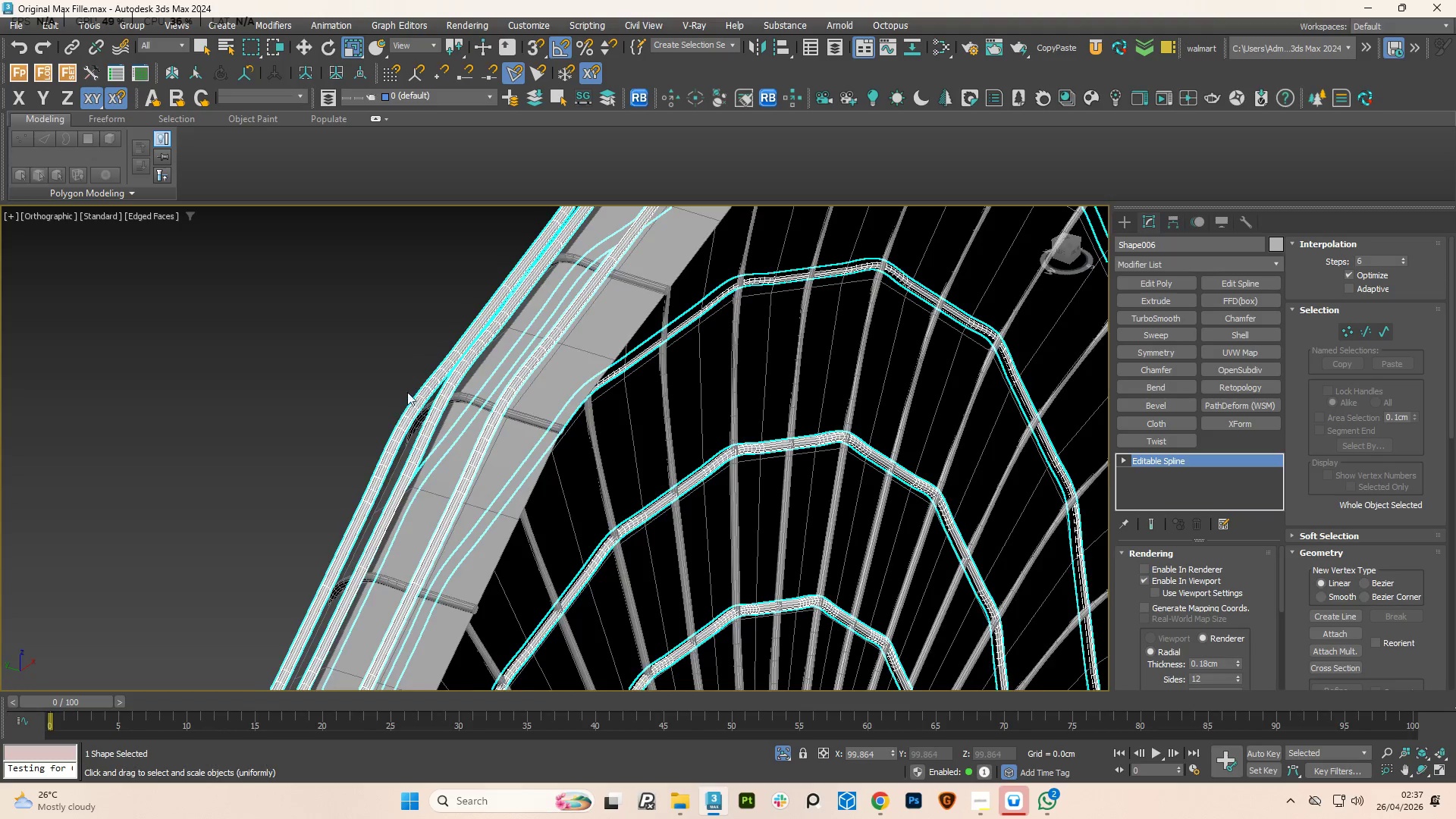 
hold_key(key=AltLeft, duration=1.22)
 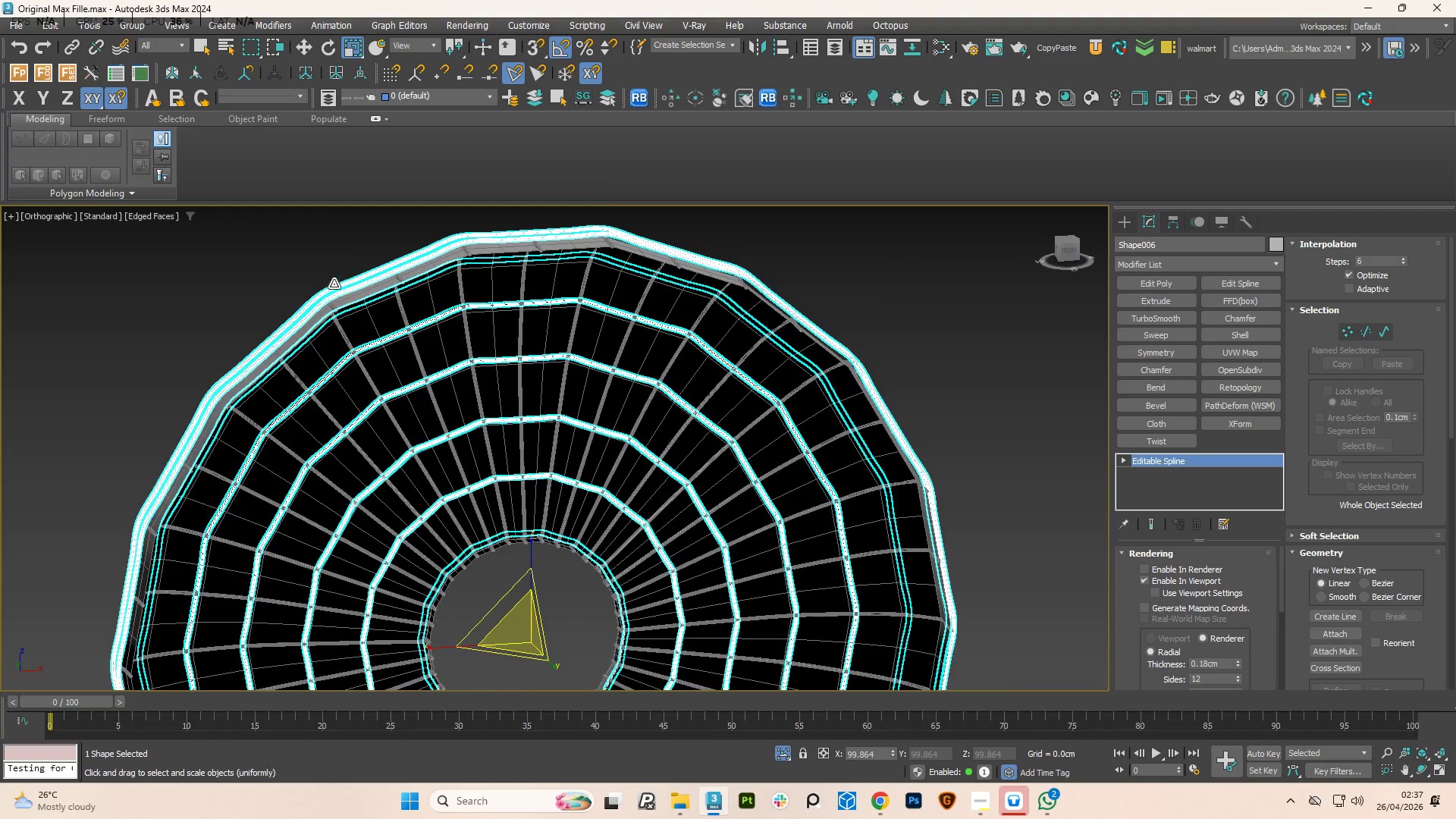 
scroll: coordinate [408, 409], scroll_direction: down, amount: 3.0
 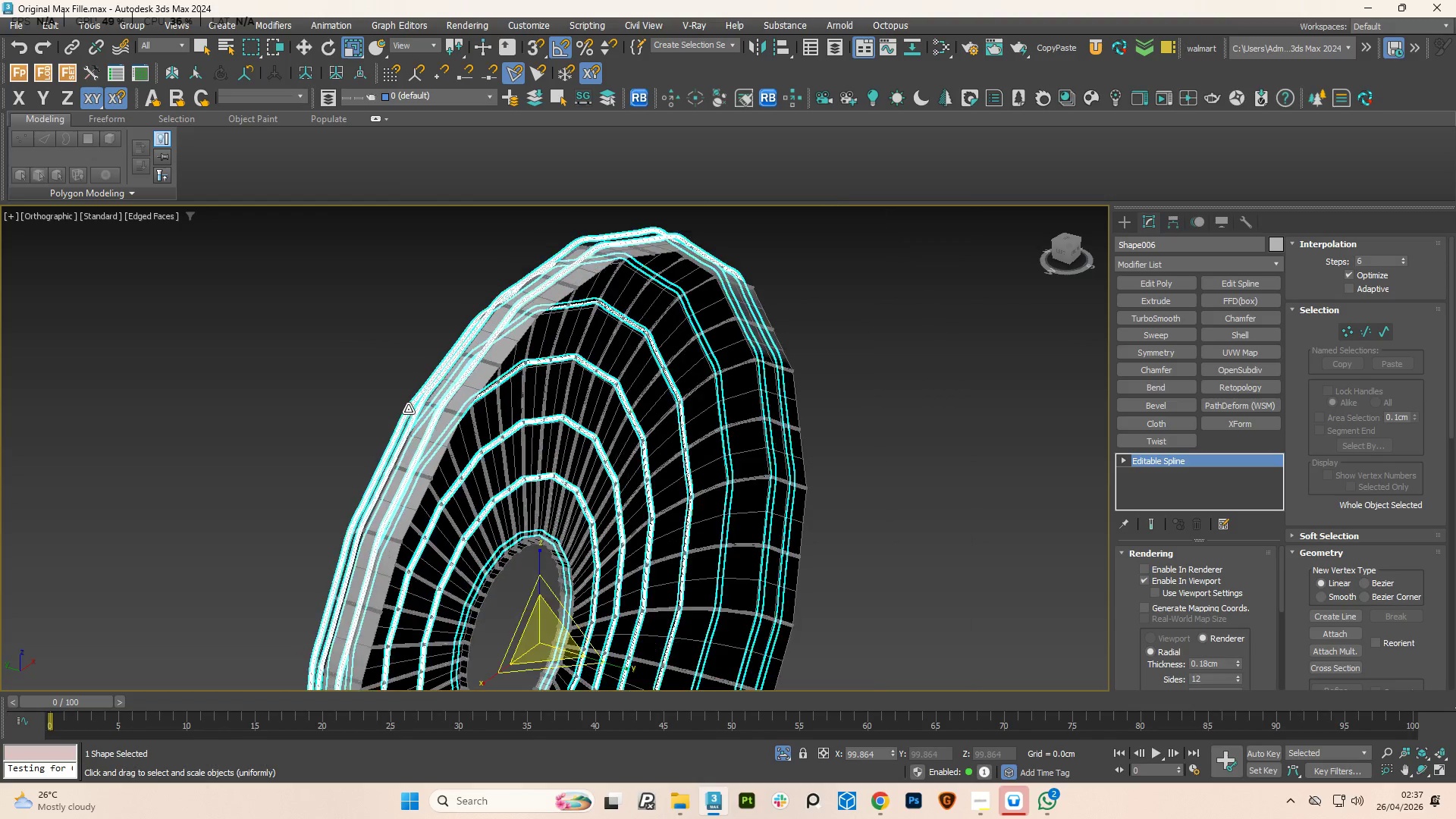 
hold_key(key=AltLeft, duration=0.81)
 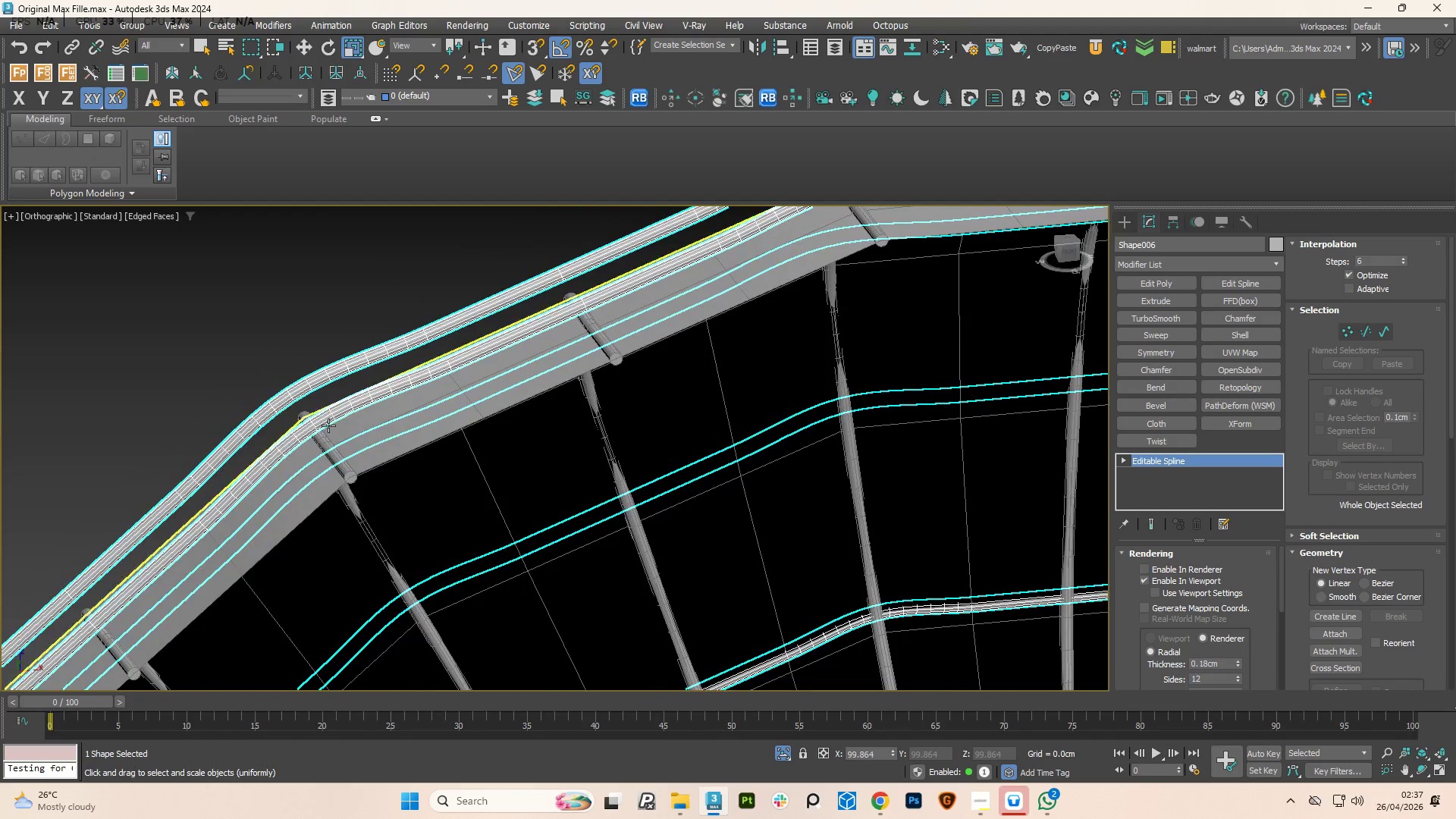 
scroll: coordinate [328, 428], scroll_direction: up, amount: 8.0
 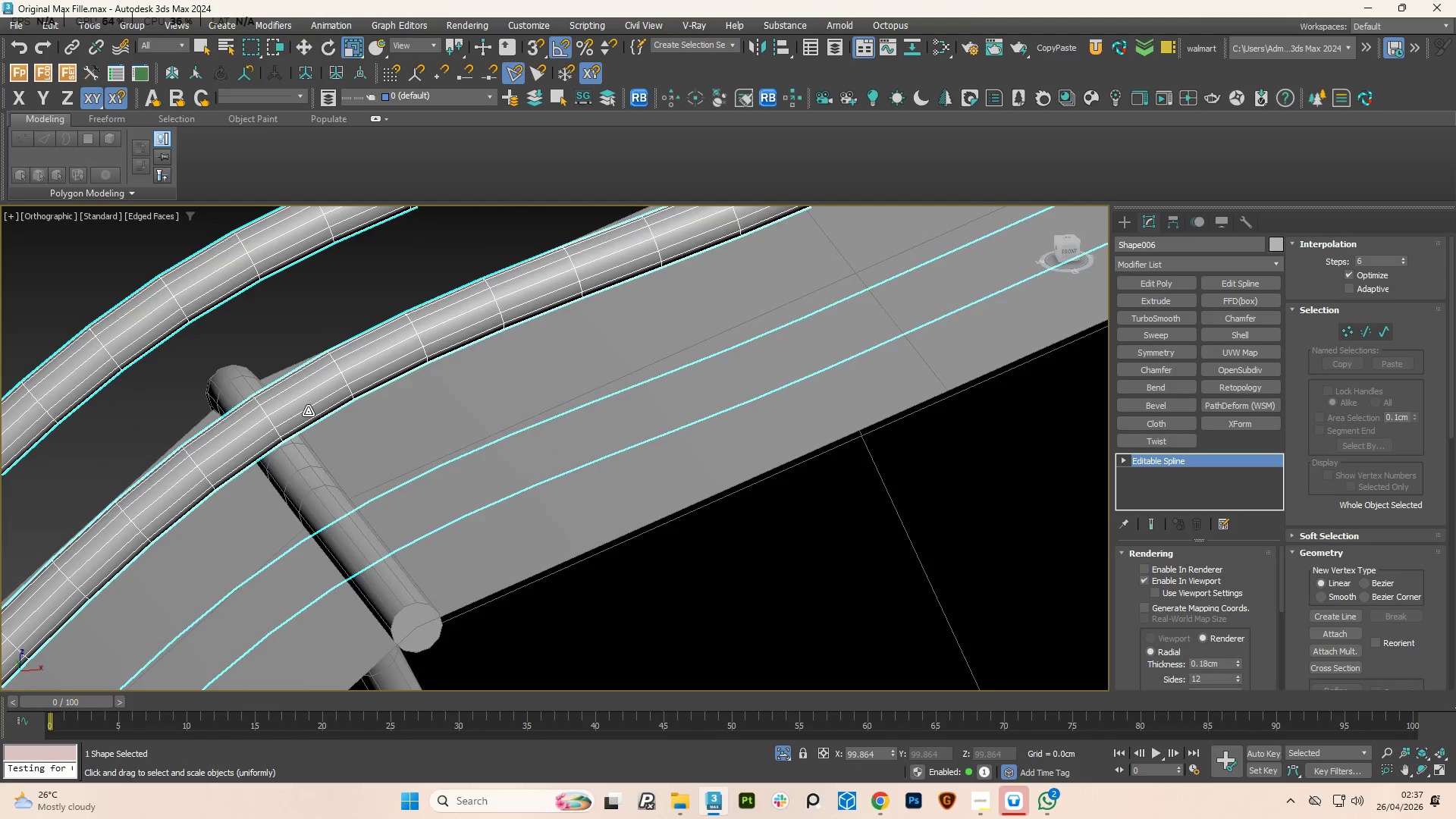 
left_click_drag(start_coordinate=[308, 411], to_coordinate=[312, 411])
 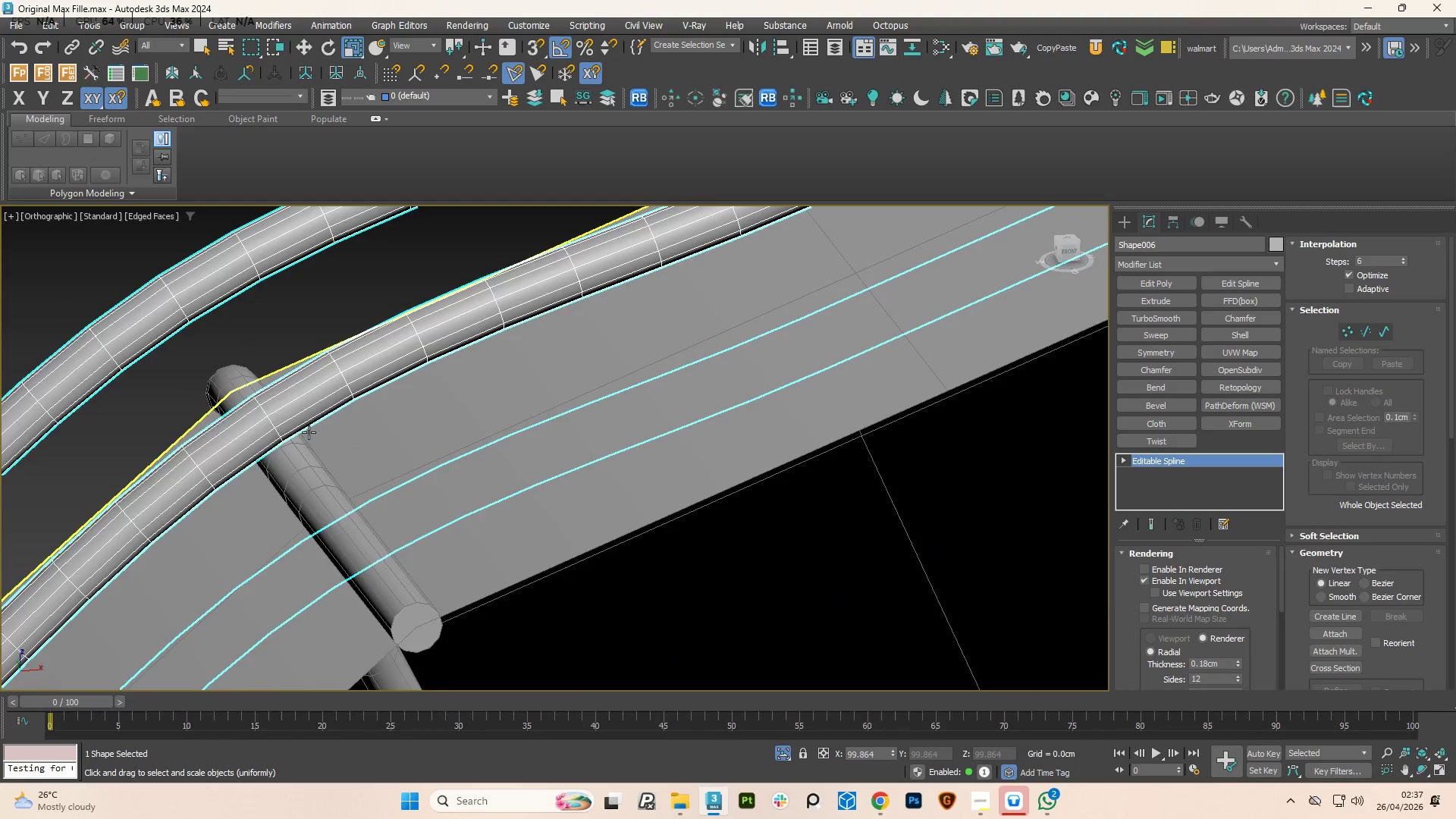 
hold_key(key=AltLeft, duration=1.89)
 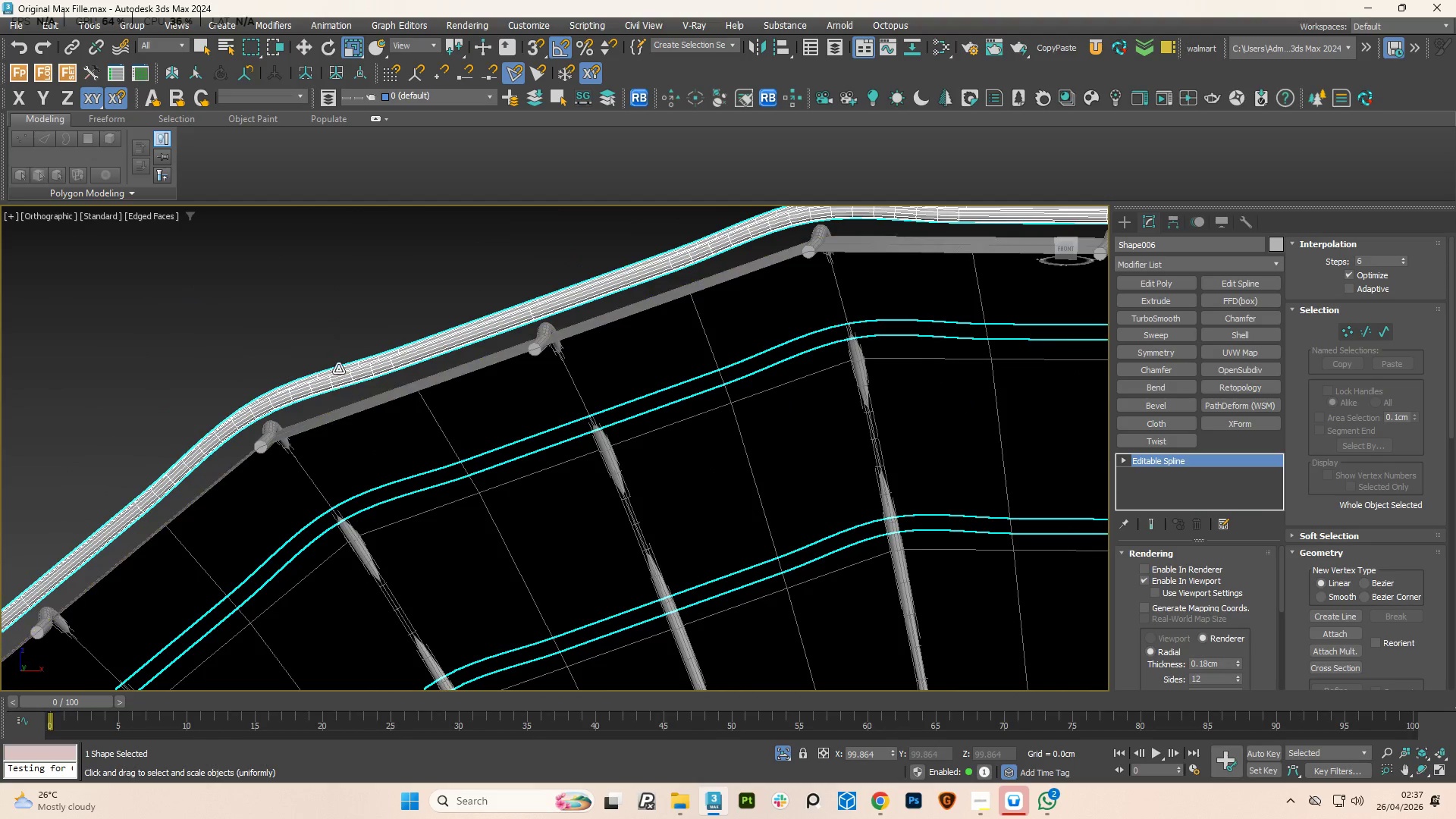 
scroll: coordinate [307, 436], scroll_direction: down, amount: 4.0
 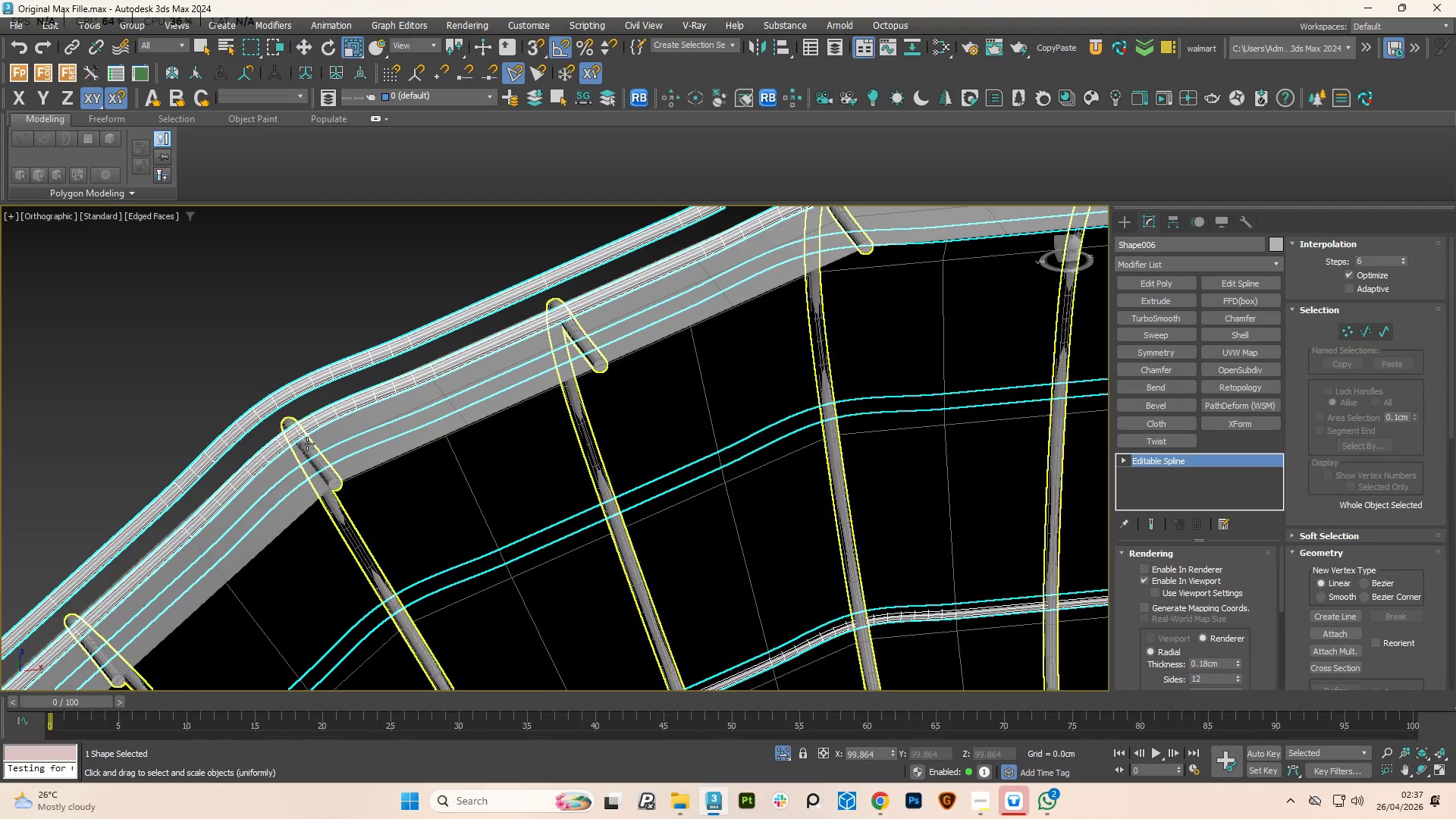 
scroll: coordinate [254, 419], scroll_direction: up, amount: 3.0
 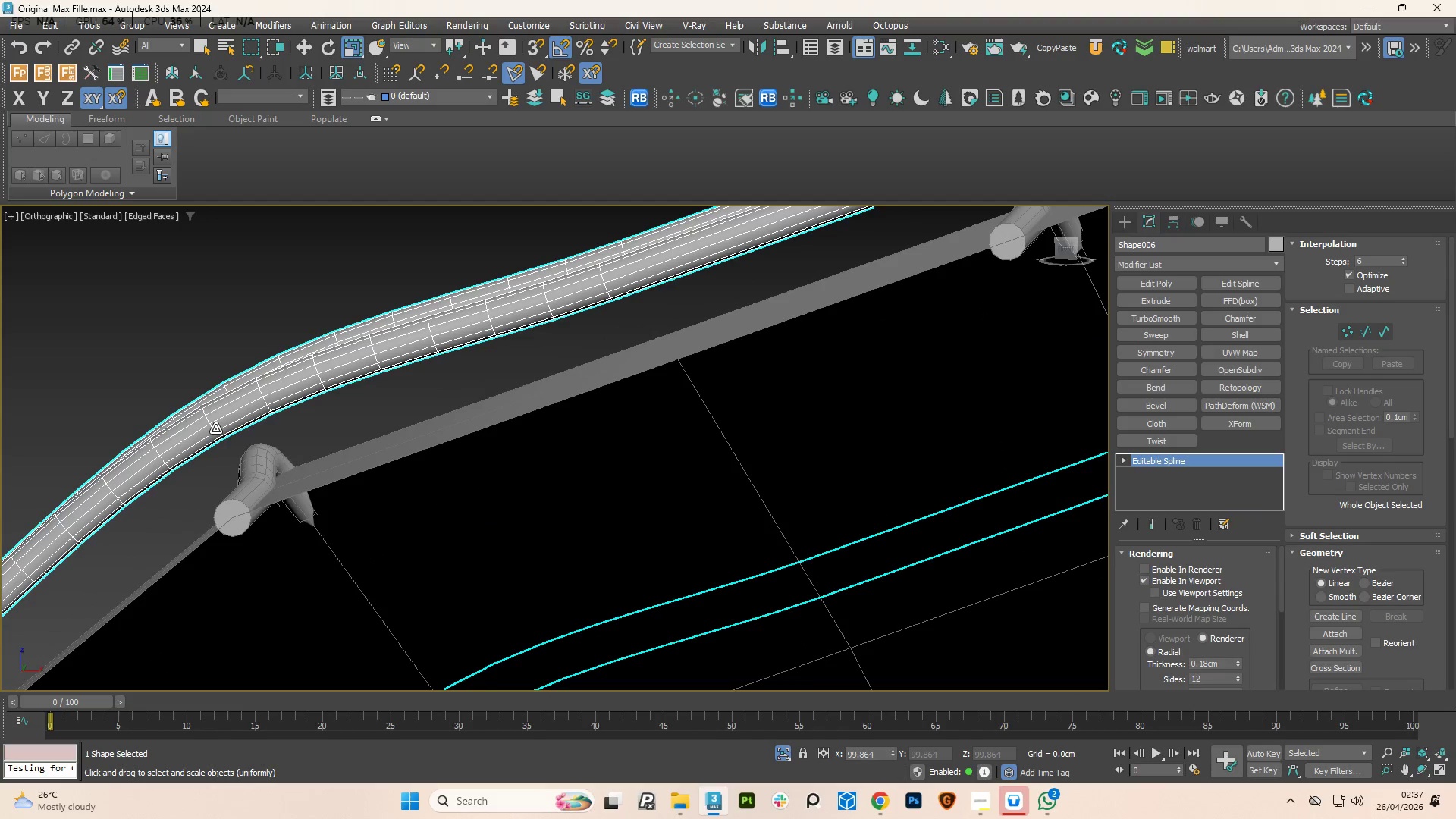 
left_click_drag(start_coordinate=[215, 428], to_coordinate=[224, 422])
 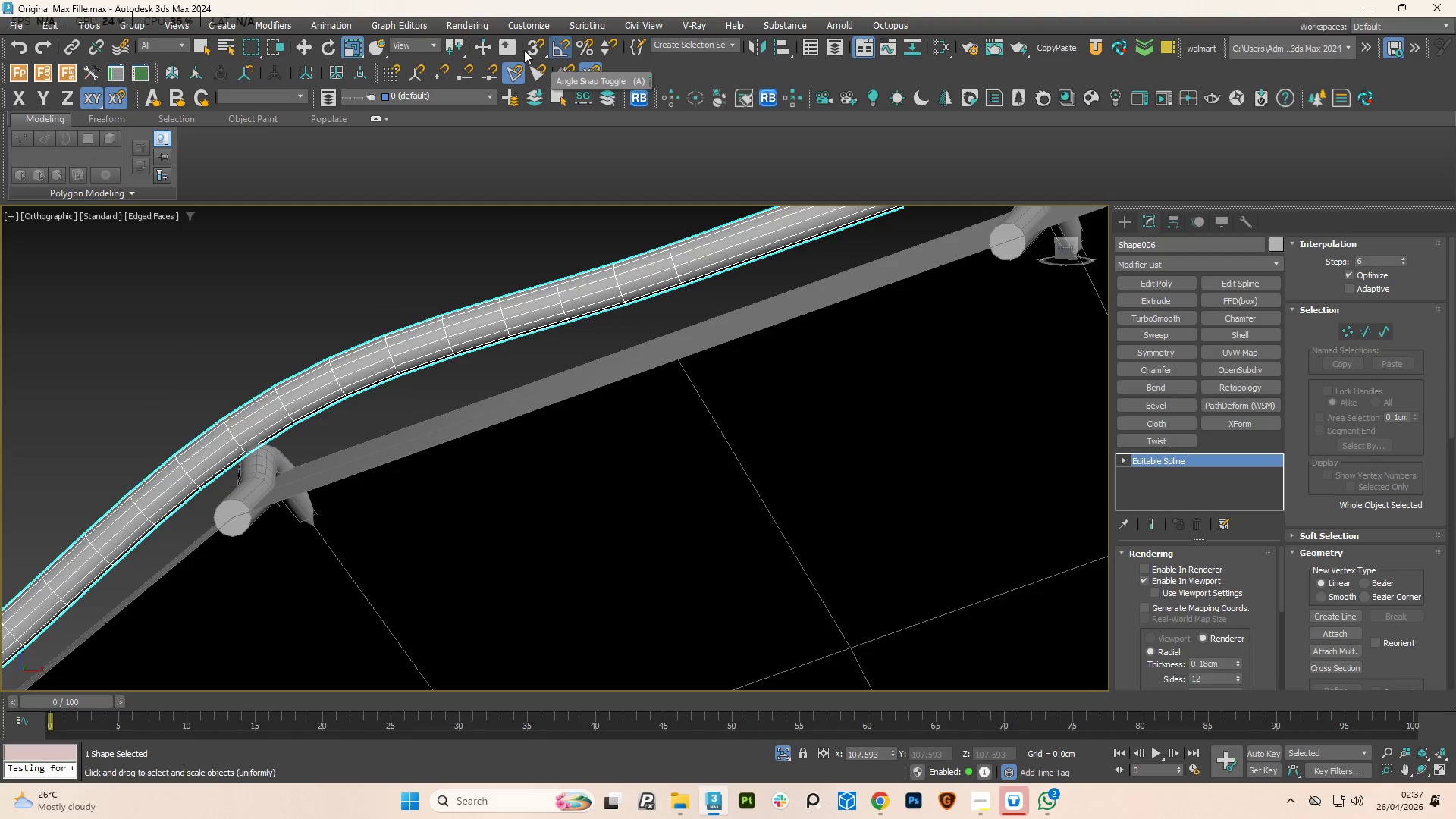 
right_click([356, 47])
 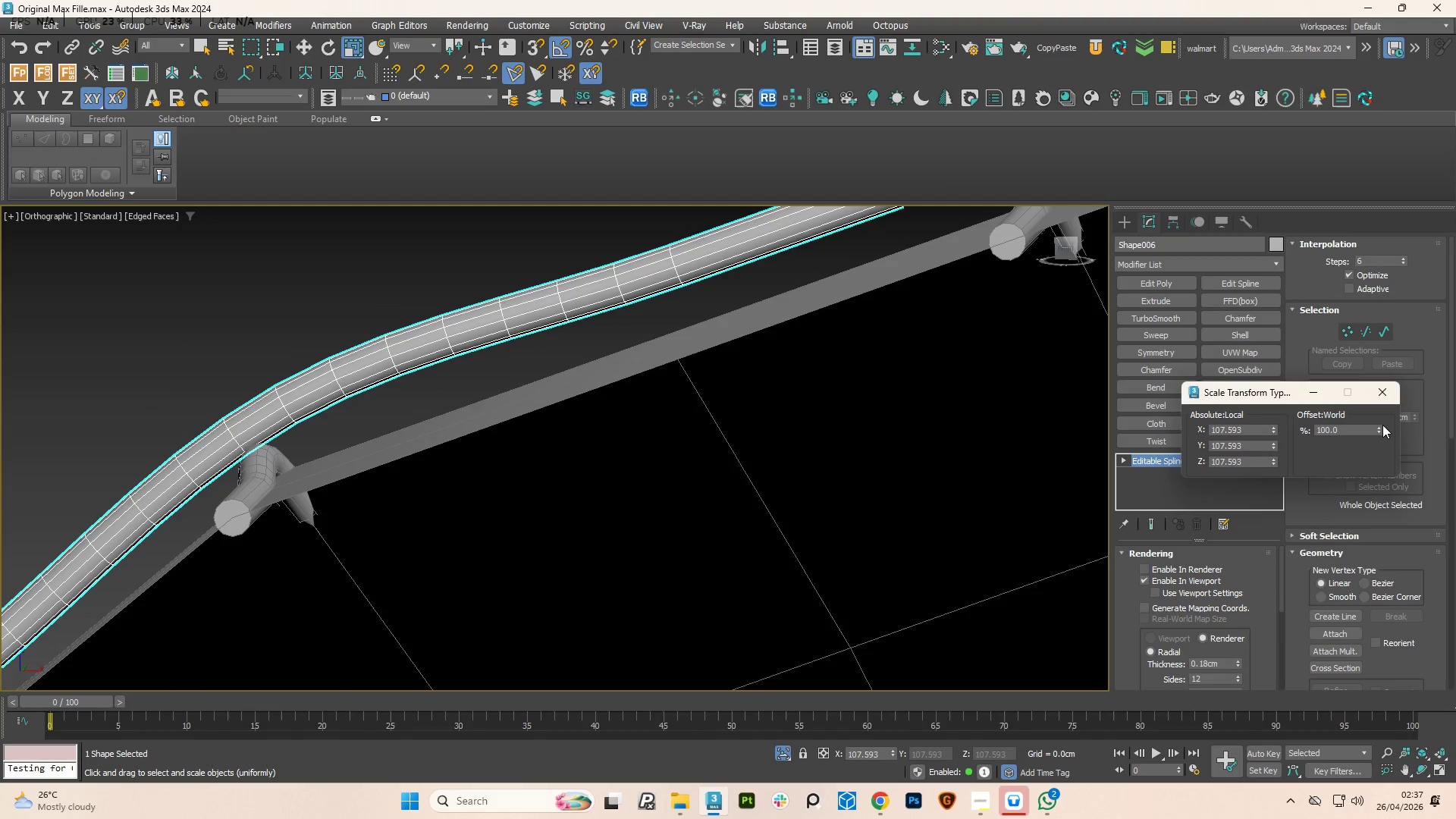 
left_click([1382, 425])
 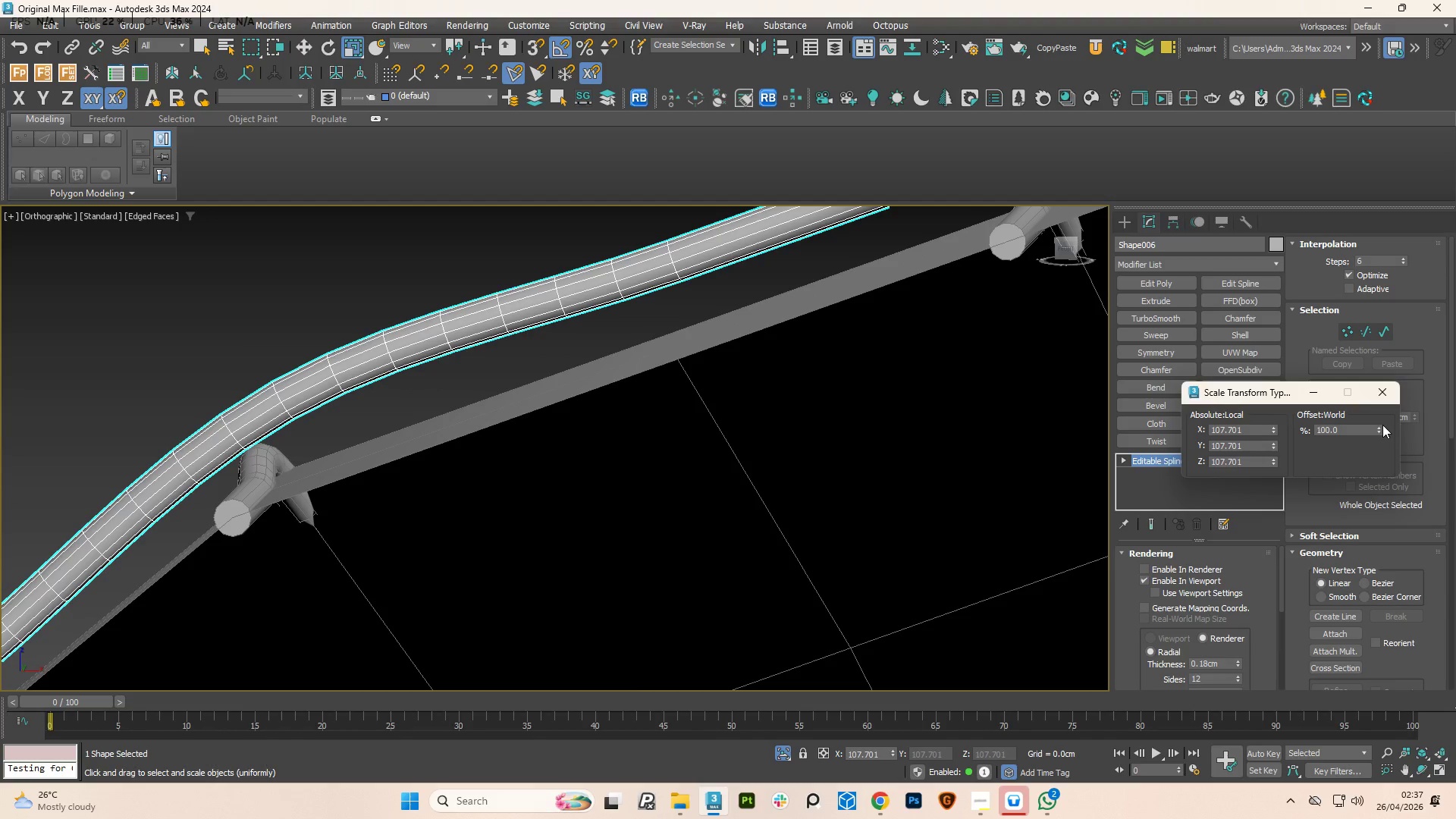 
hold_key(key=AltLeft, duration=0.95)
 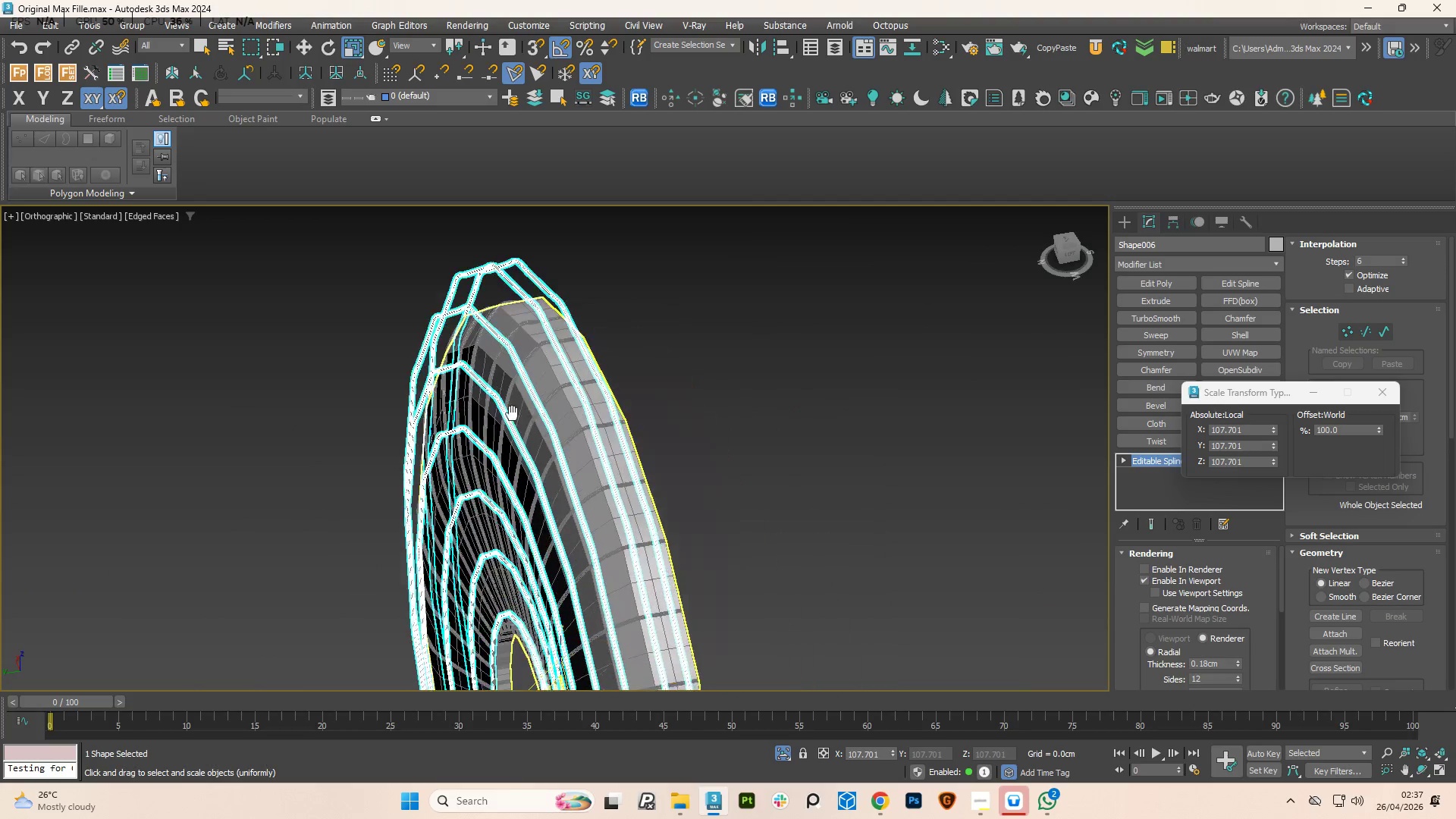 
scroll: coordinate [561, 482], scroll_direction: down, amount: 7.0
 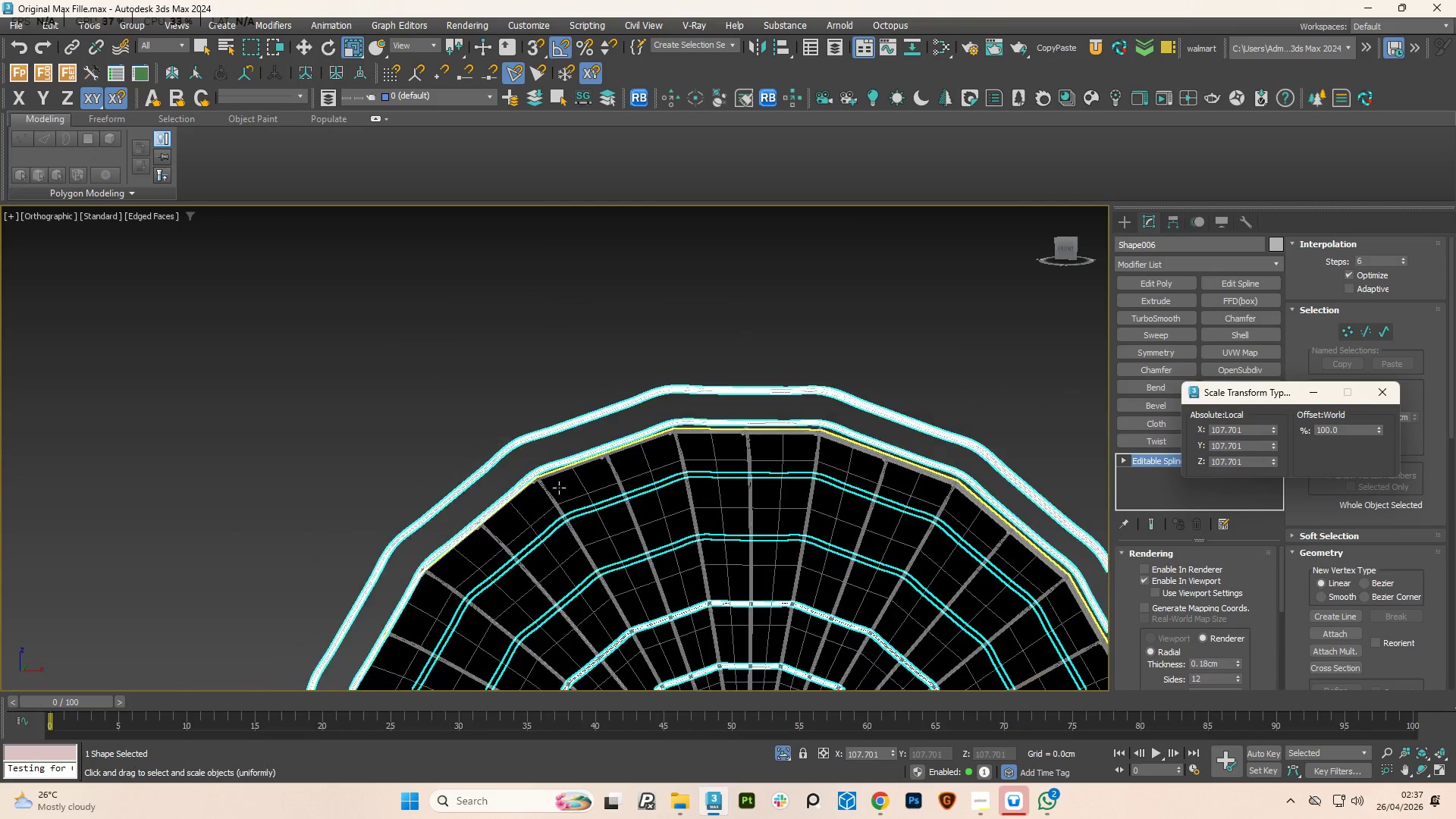 
hold_key(key=AltLeft, duration=2.64)
 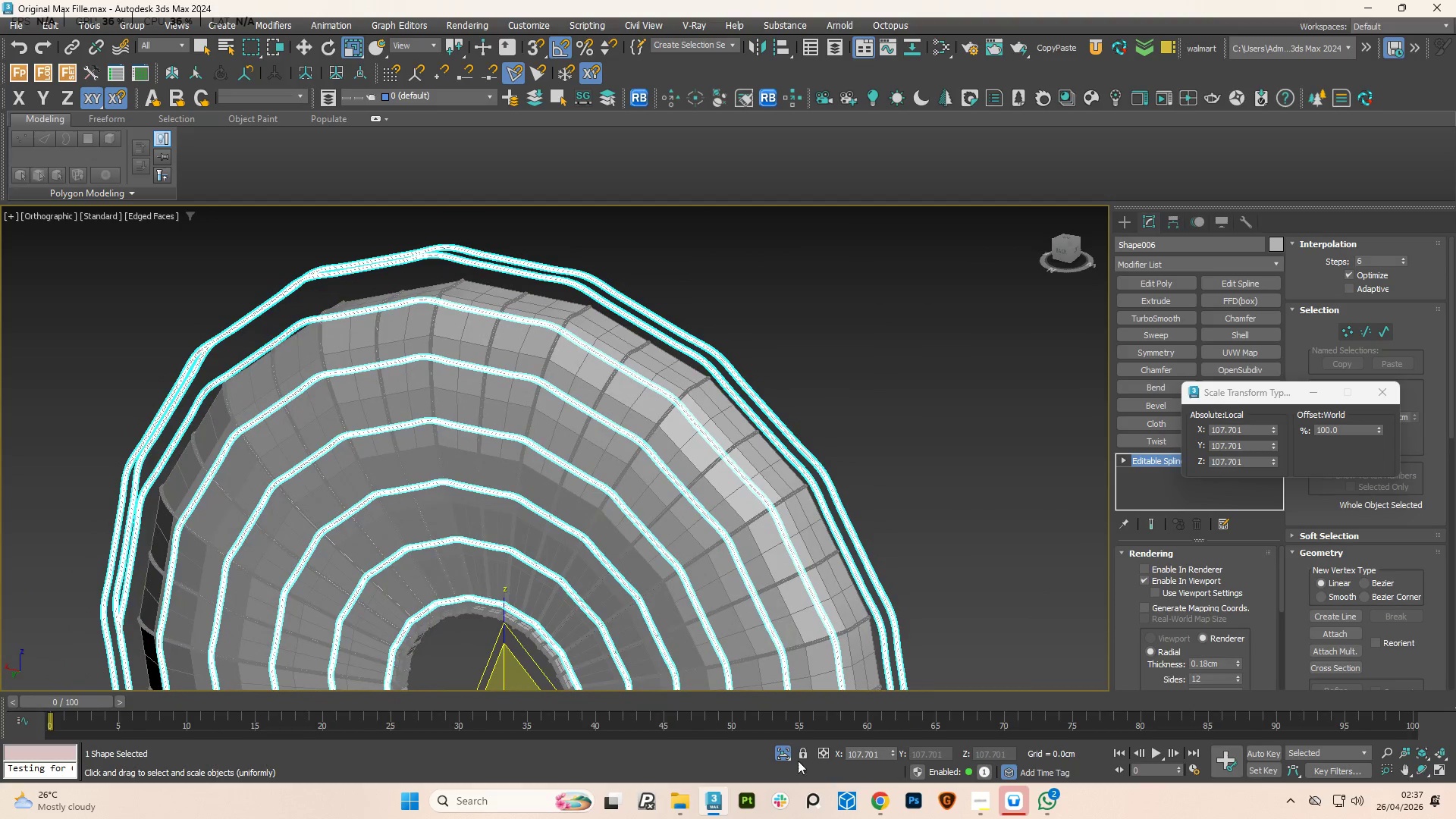 
left_click([781, 758])
 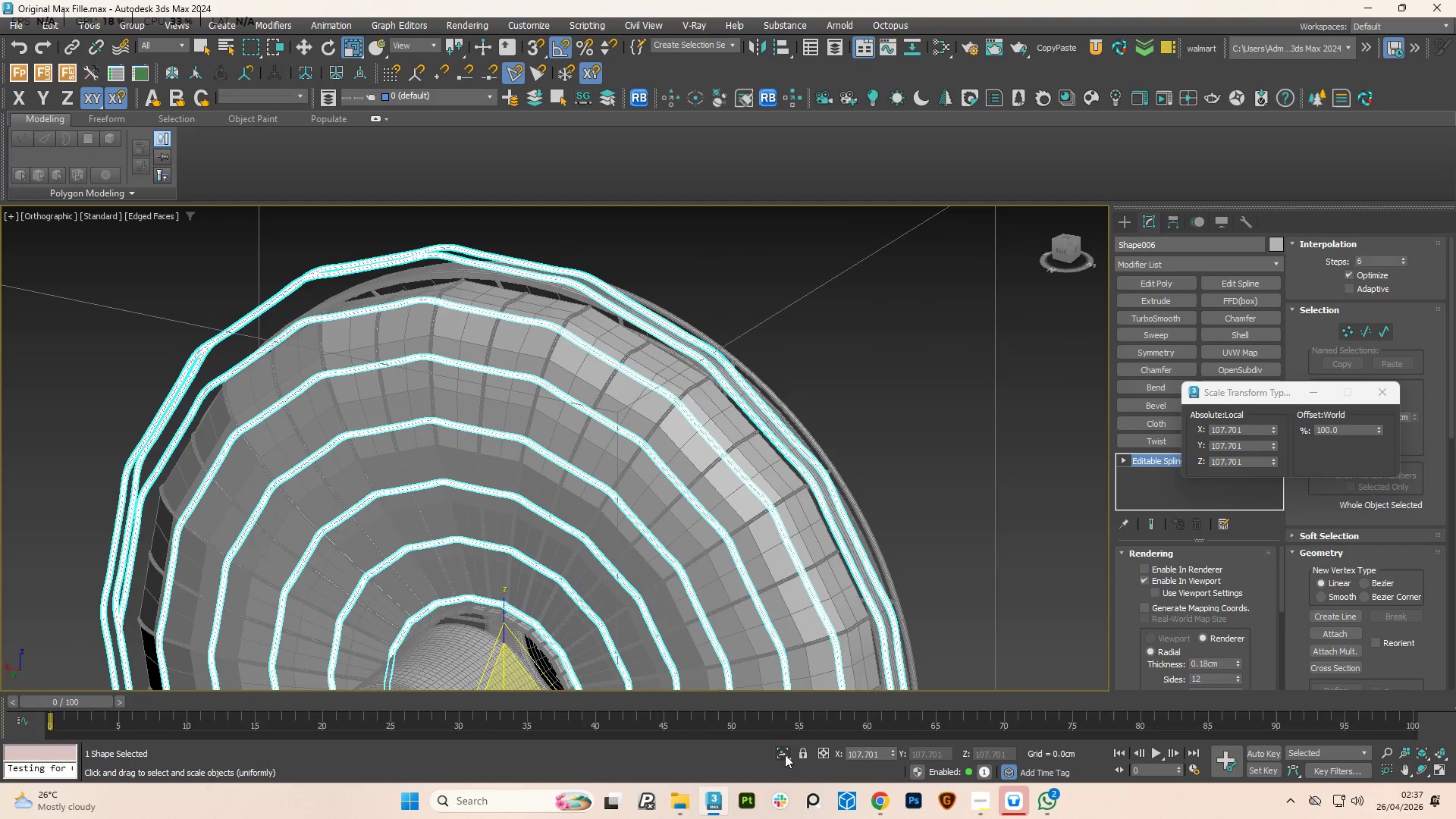 
hold_key(key=AltLeft, duration=1.53)
 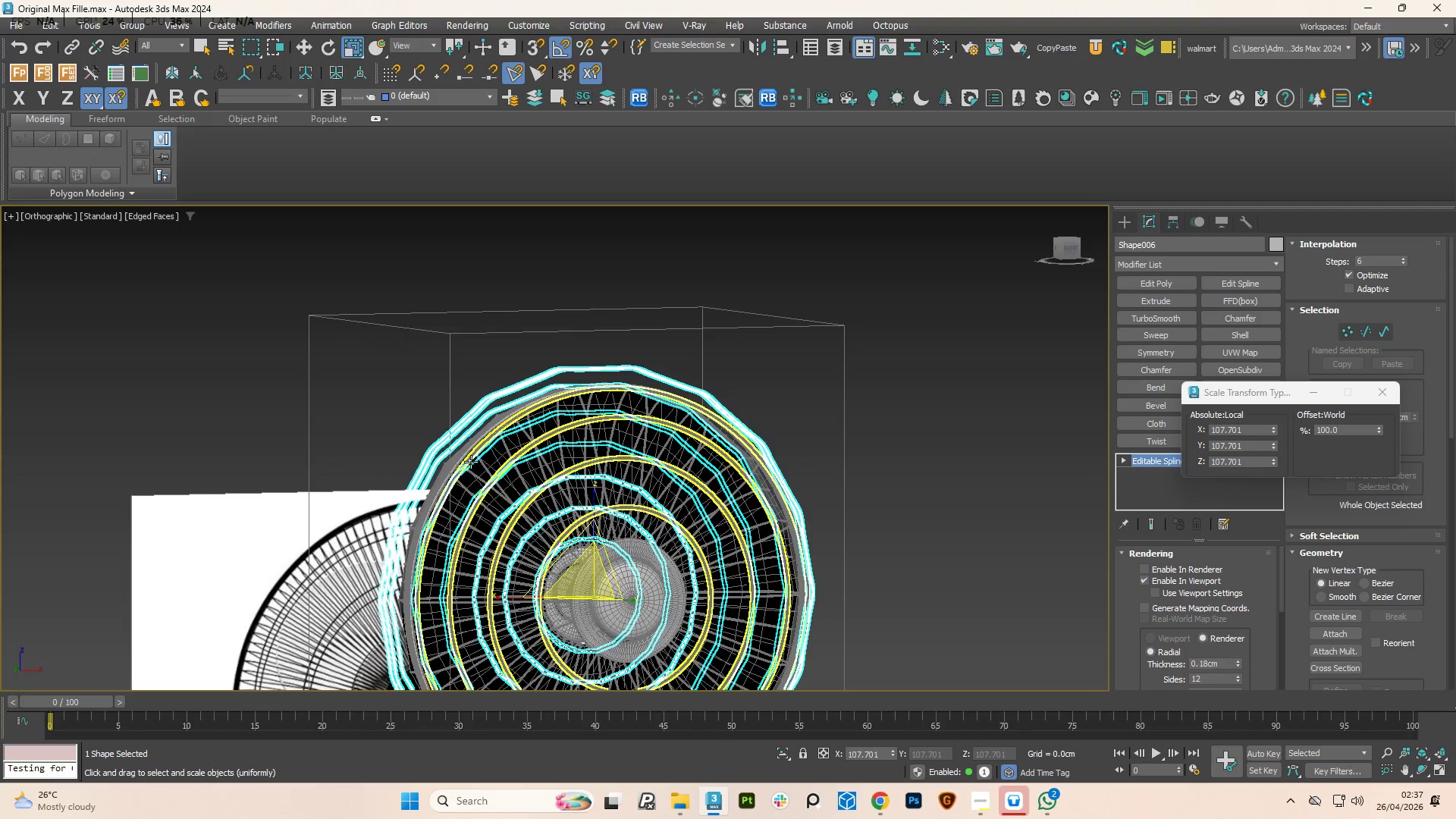 
scroll: coordinate [686, 491], scroll_direction: down, amount: 2.0
 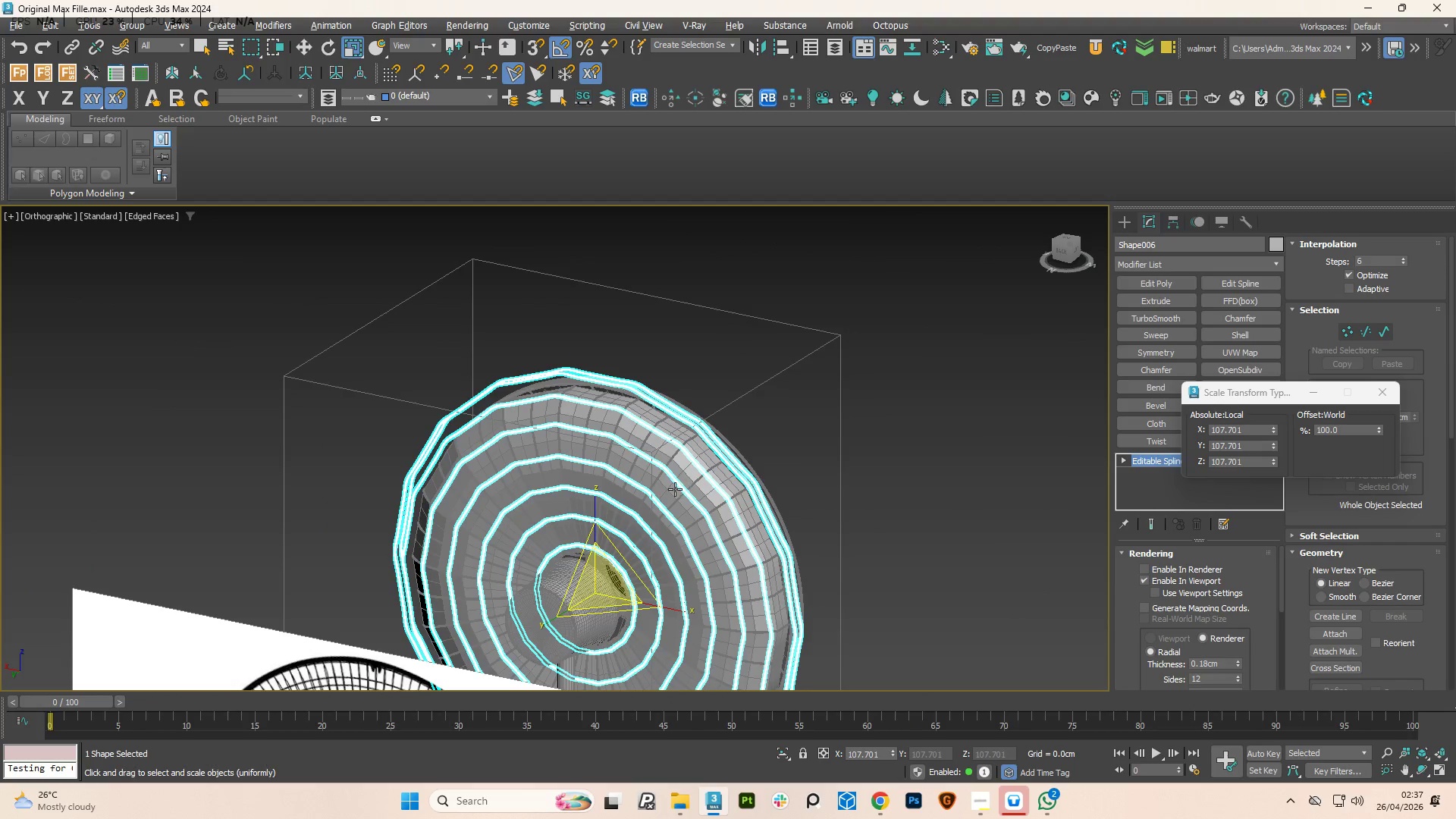 
hold_key(key=ControlLeft, duration=1.05)
 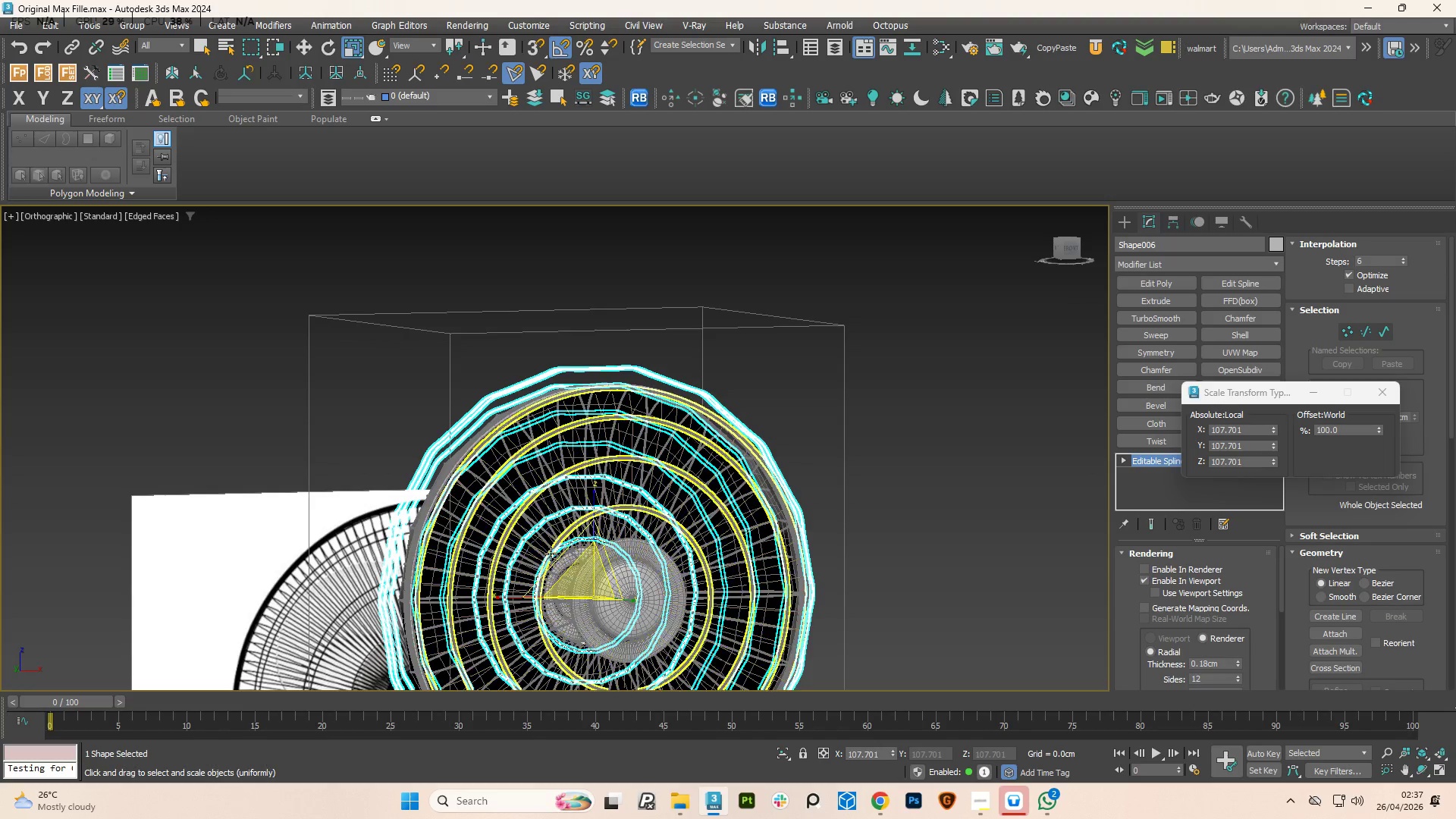 
key(Control+Z)
 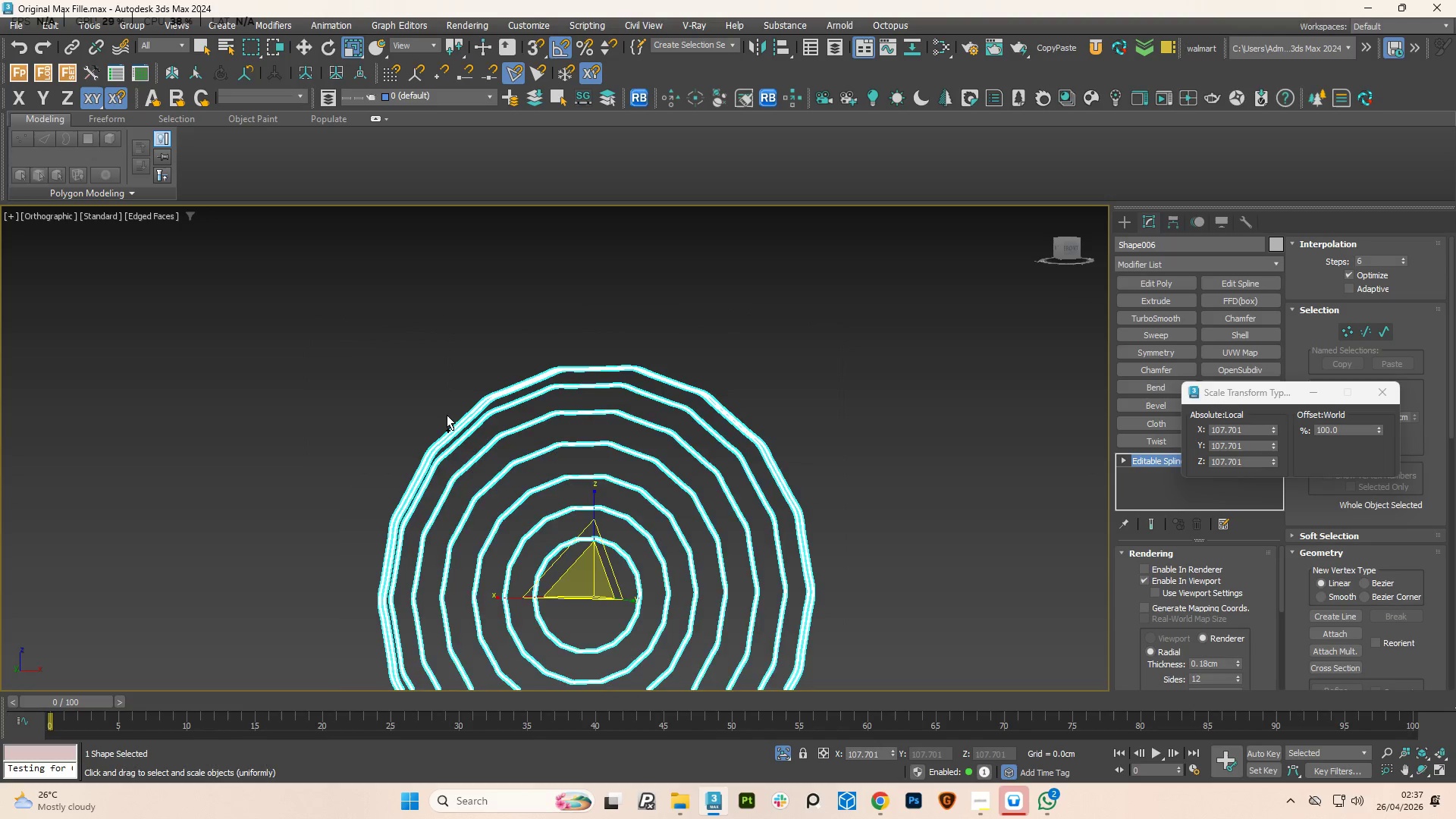 
key(Control+Z)
 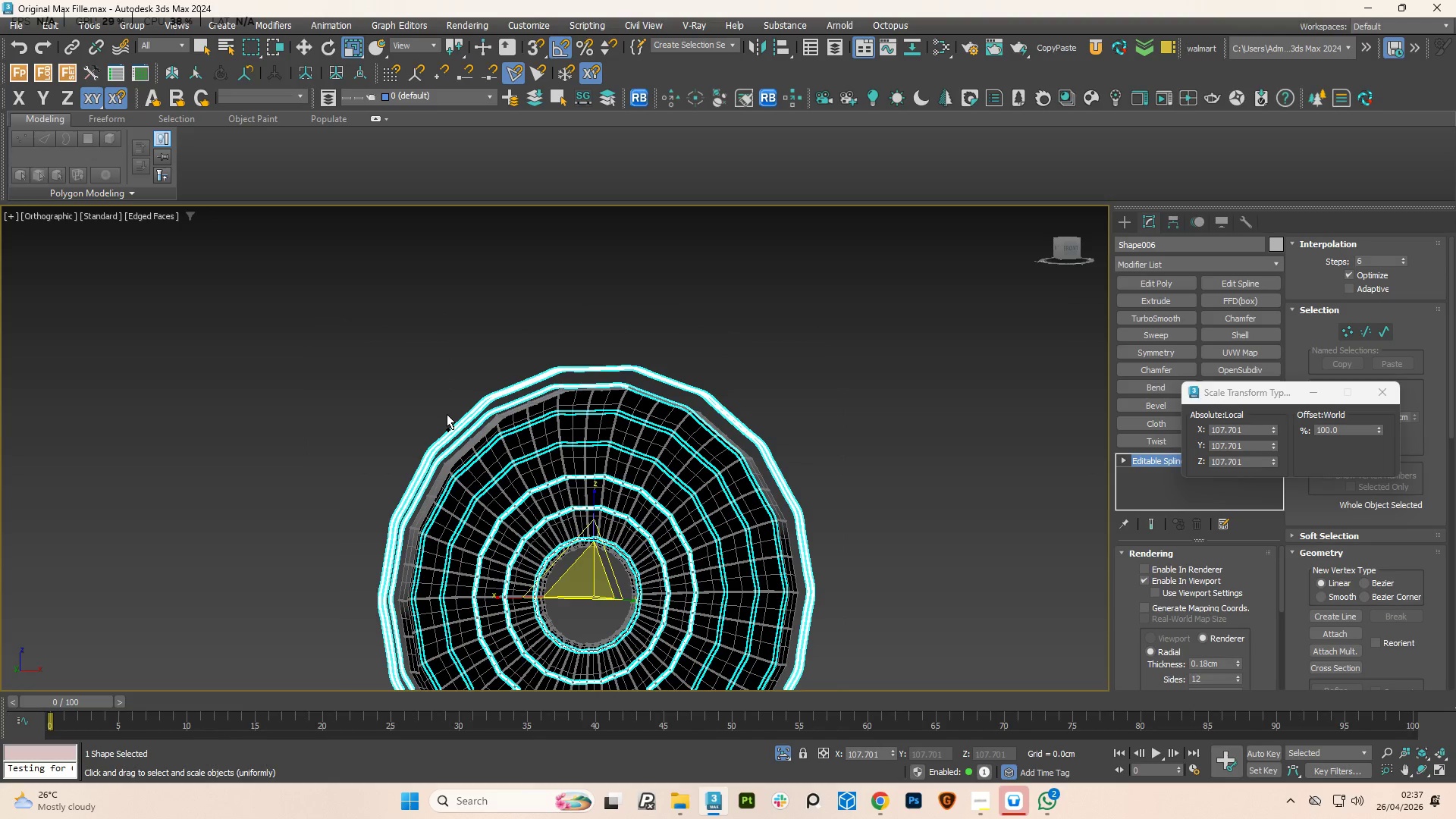 
key(Control+Z)
 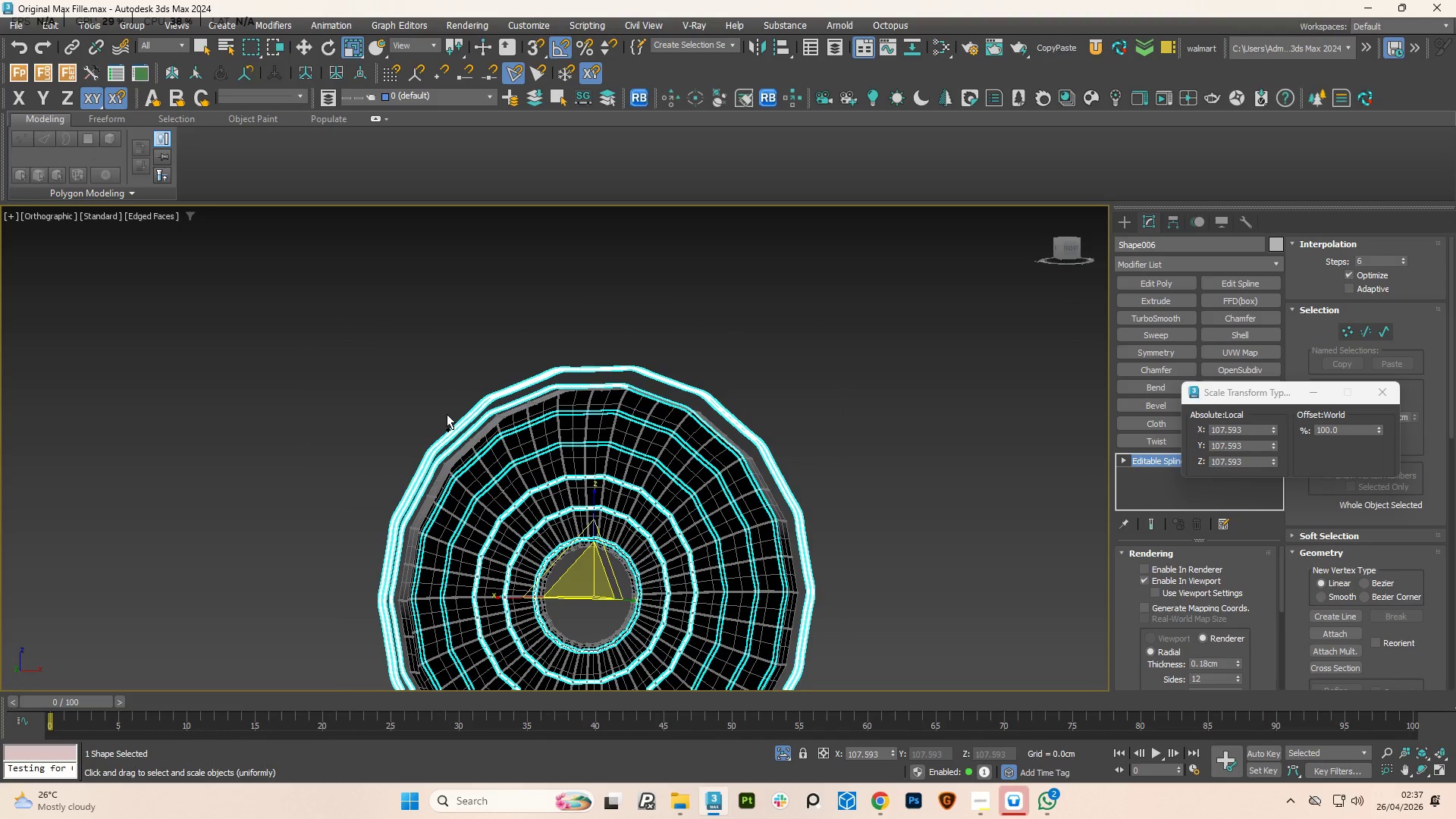 
key(Control+Z)
 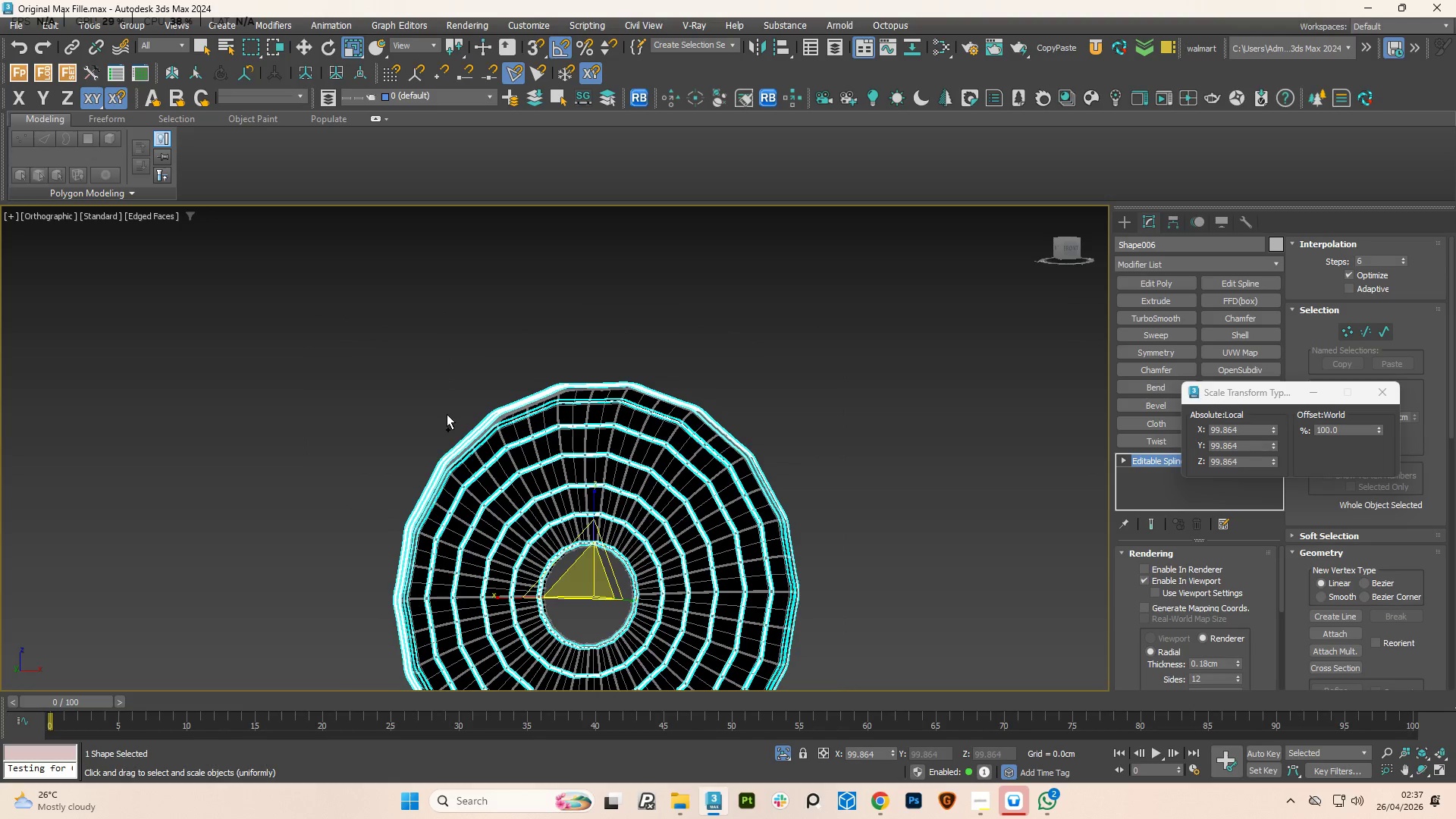 
key(Control+Z)
 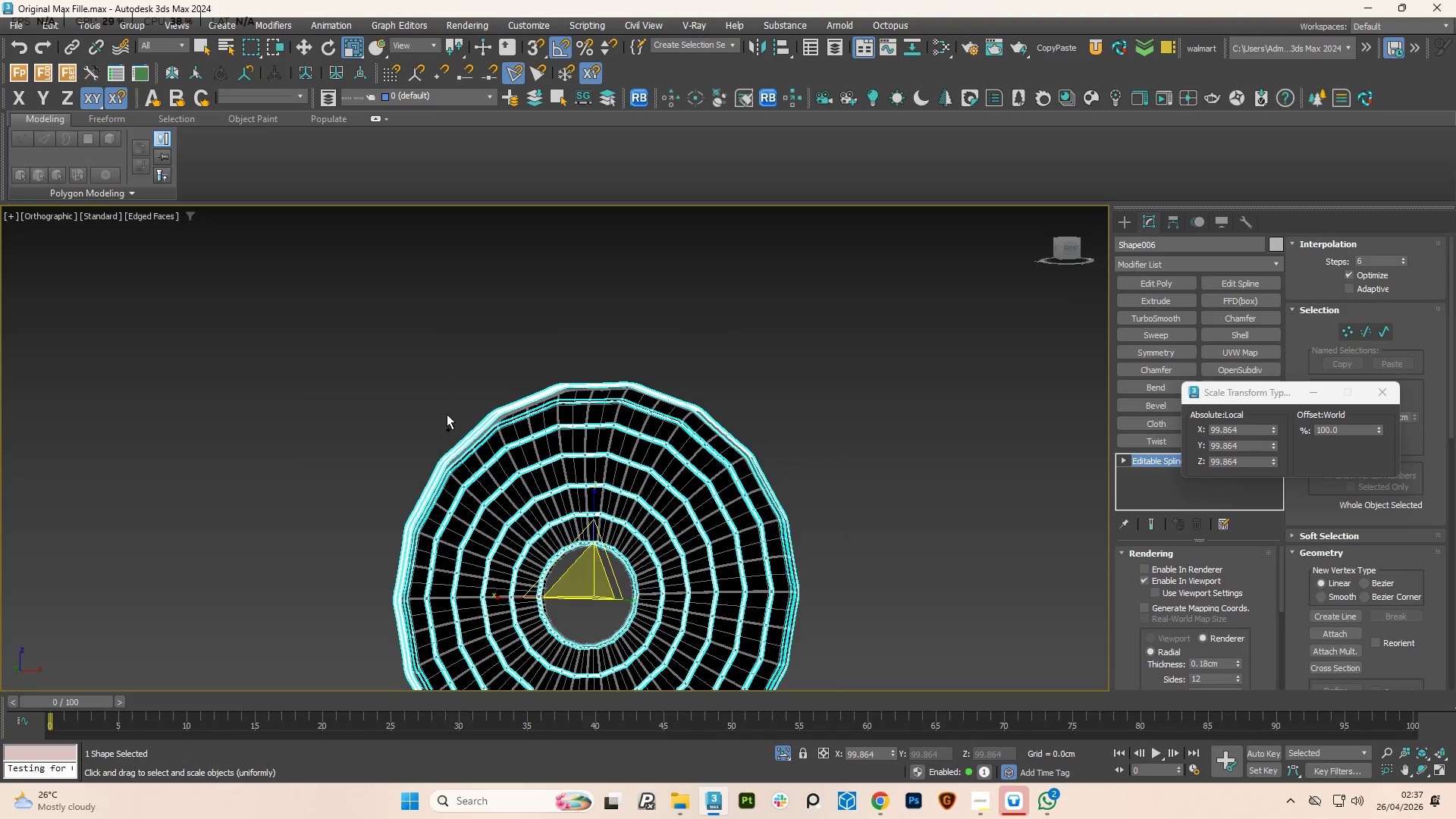 
key(Control+Z)
 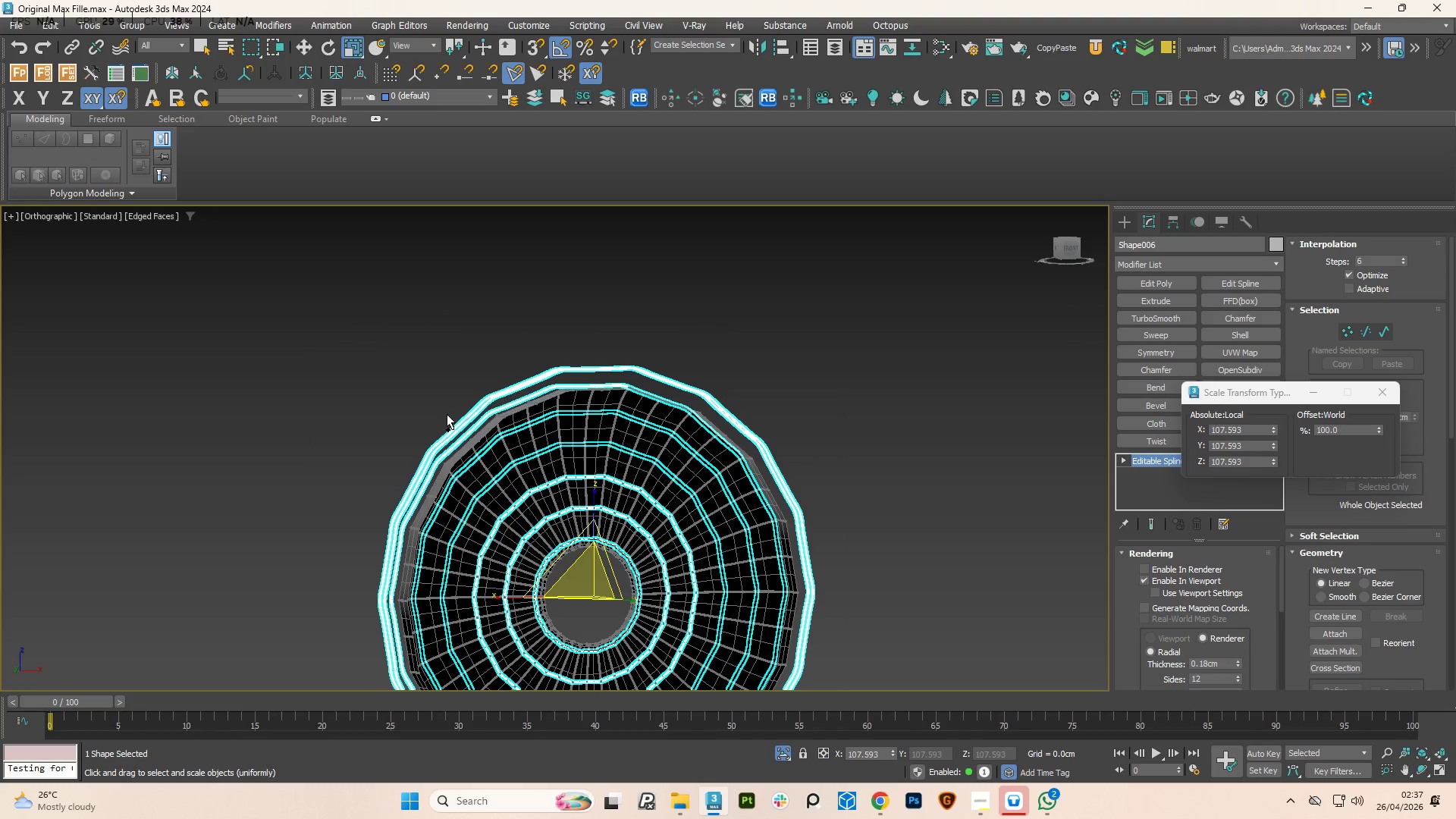 
key(Control+Z)
 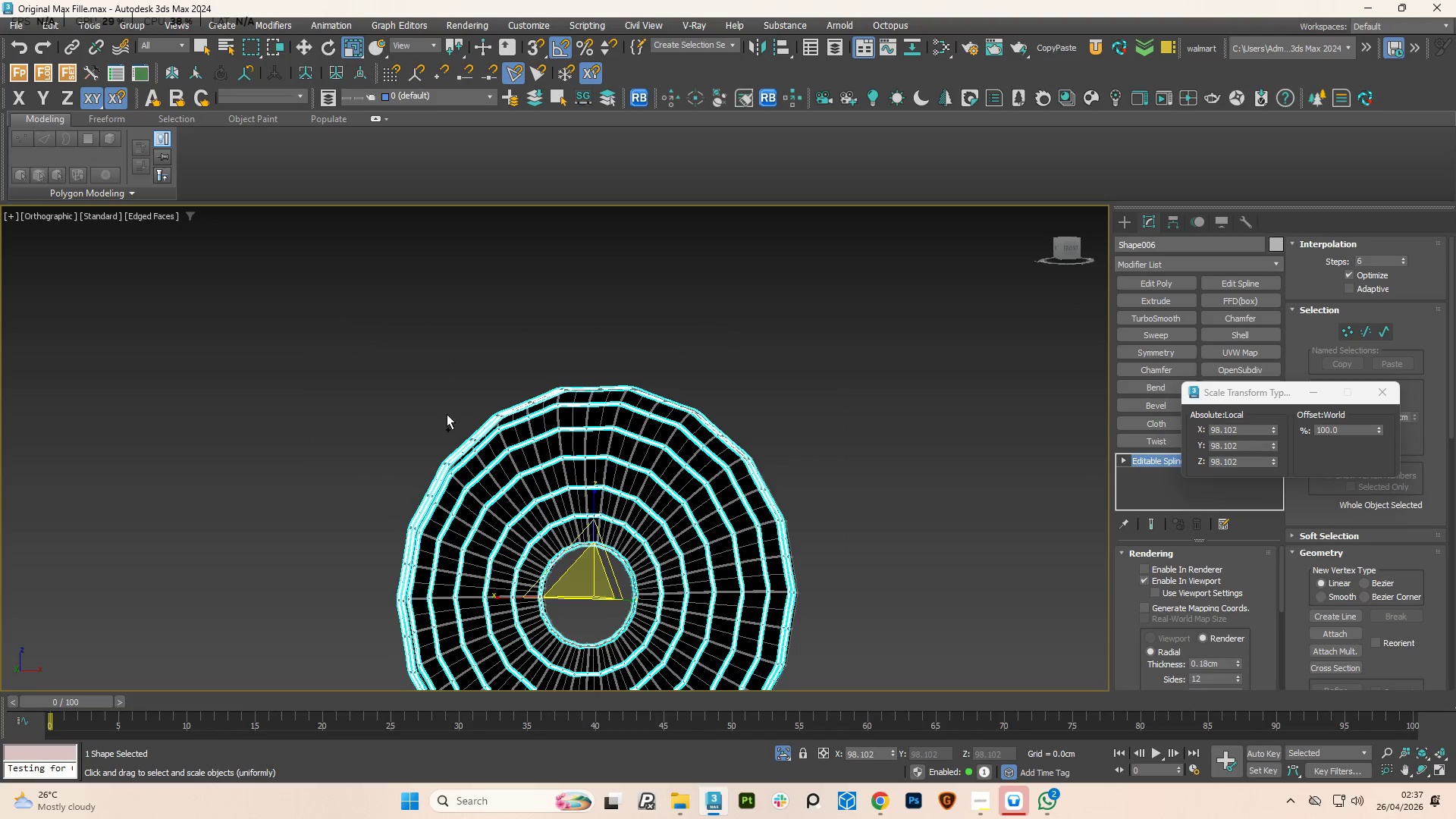 
key(Control+Z)
 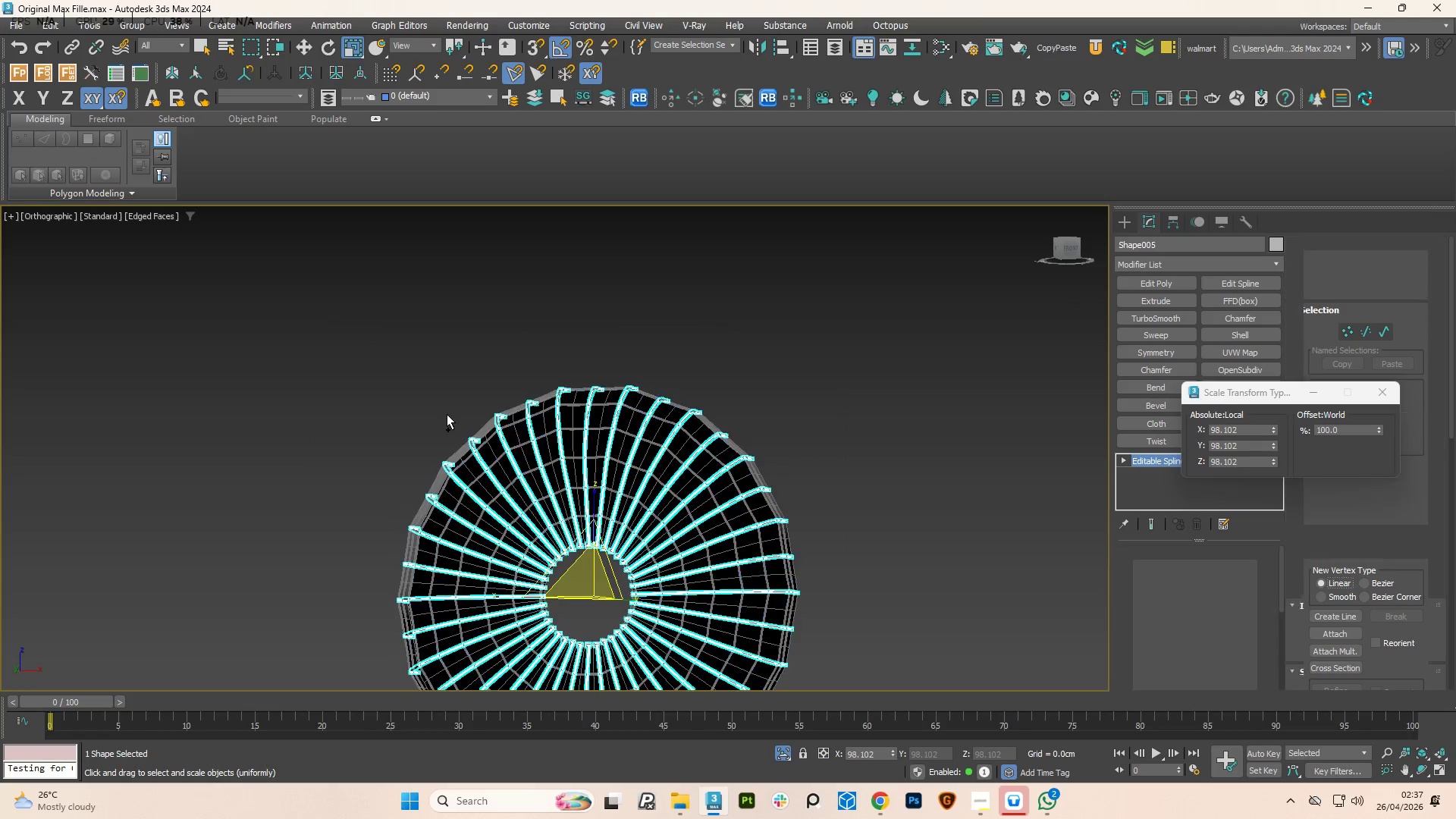 
key(Control+Z)
 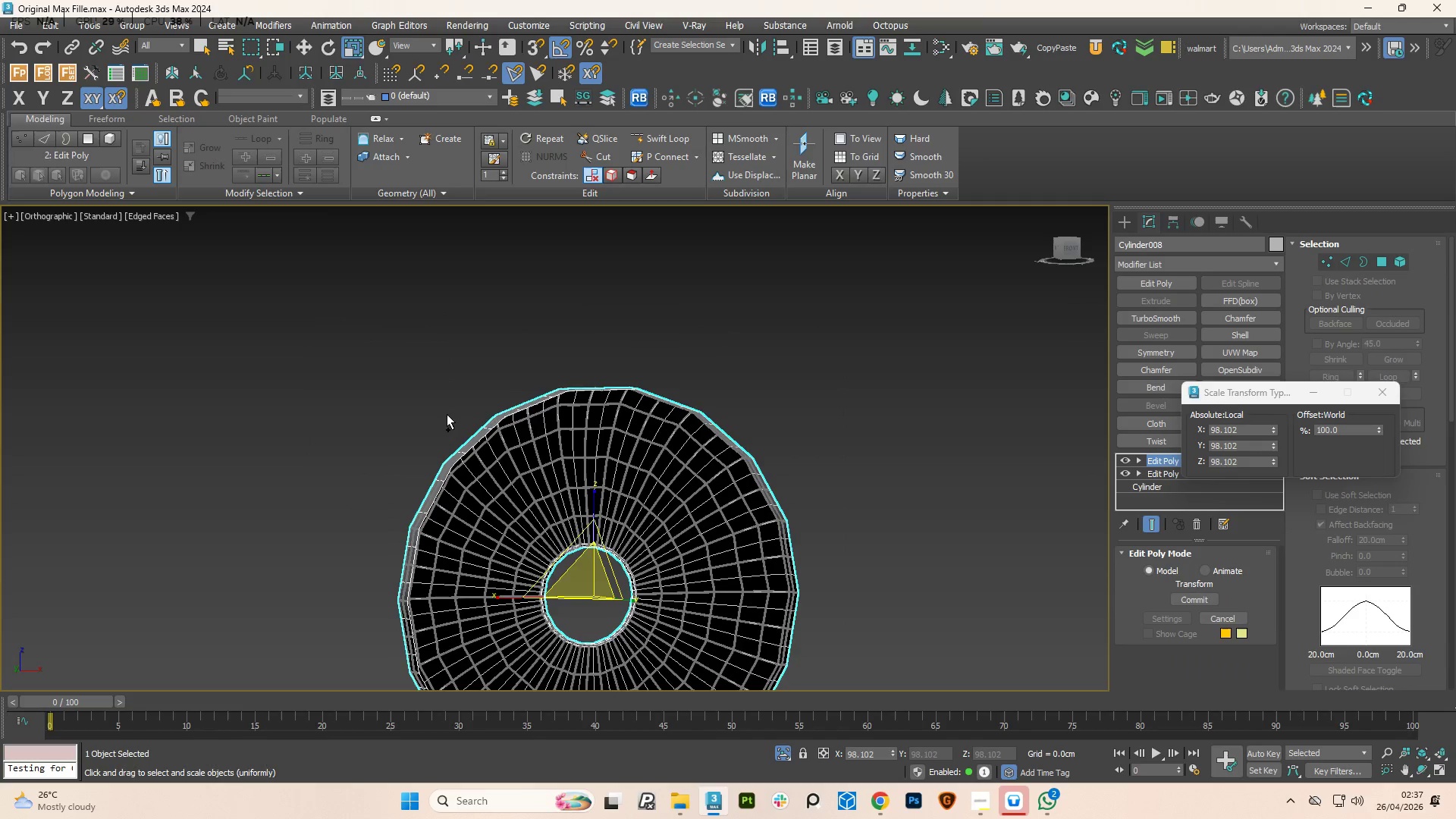 
hold_key(key=AltLeft, duration=1.05)
 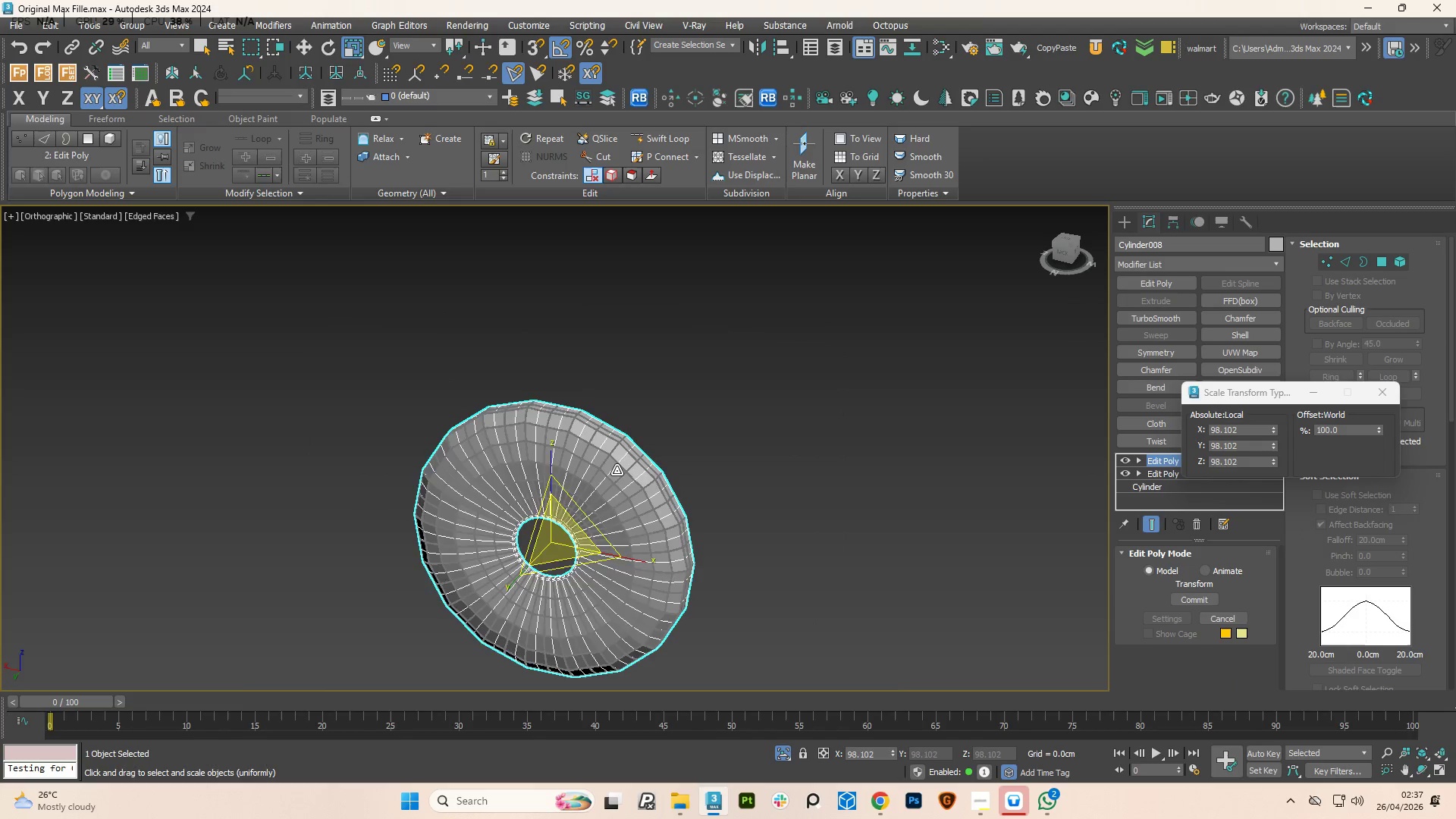 
scroll: coordinate [447, 414], scroll_direction: down, amount: 1.0
 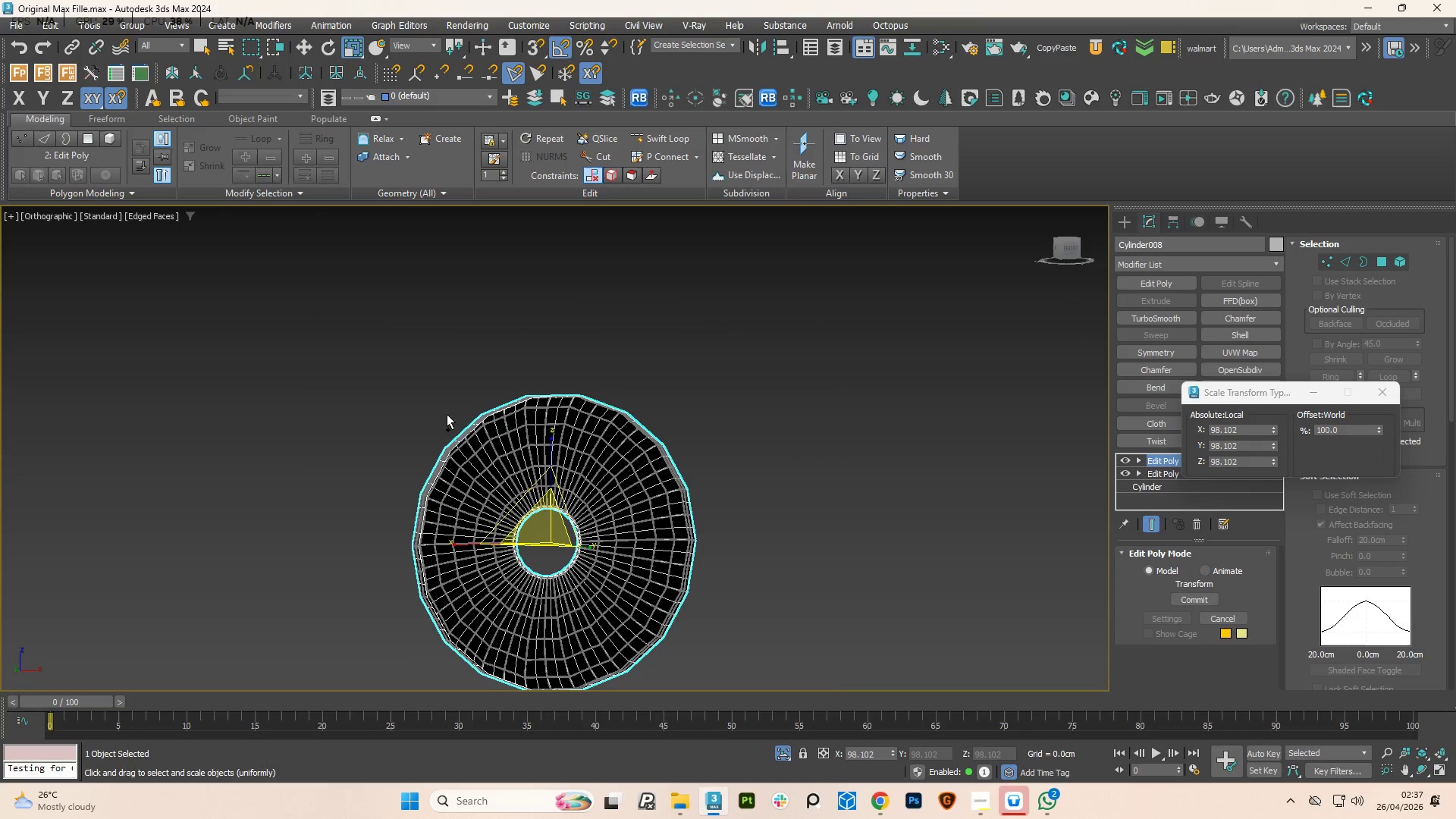 
scroll: coordinate [617, 464], scroll_direction: up, amount: 5.0
 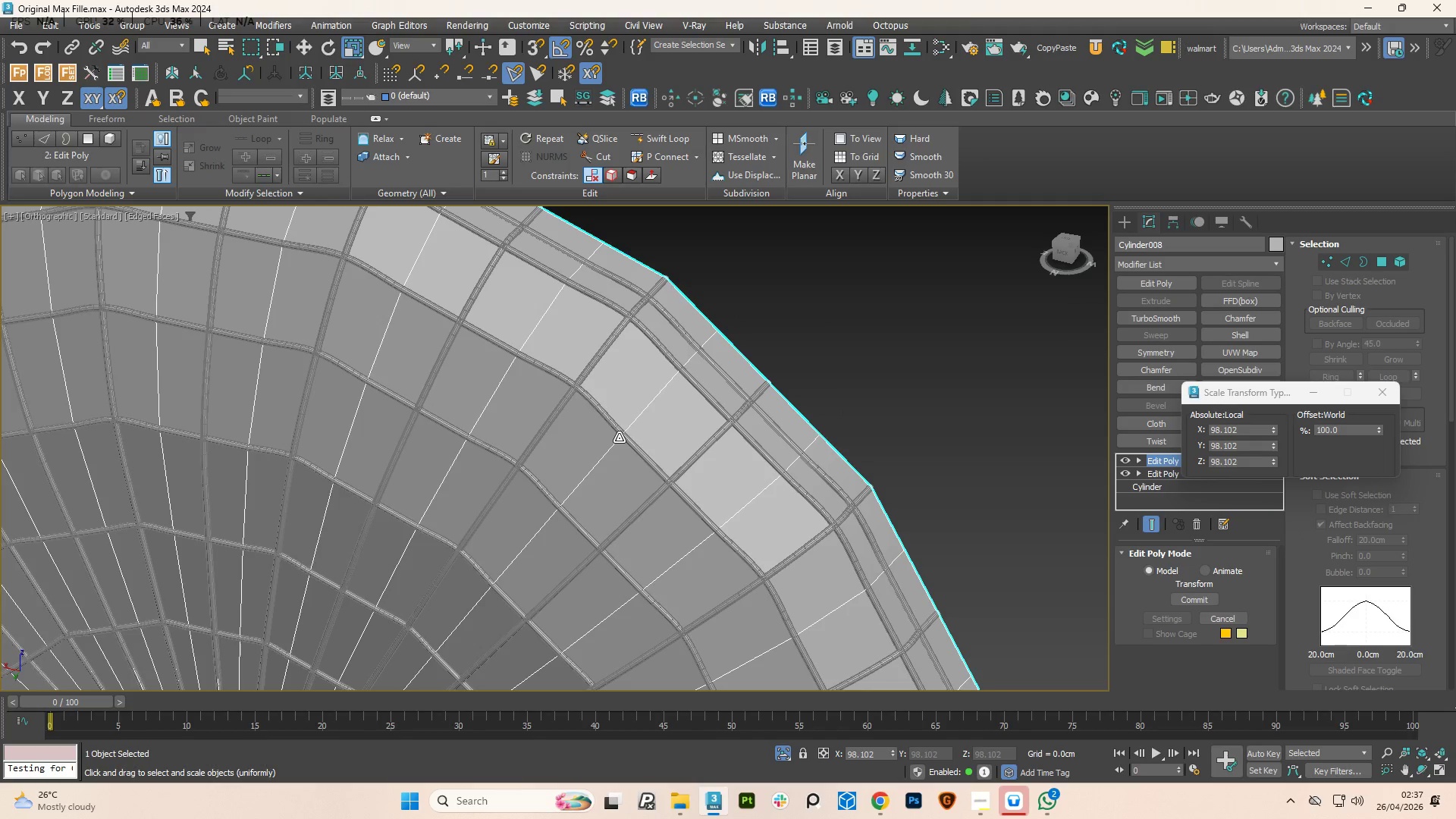 
left_click([623, 433])
 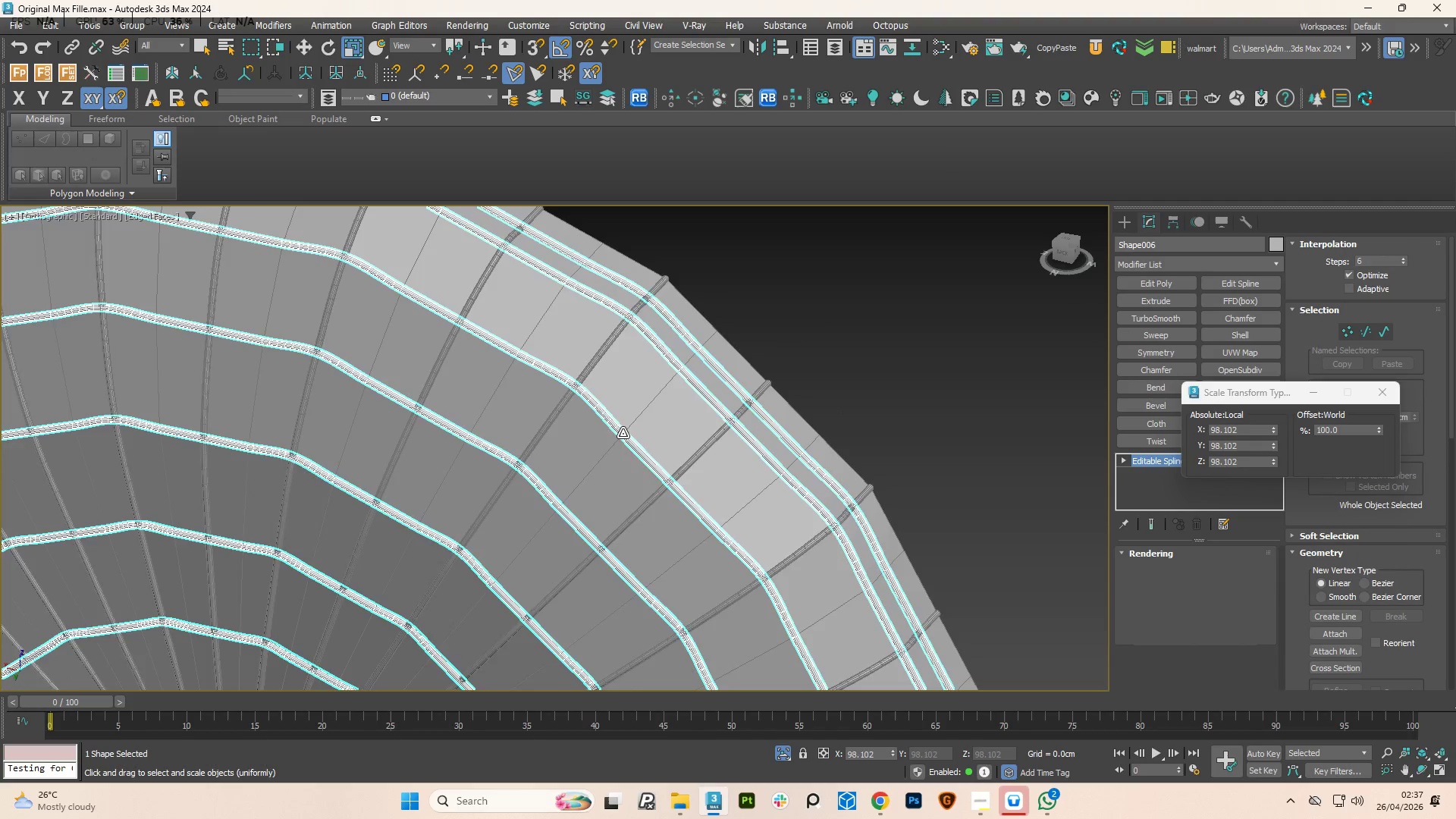 
hold_key(key=AltLeft, duration=0.62)
 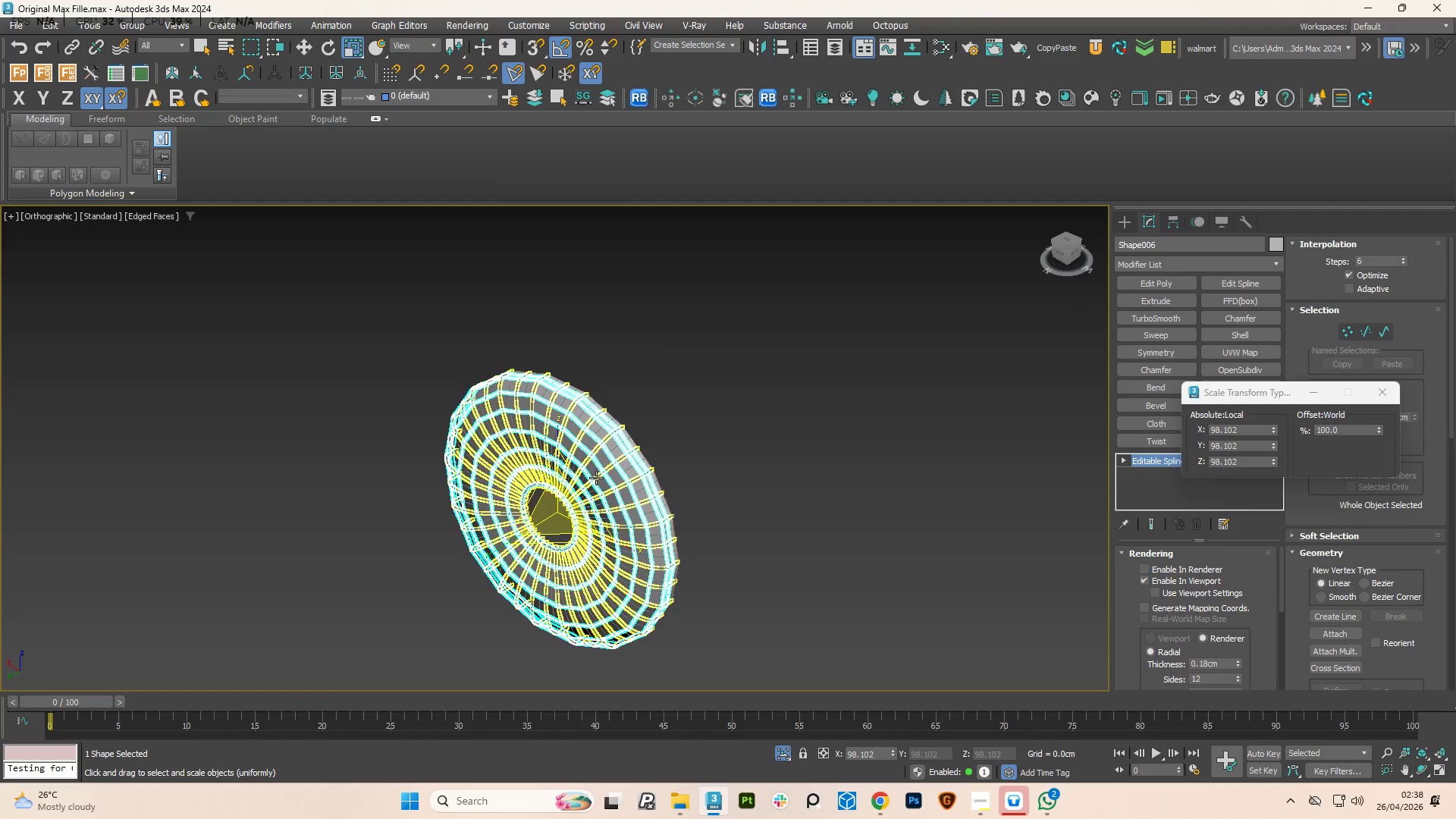 
scroll: coordinate [623, 433], scroll_direction: down, amount: 5.0
 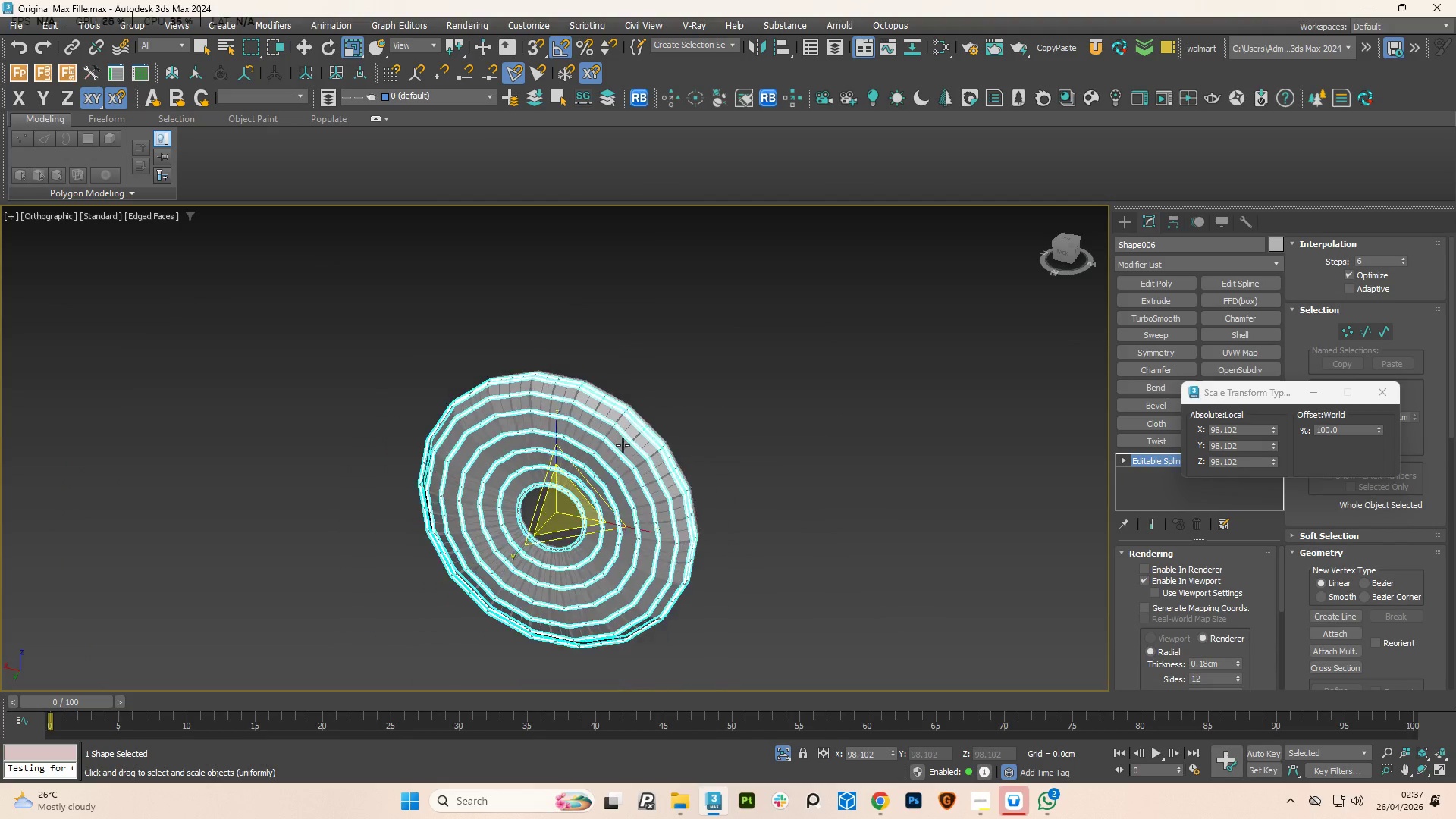 
key(W)
 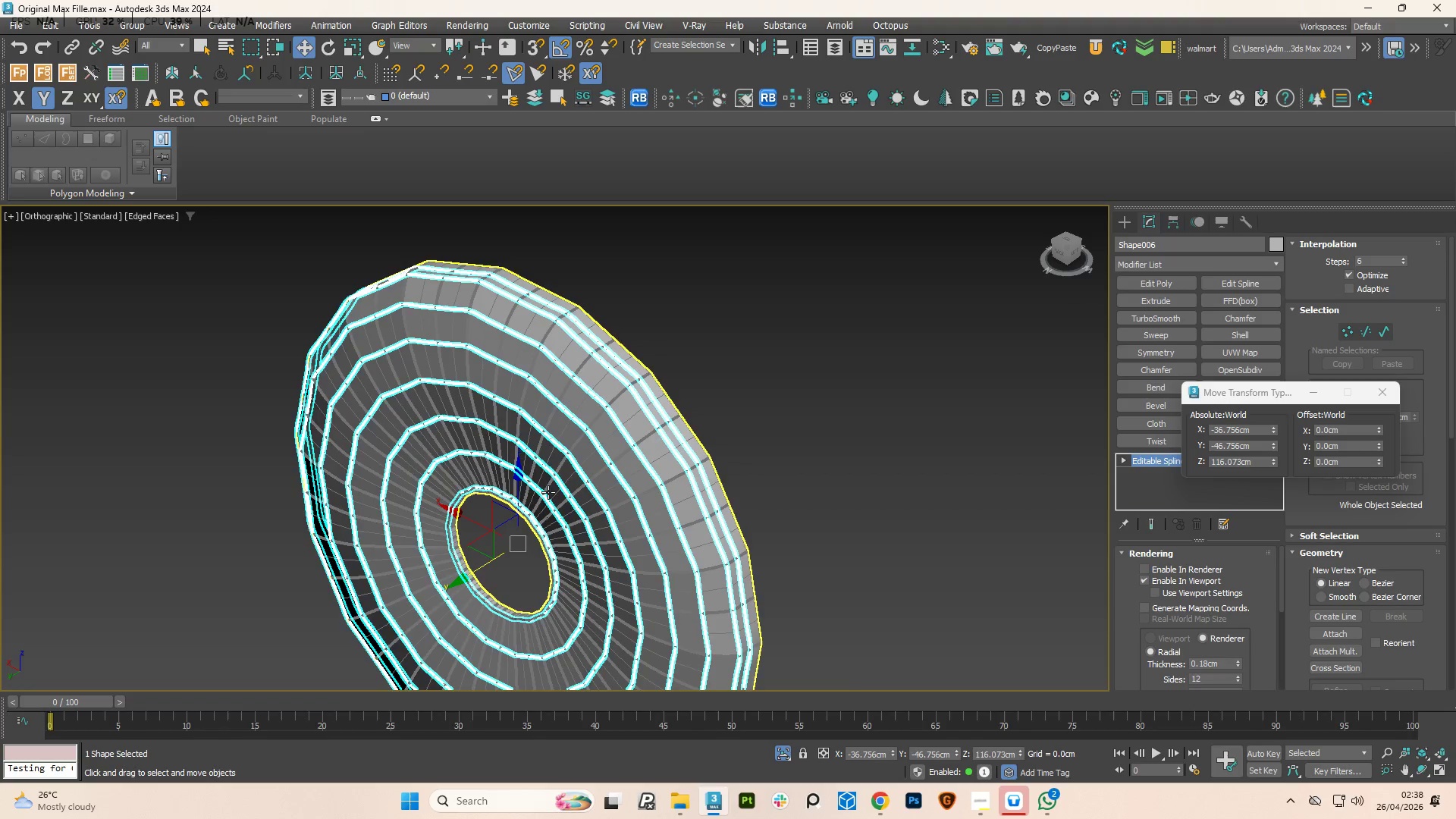 
scroll: coordinate [529, 516], scroll_direction: up, amount: 4.0
 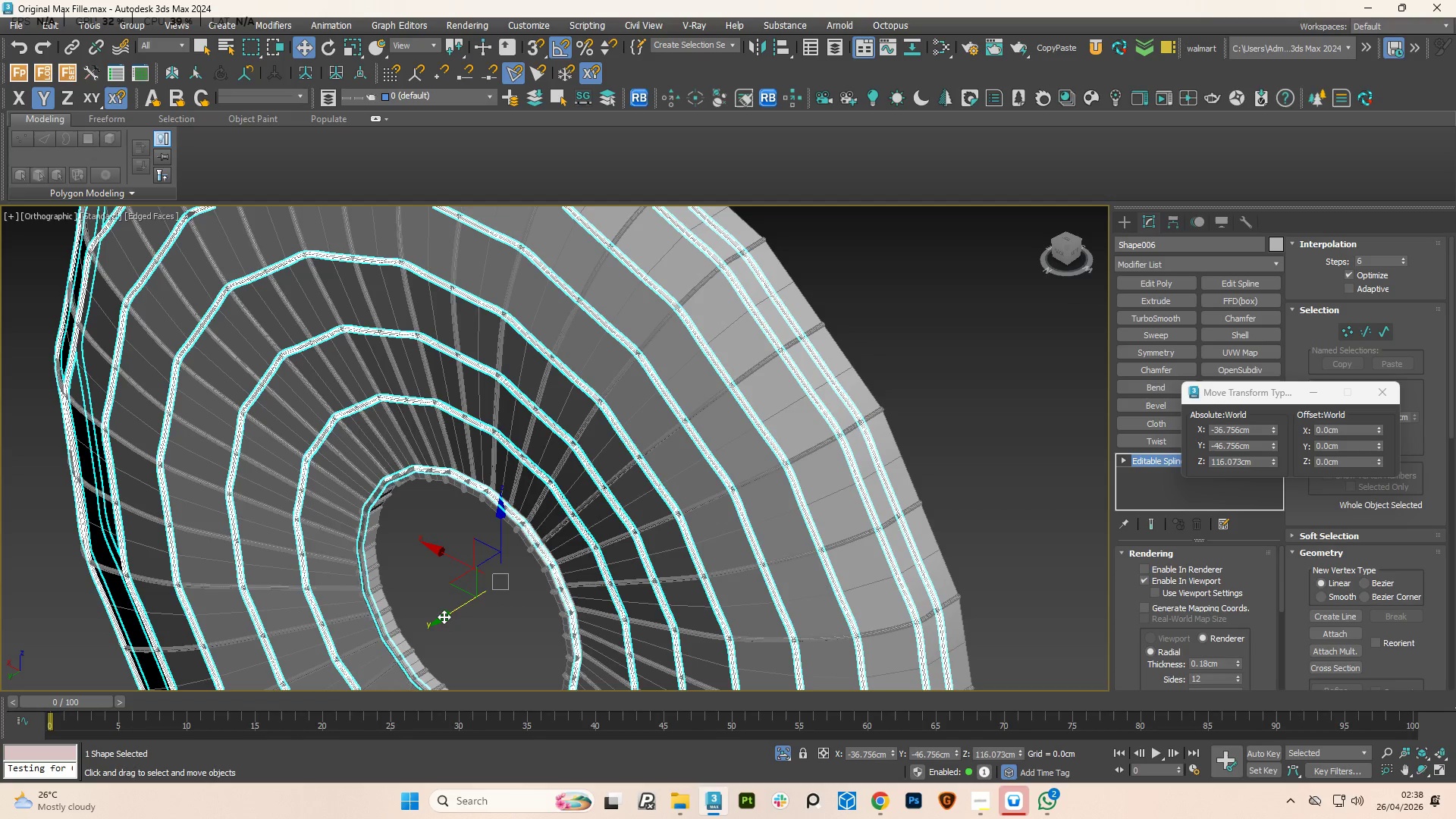 
left_click_drag(start_coordinate=[444, 617], to_coordinate=[454, 616])
 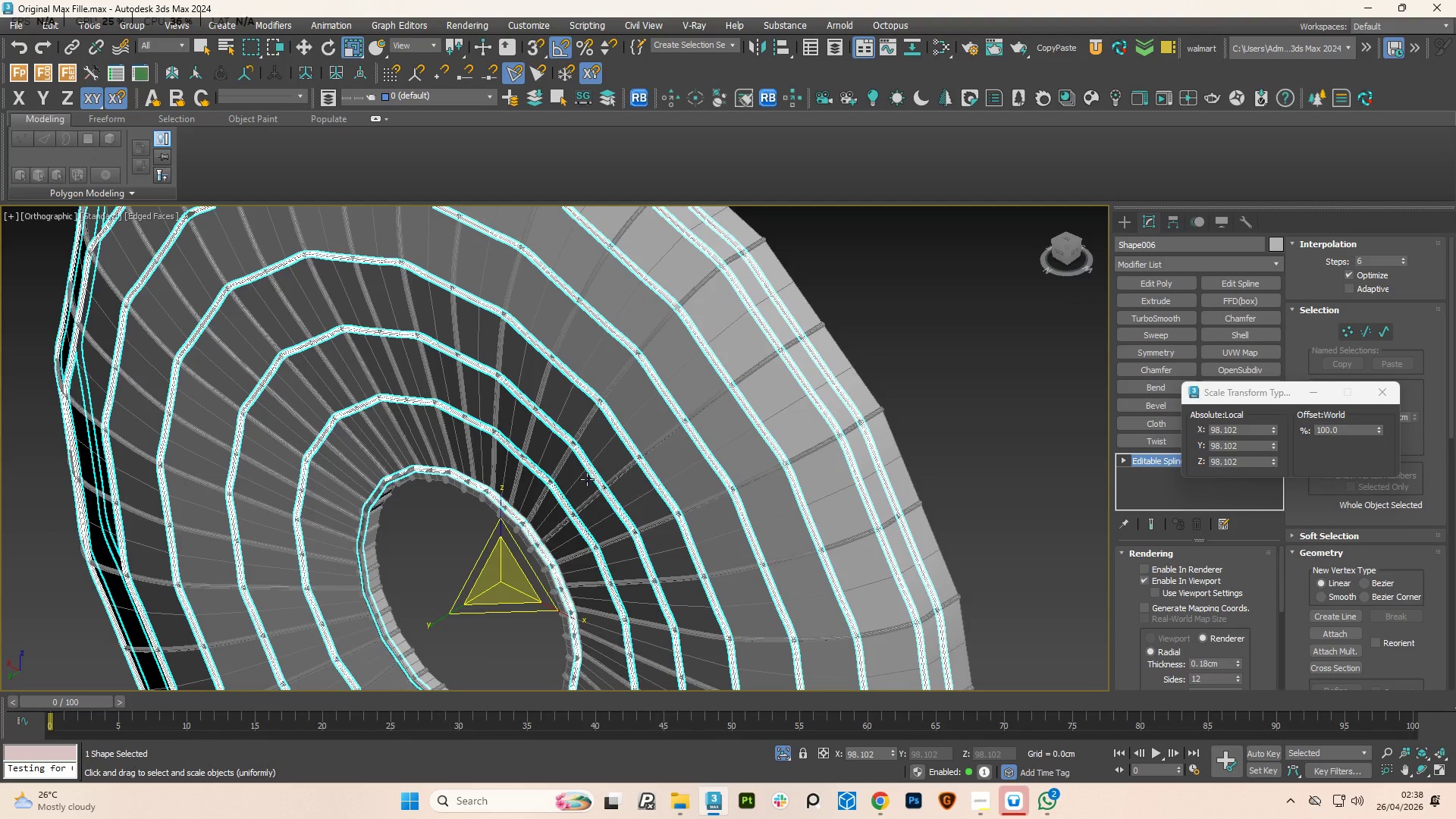 
key(R)
 